 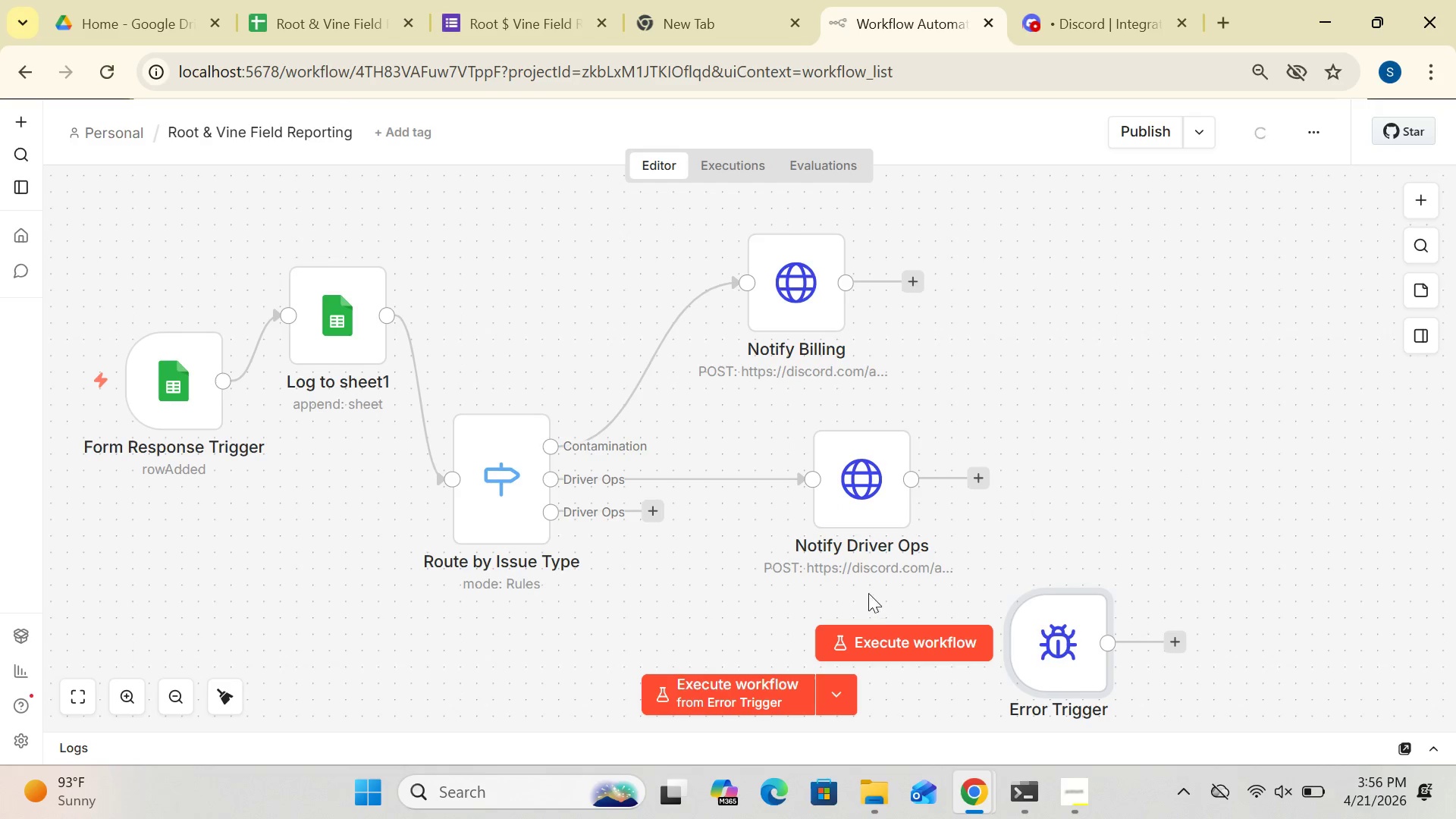 
left_click([1178, 639])
 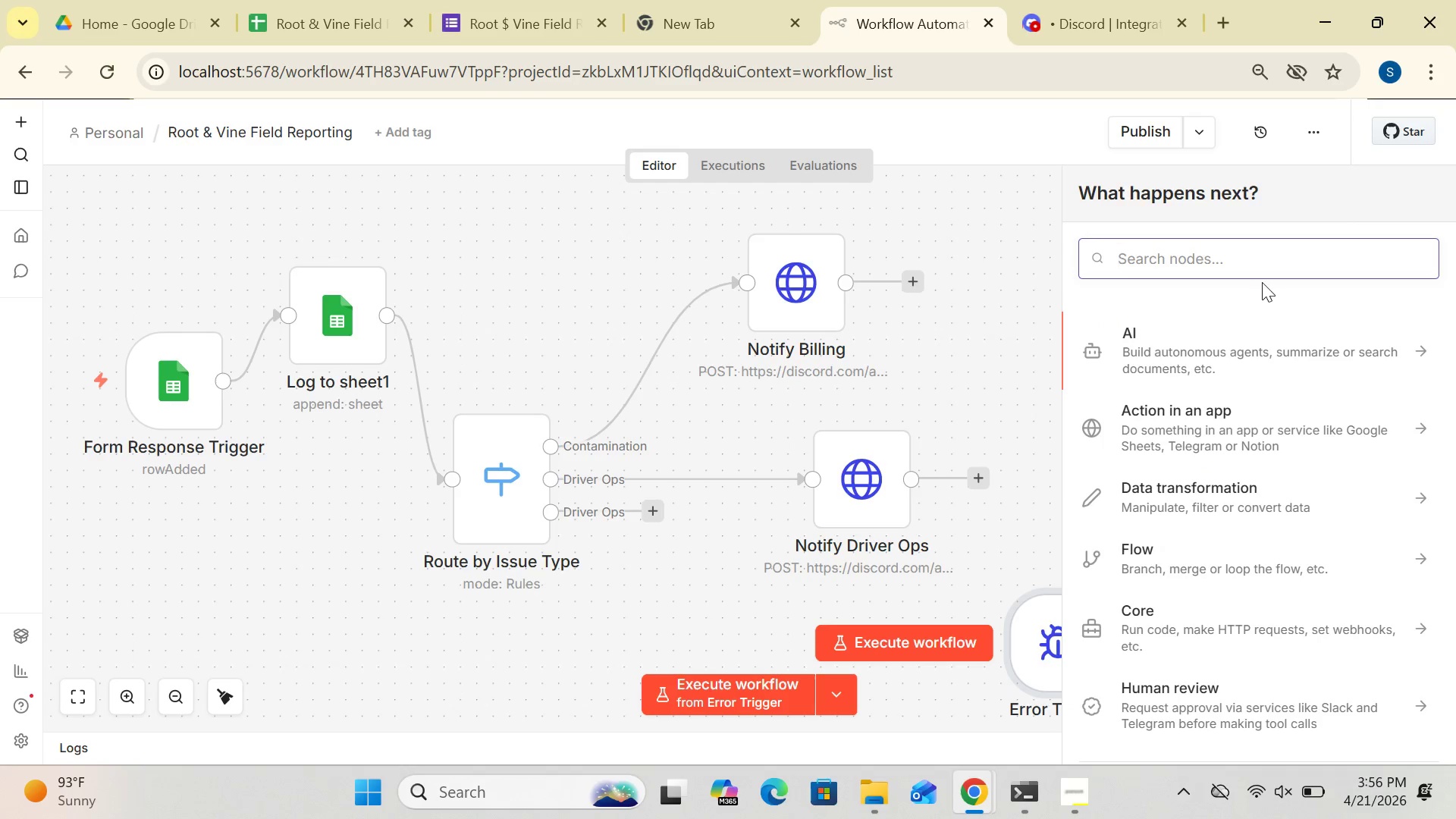 
left_click([1253, 259])
 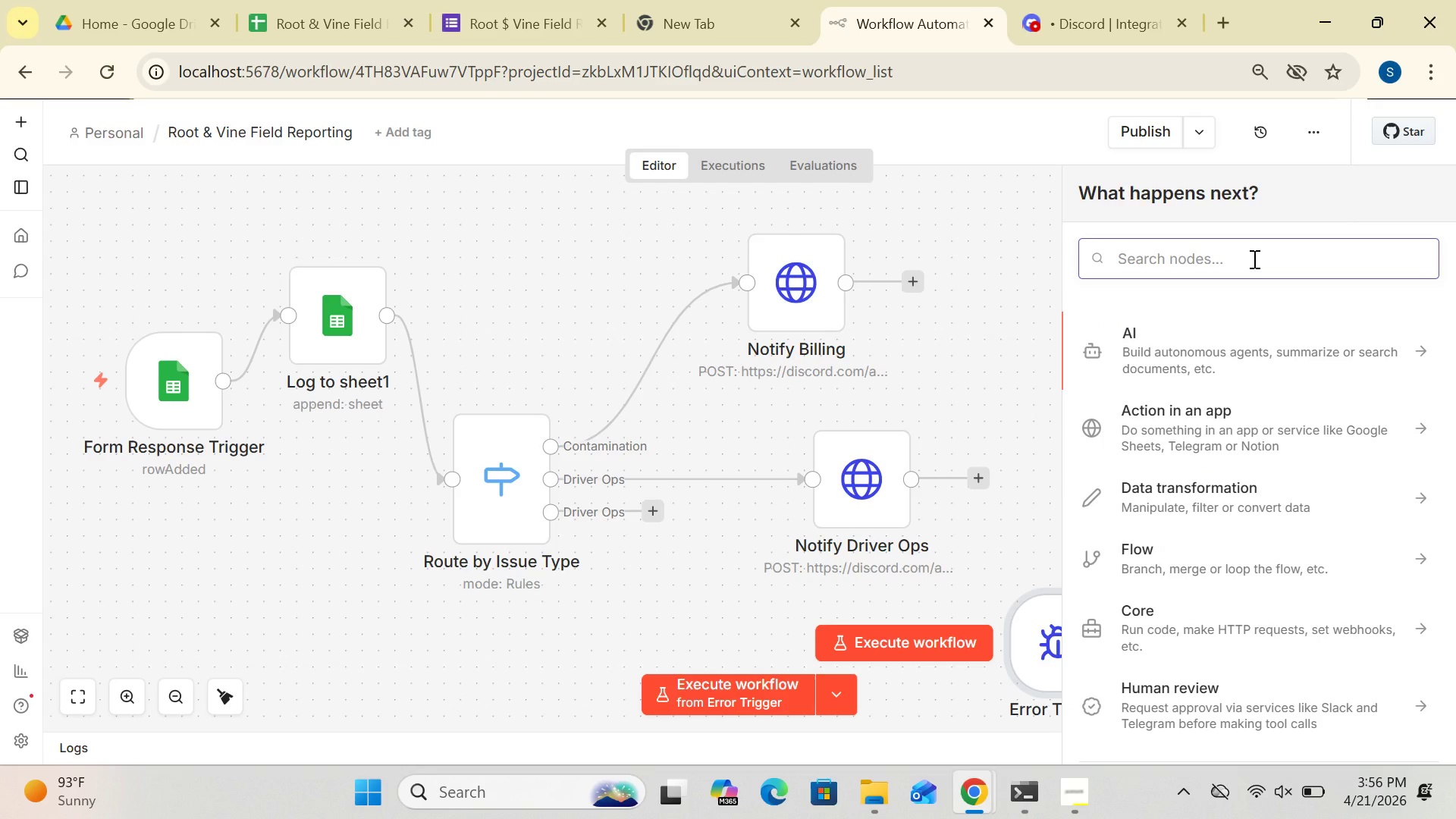 
type(Googl)
 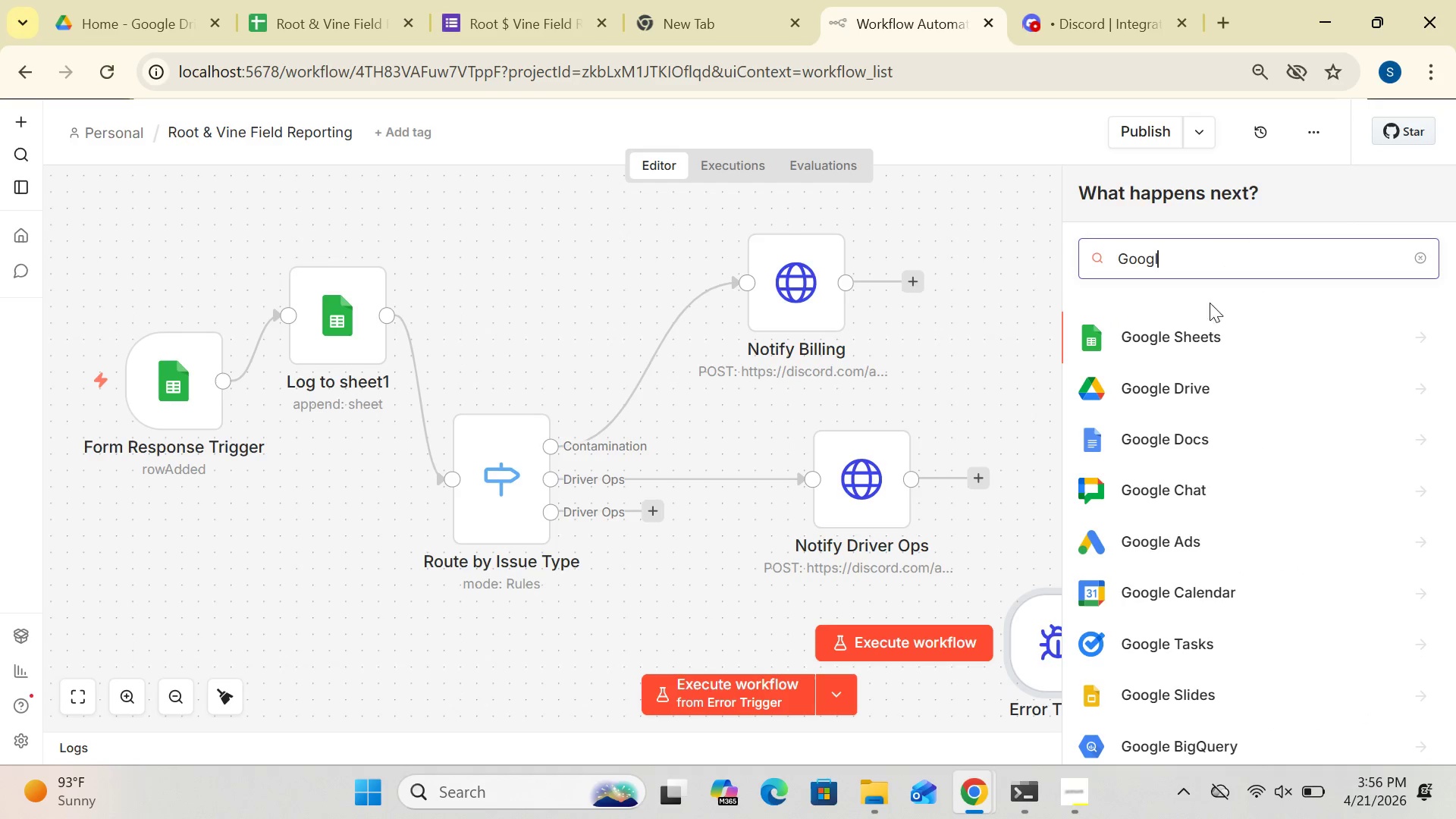 
left_click([1192, 339])
 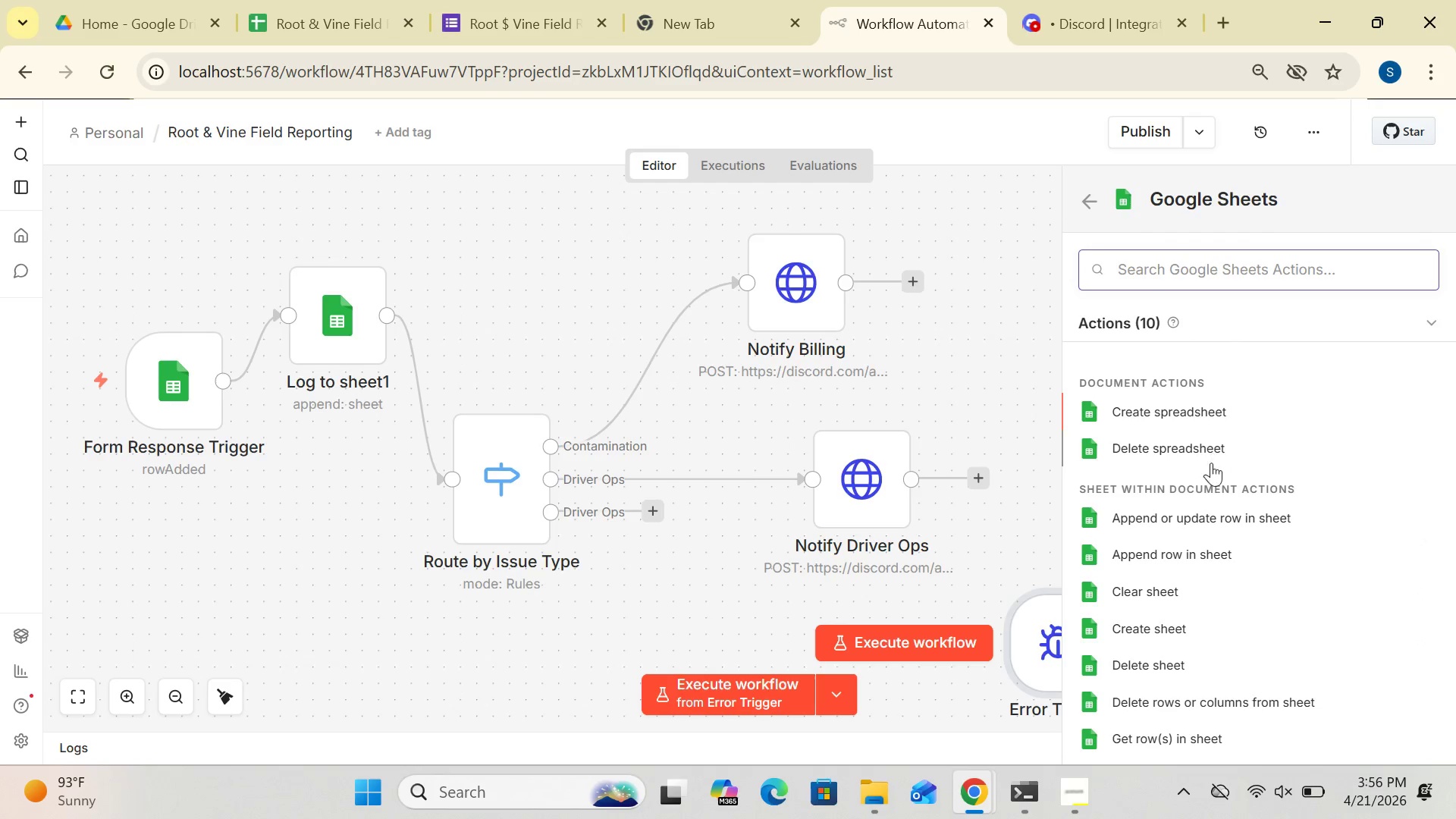 
wait(5.95)
 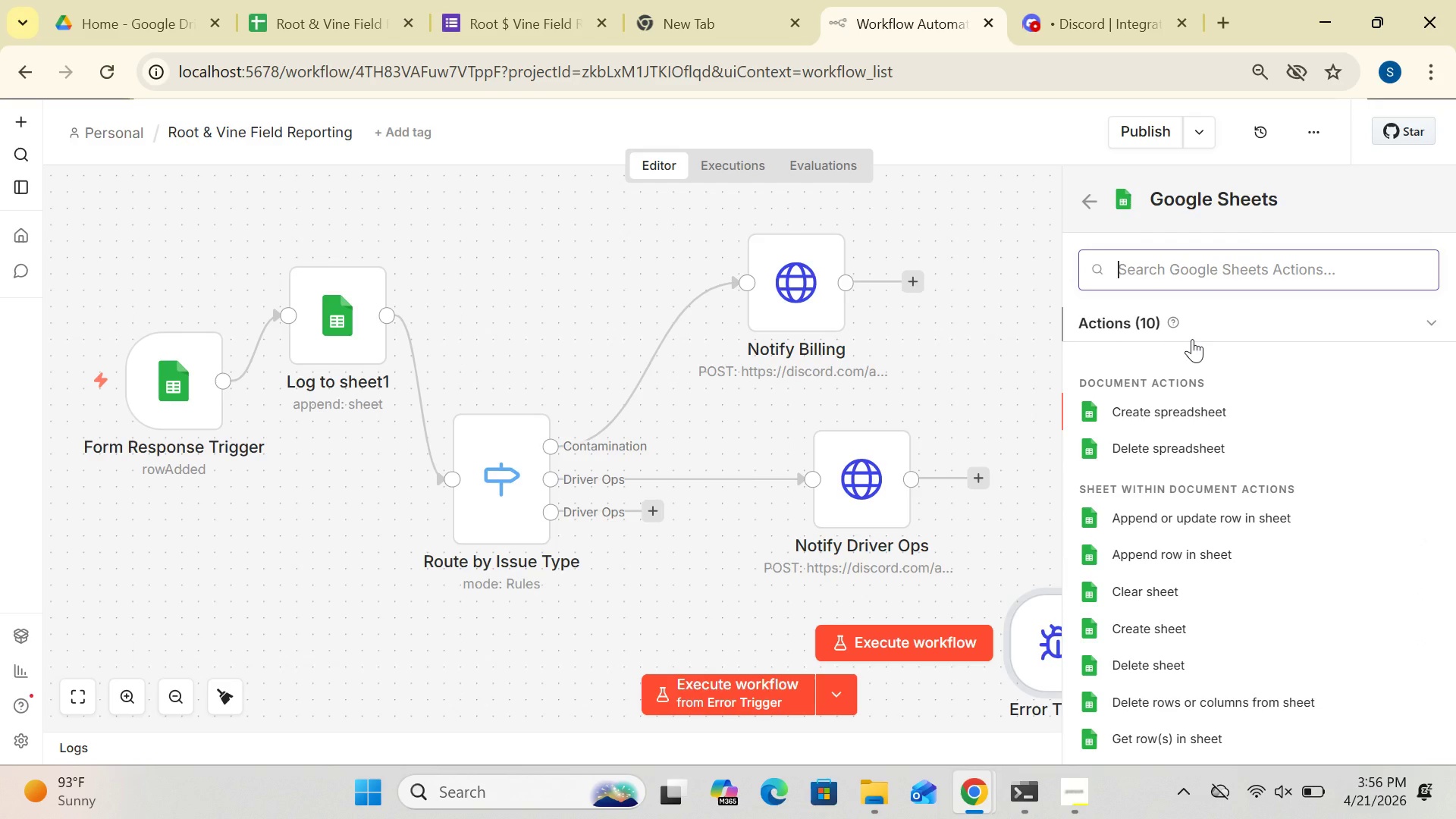 
left_click([1166, 556])
 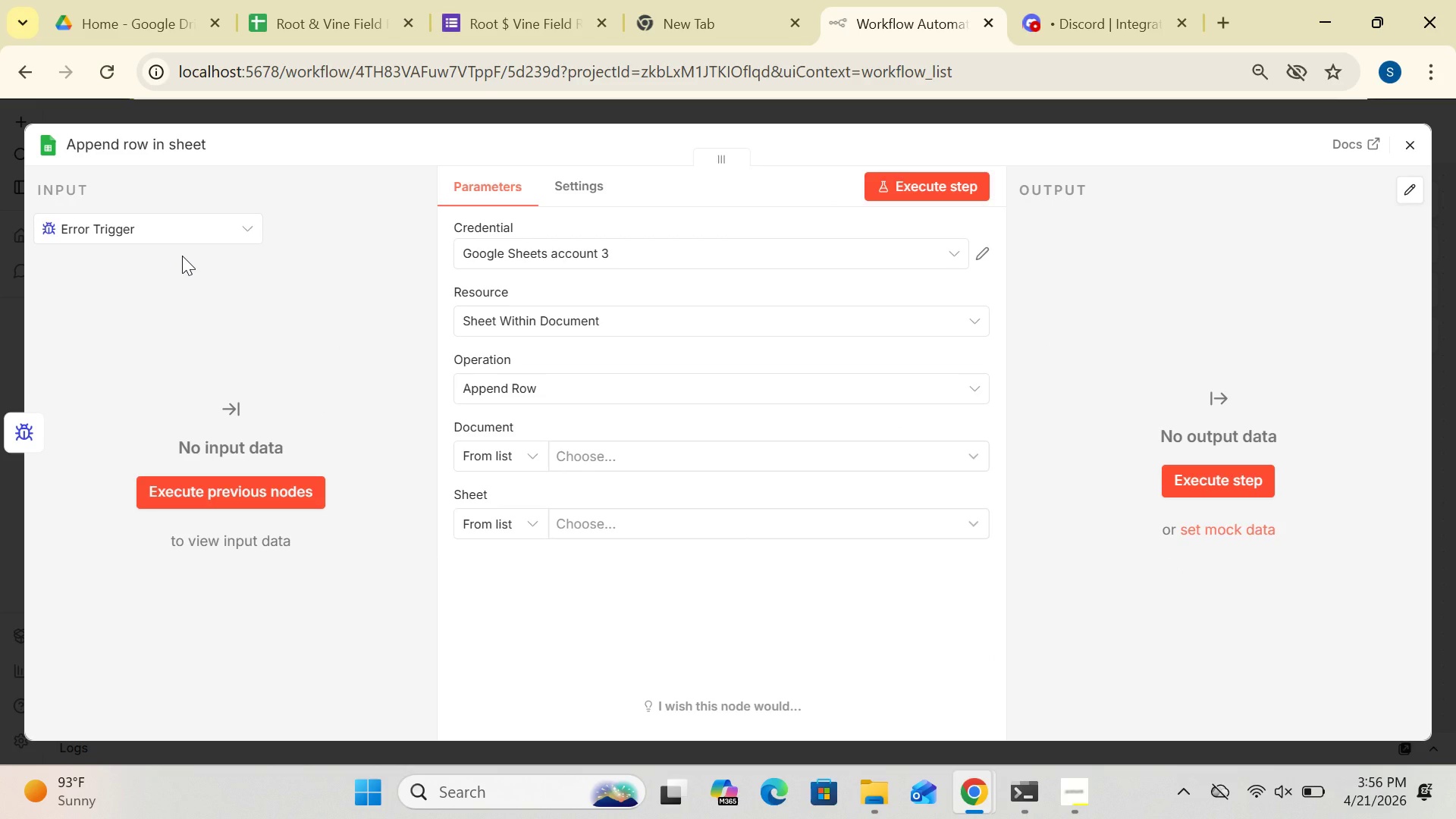 
wait(5.55)
 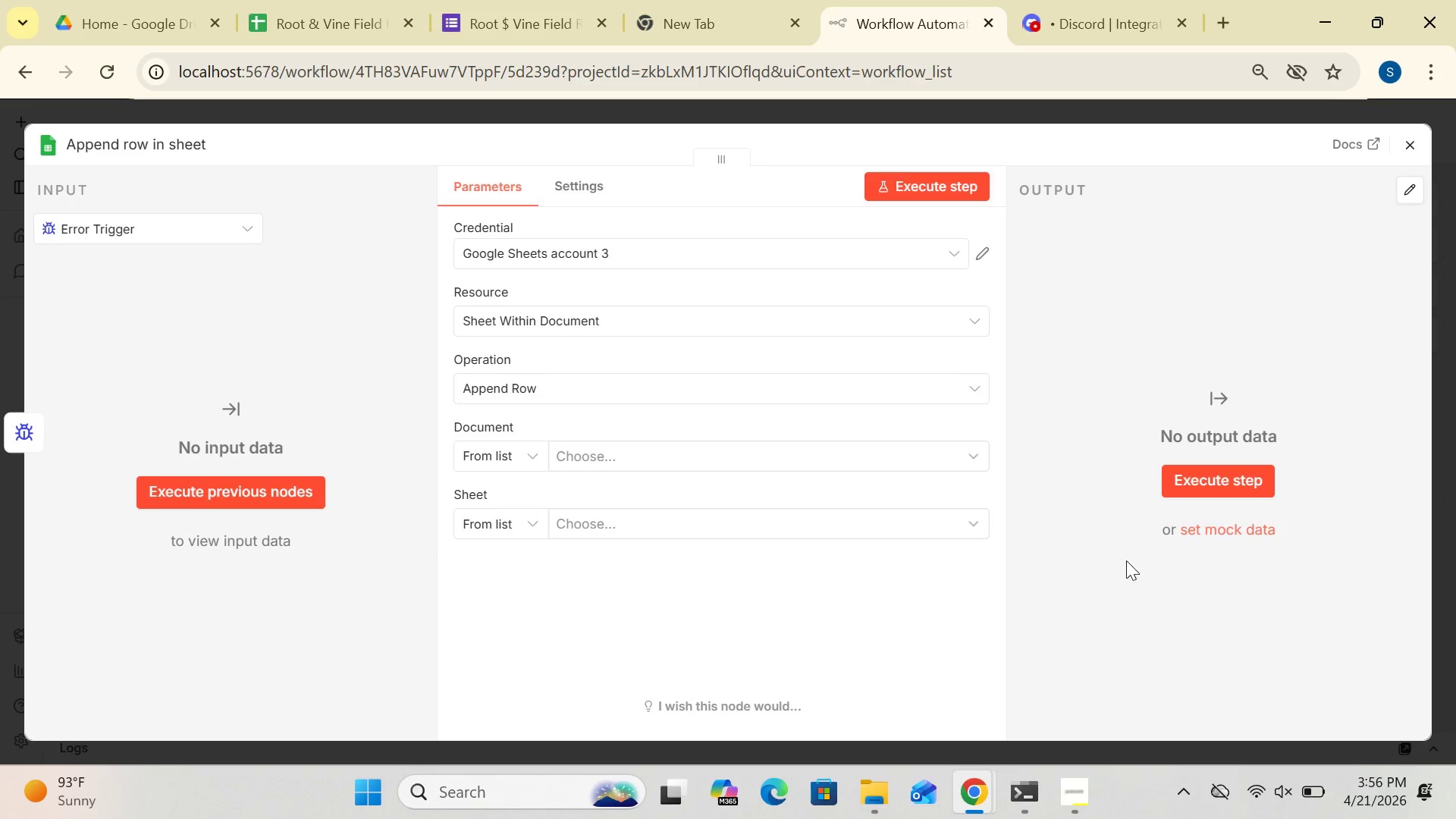 
left_click([180, 135])
 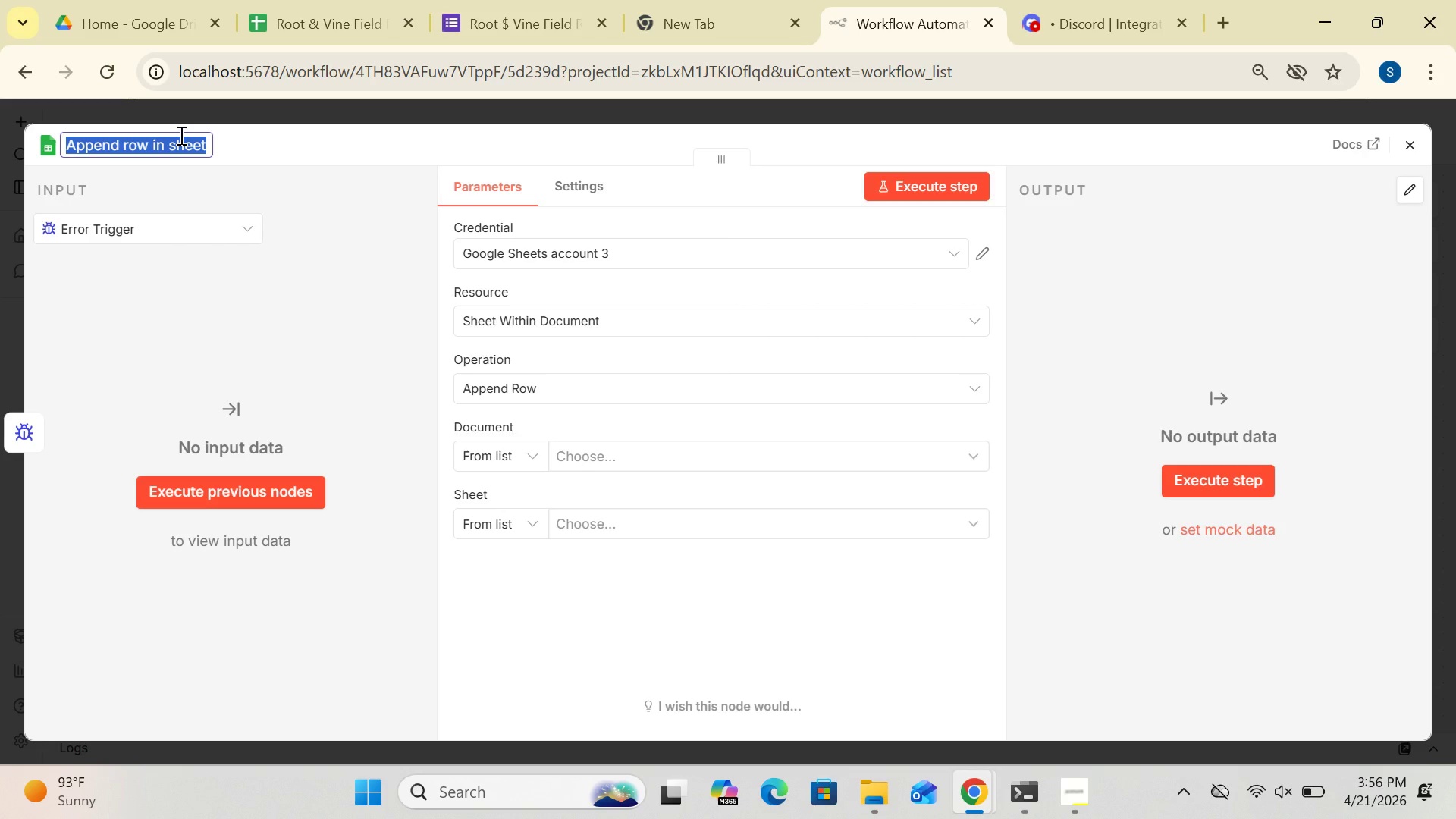 
type([Delete]Log System Error)
 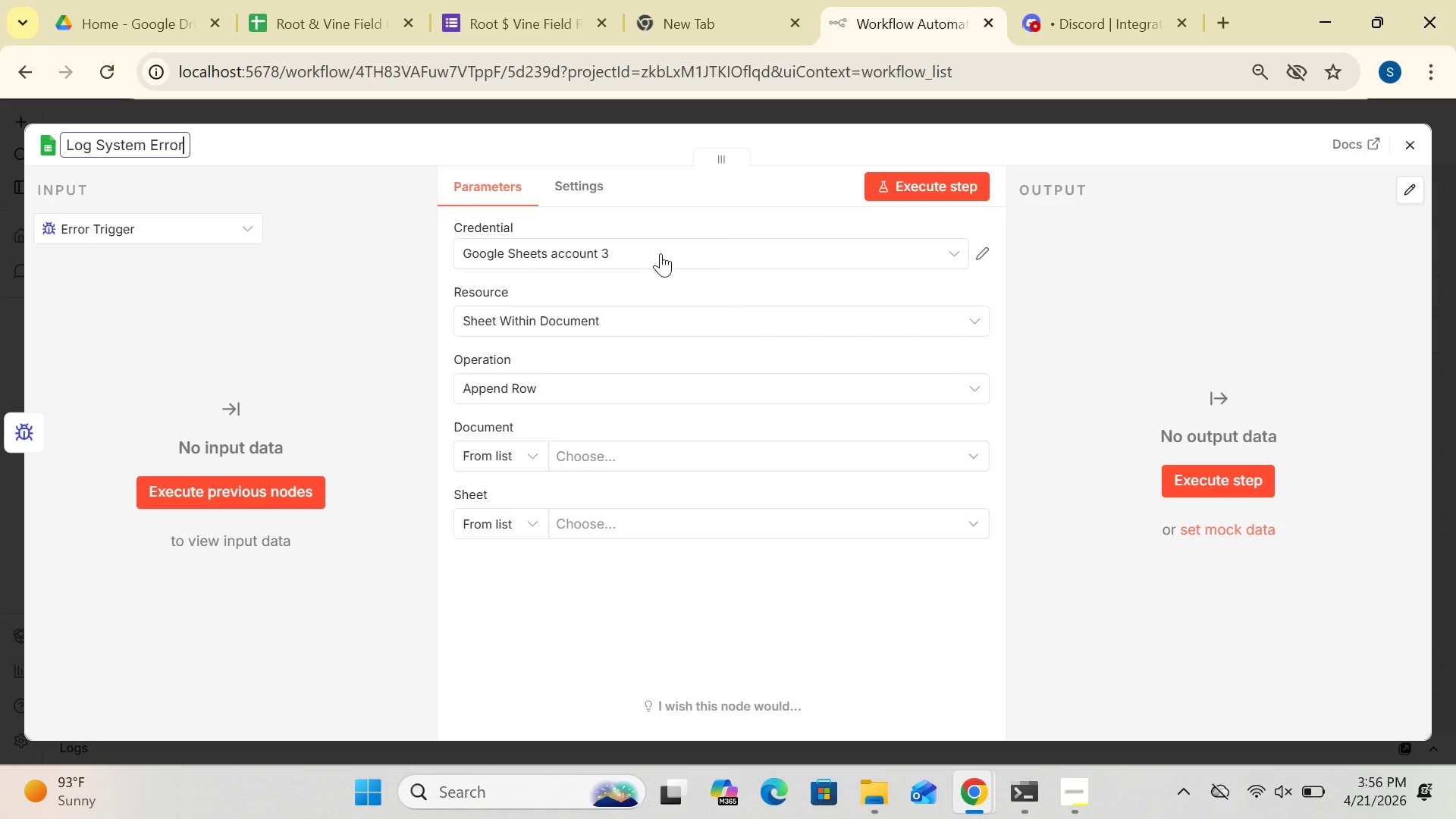 
wait(10.48)
 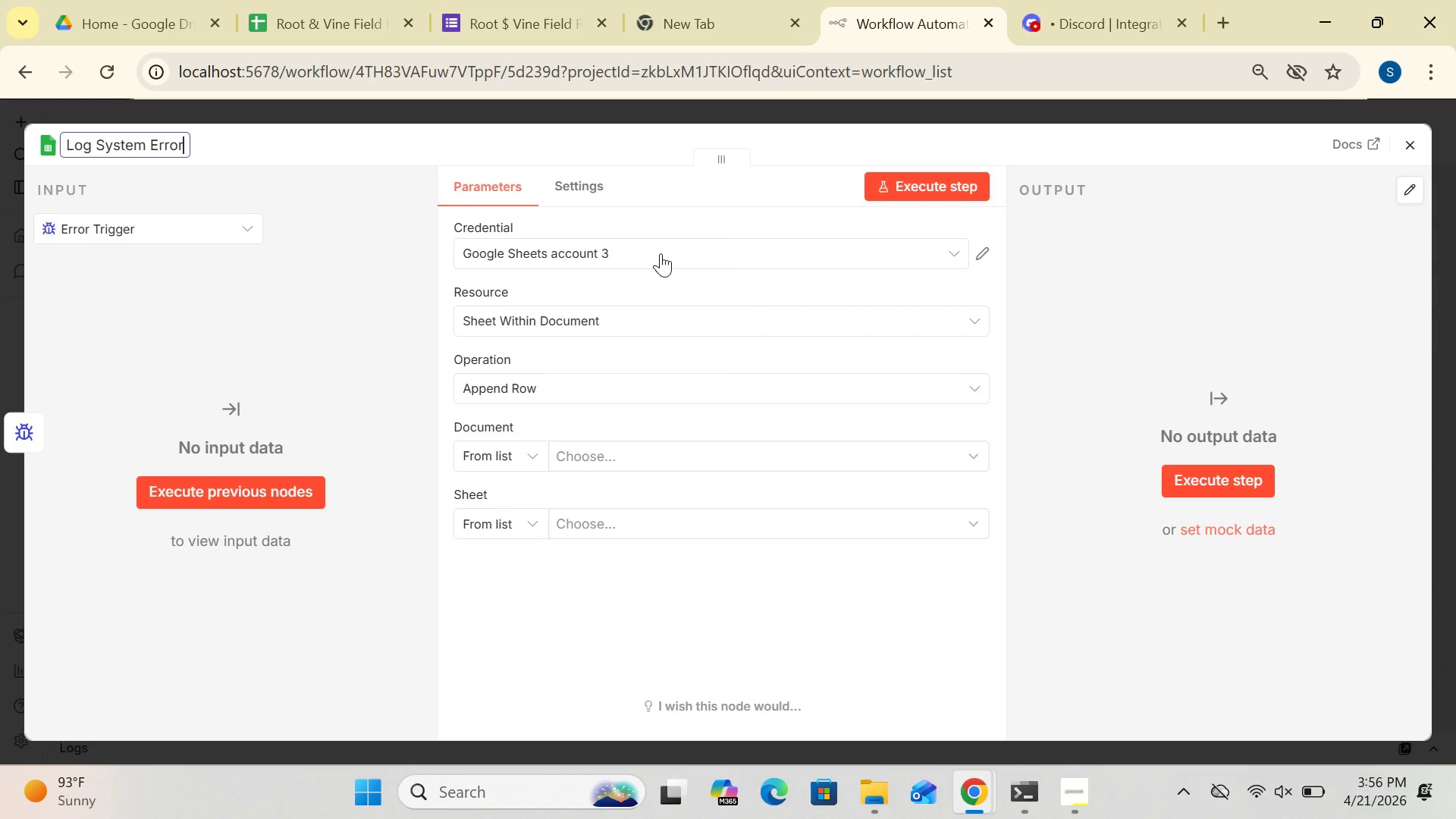 
left_click([985, 253])
 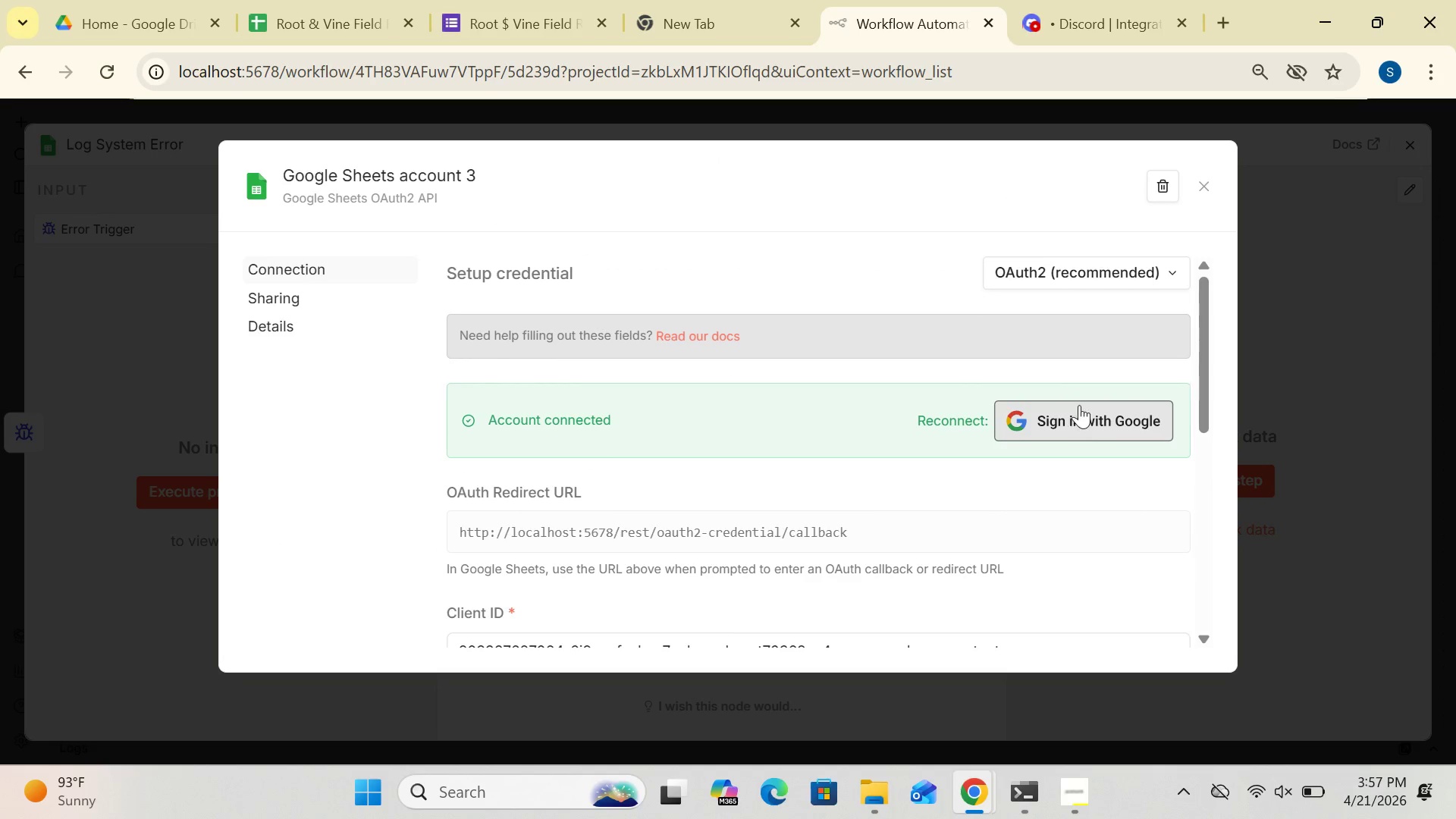 
left_click([1075, 413])
 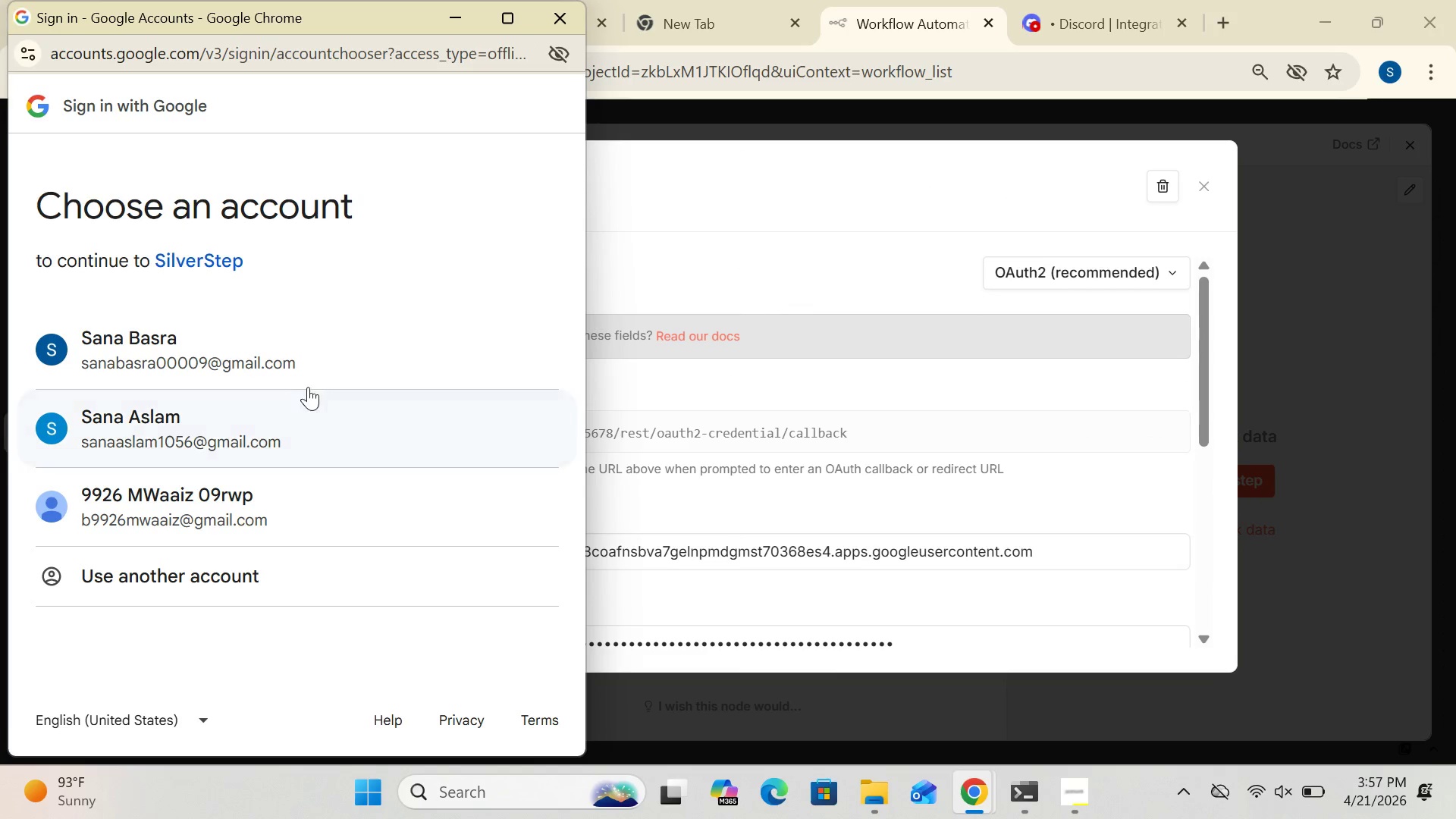 
double_click([246, 351])
 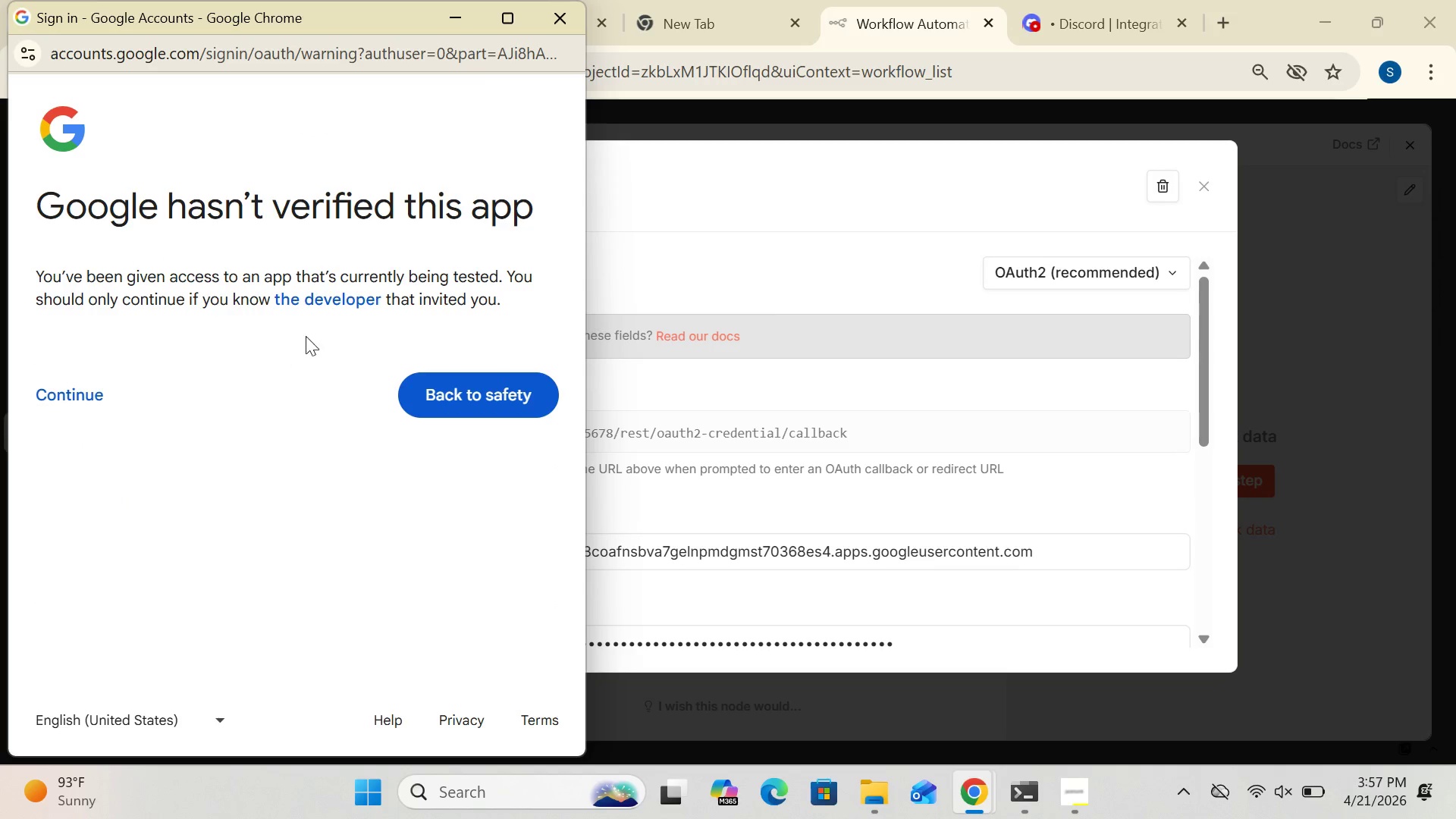 
wait(5.09)
 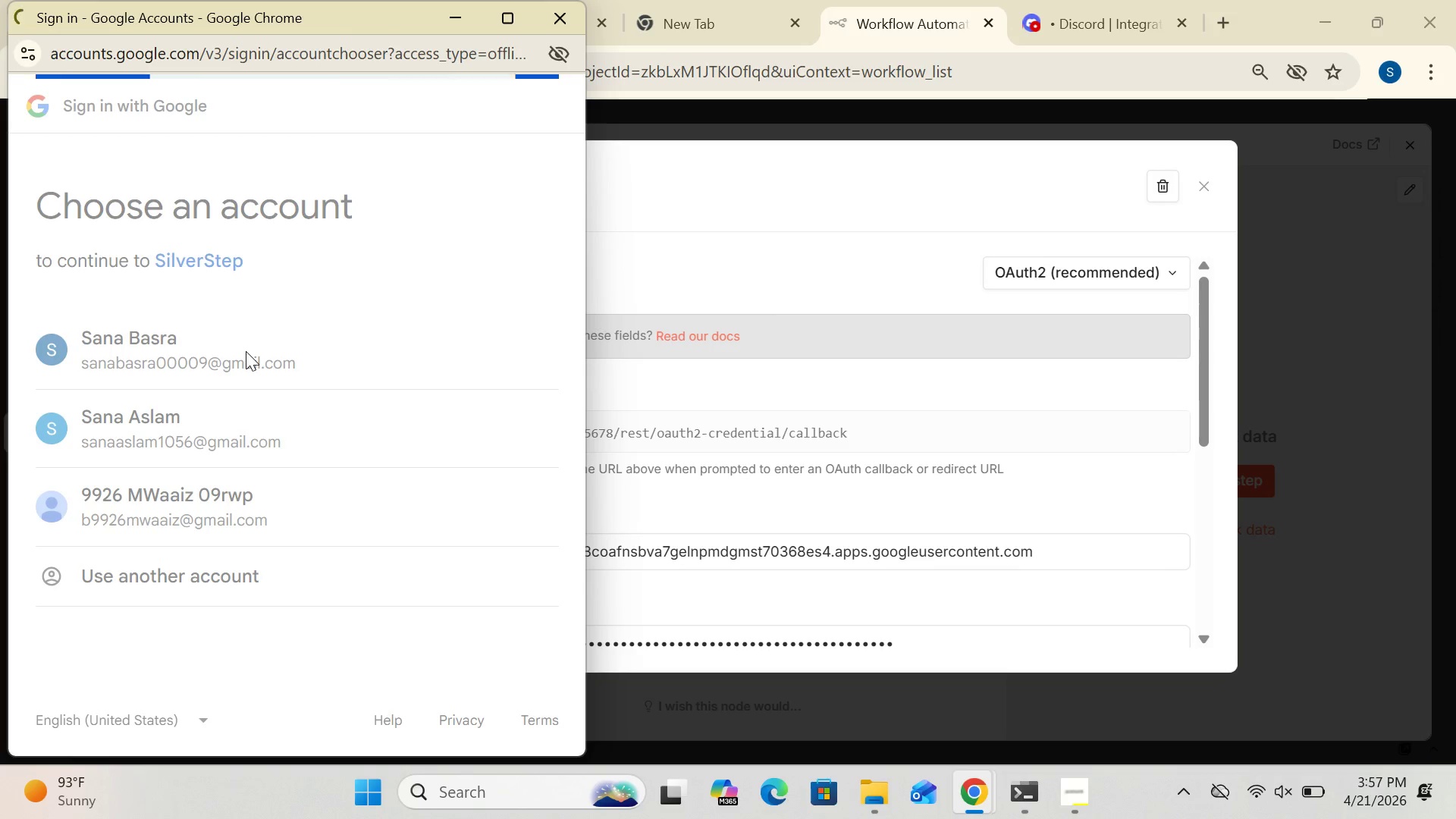 
left_click([67, 399])
 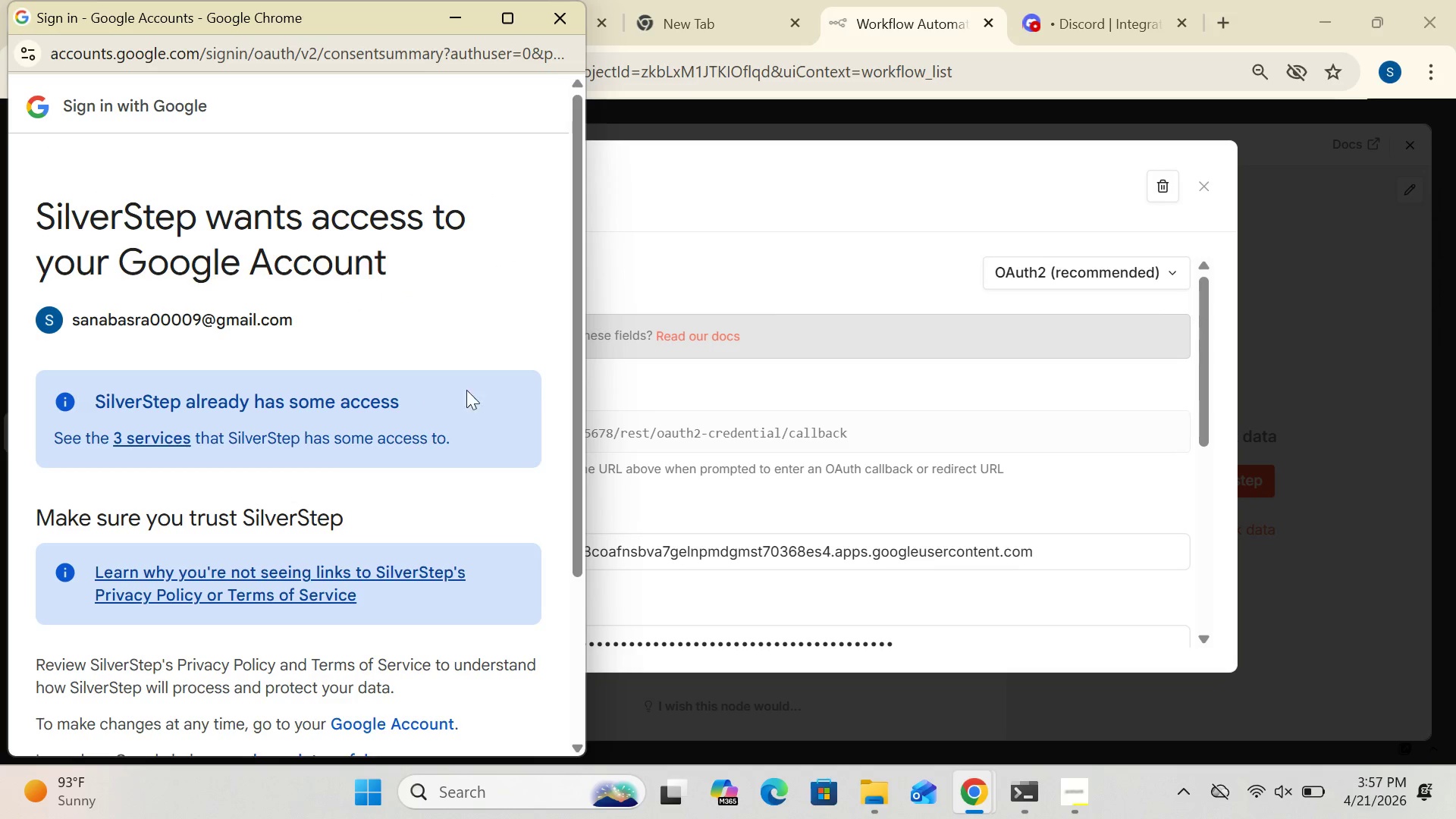 
left_click_drag(start_coordinate=[579, 399], to_coordinate=[563, 595])
 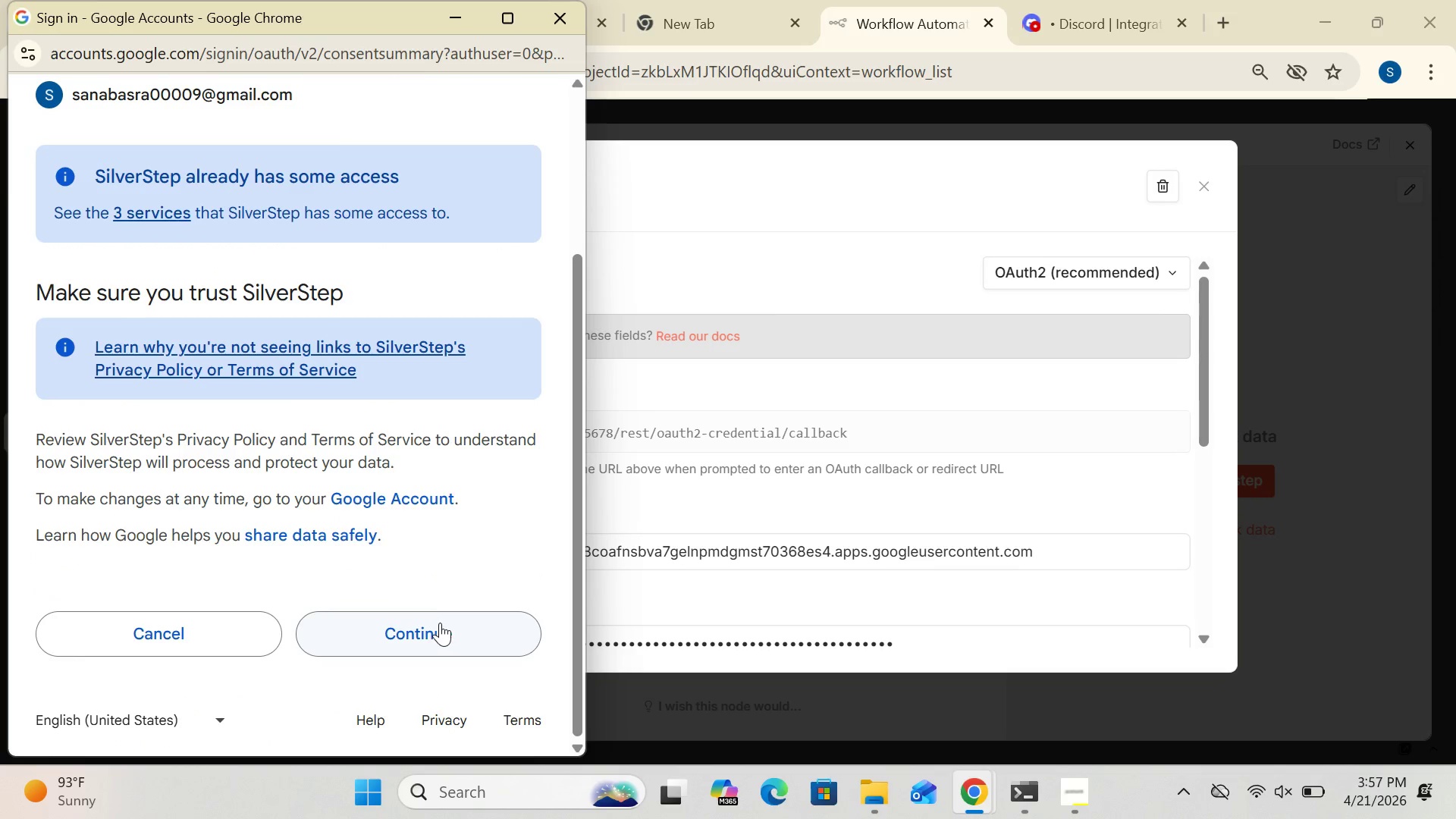 
left_click([440, 623])
 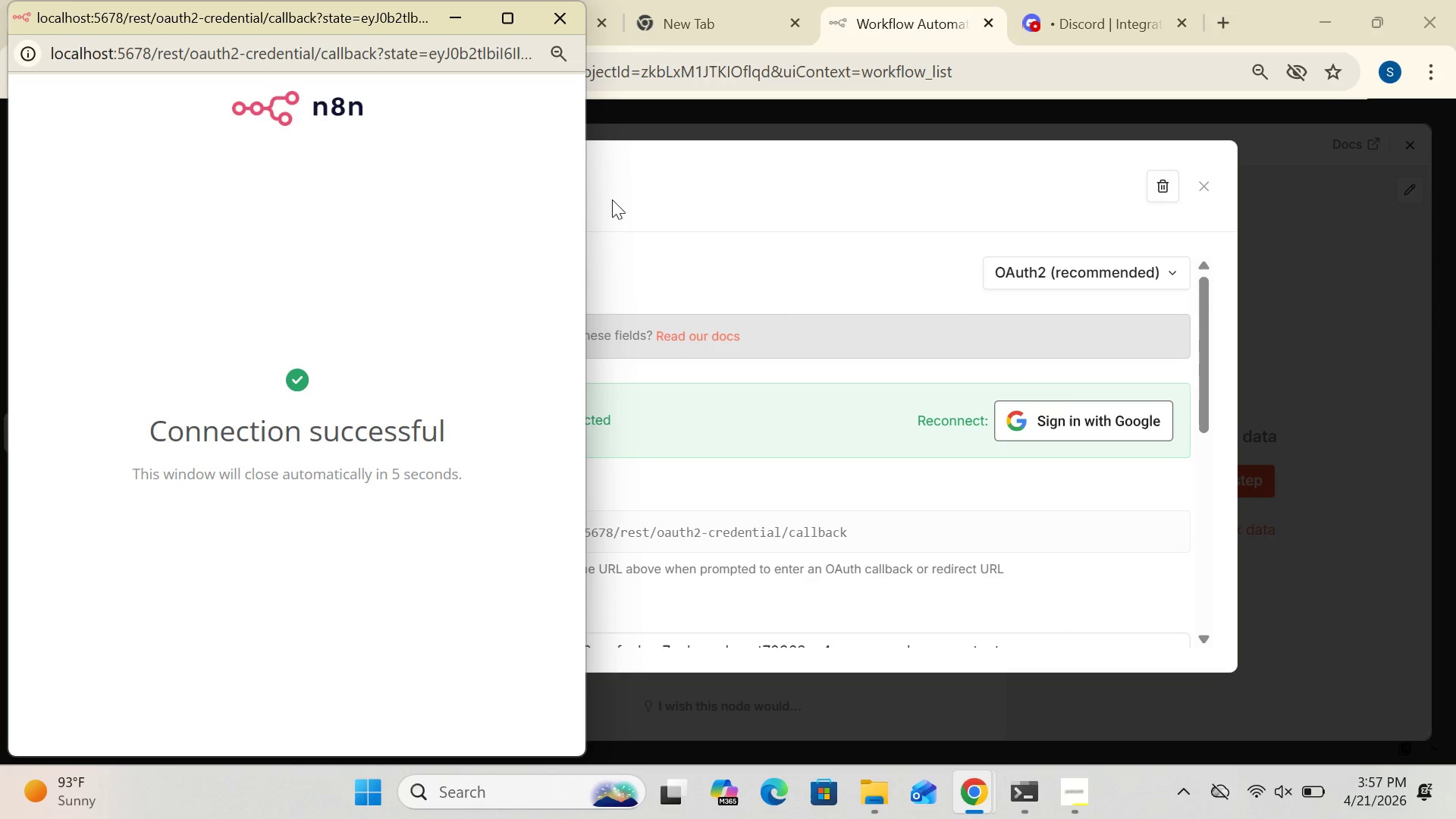 
wait(5.39)
 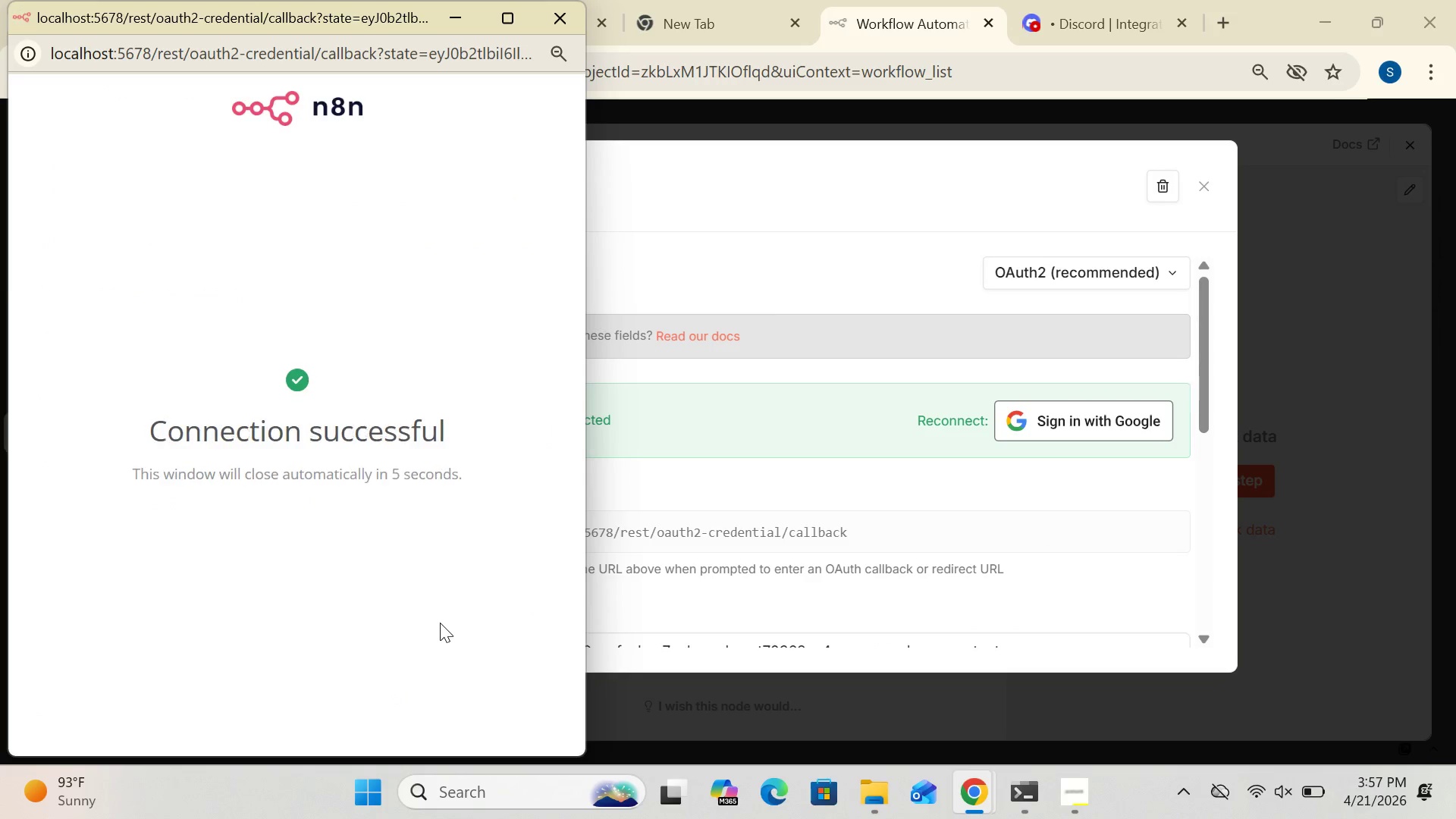 
left_click([557, 12])
 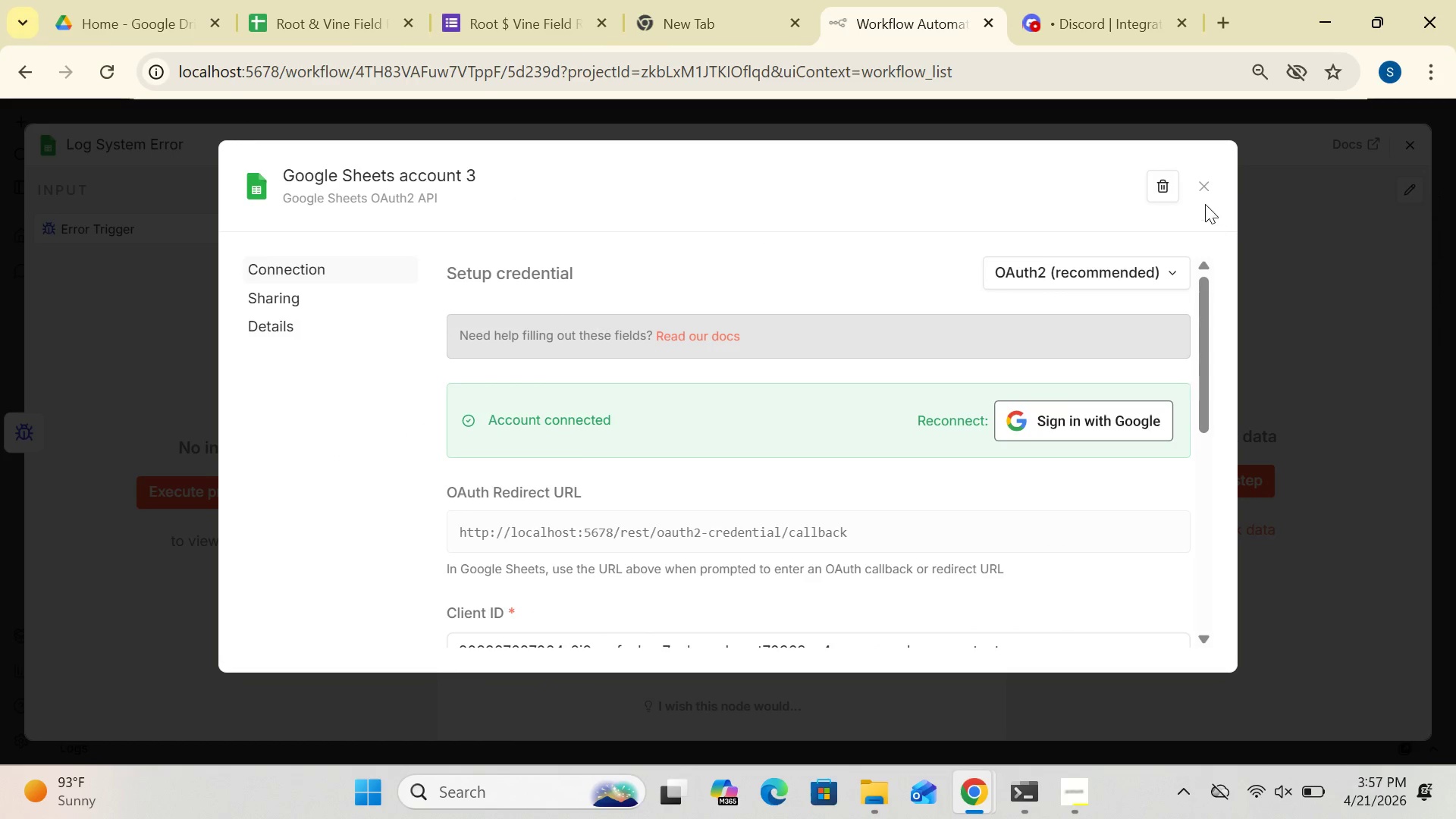 
left_click([1205, 189])
 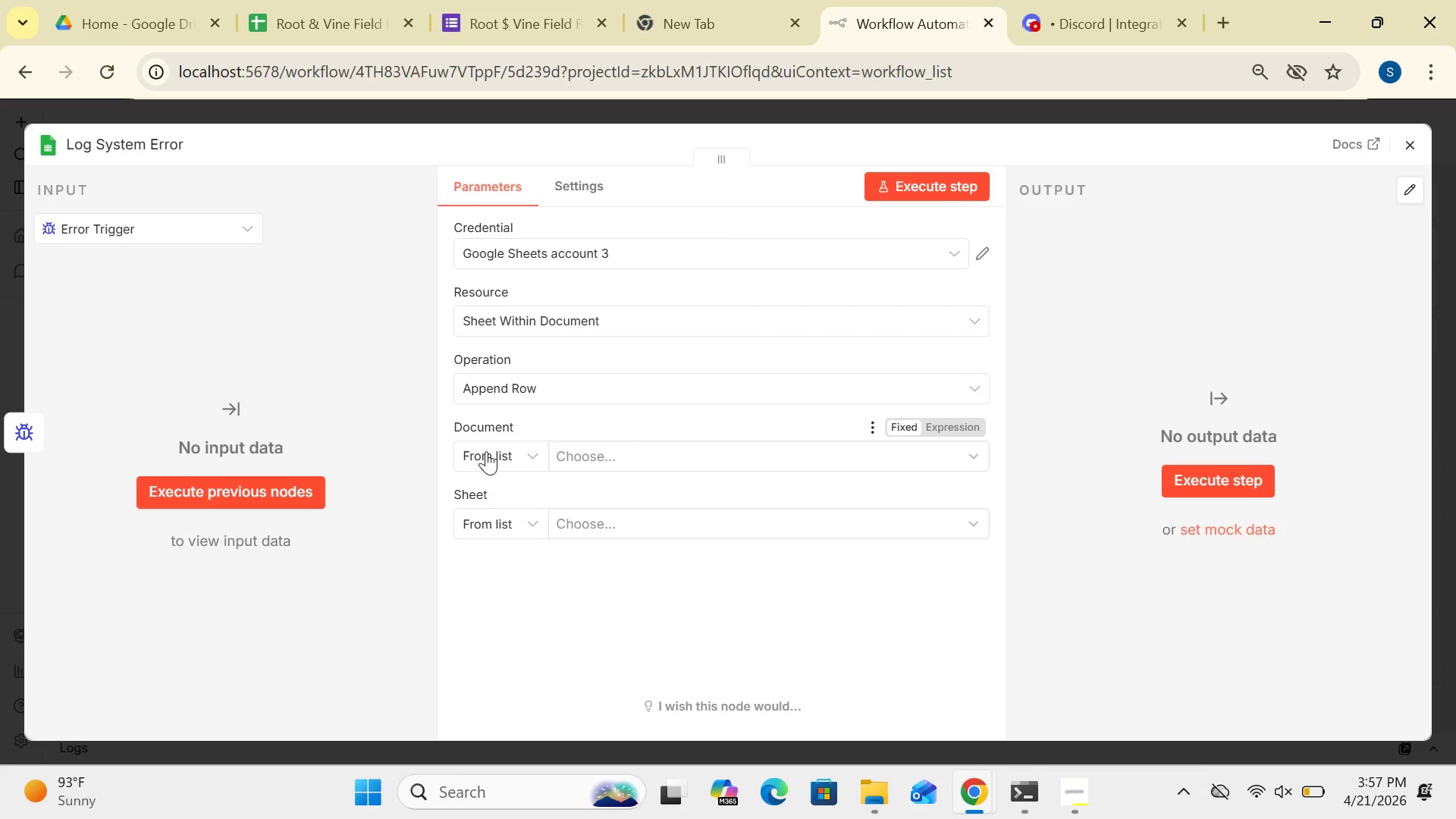 
wait(13.73)
 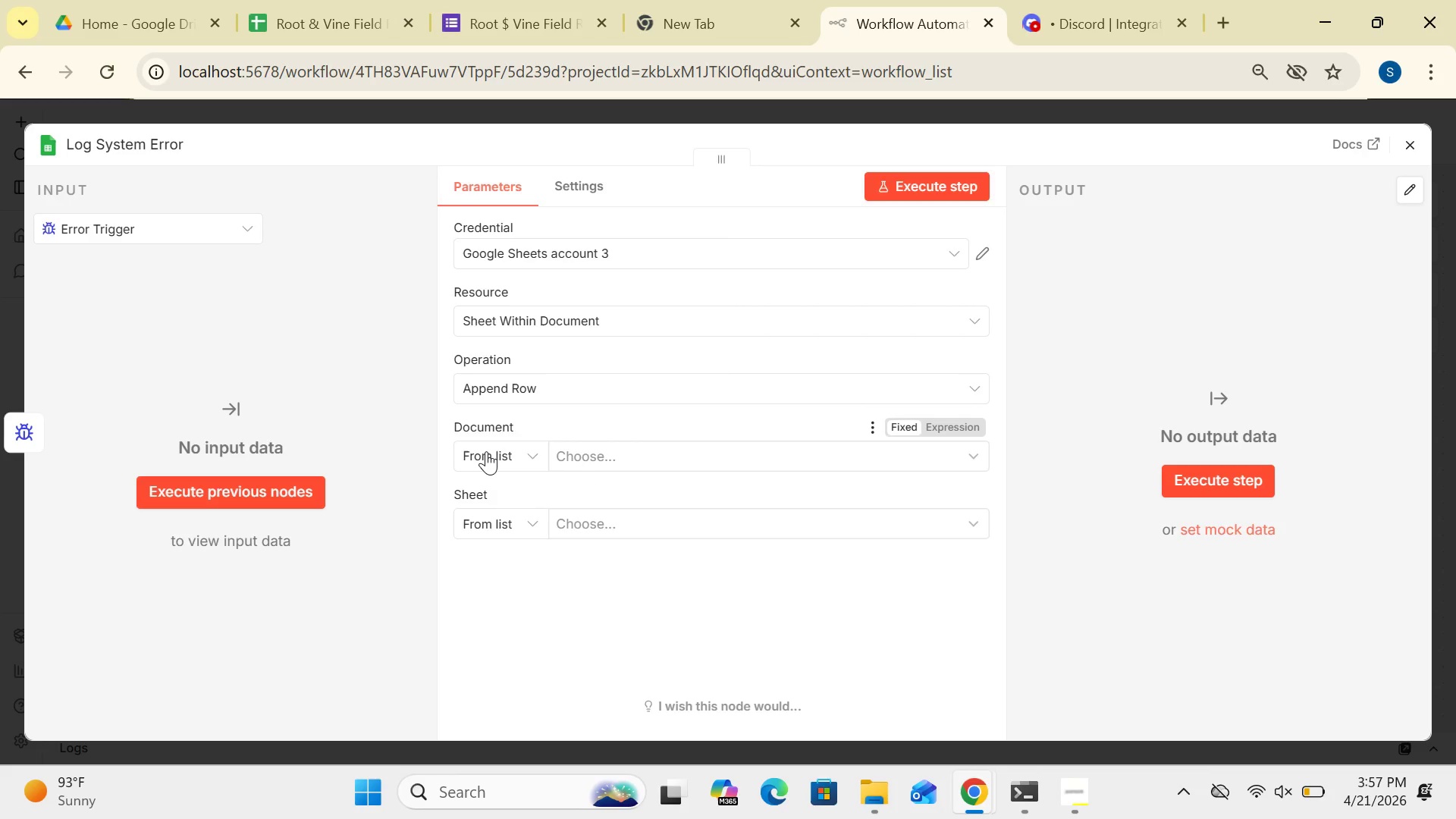 
left_click([608, 395])
 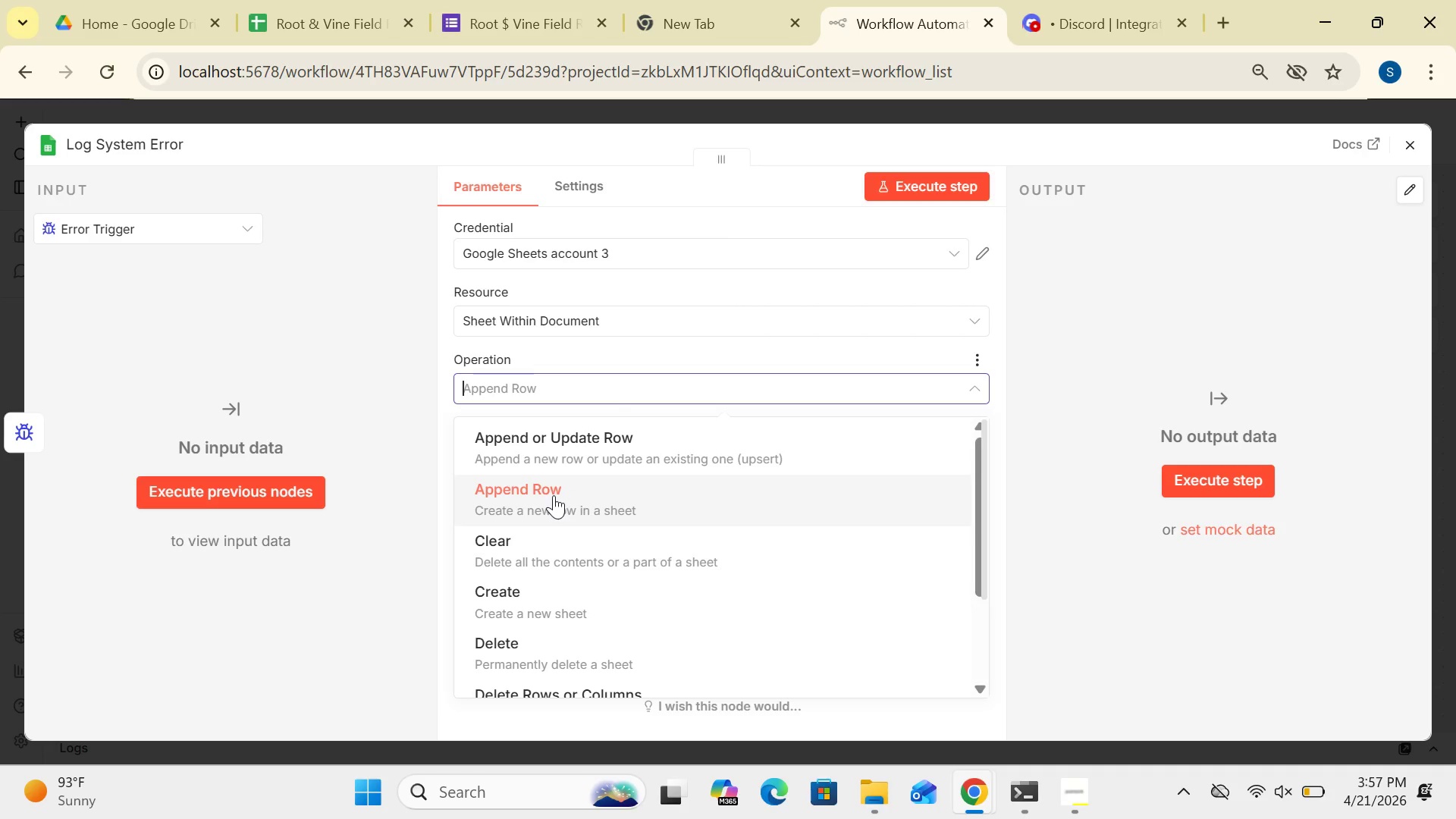 
left_click([554, 495])
 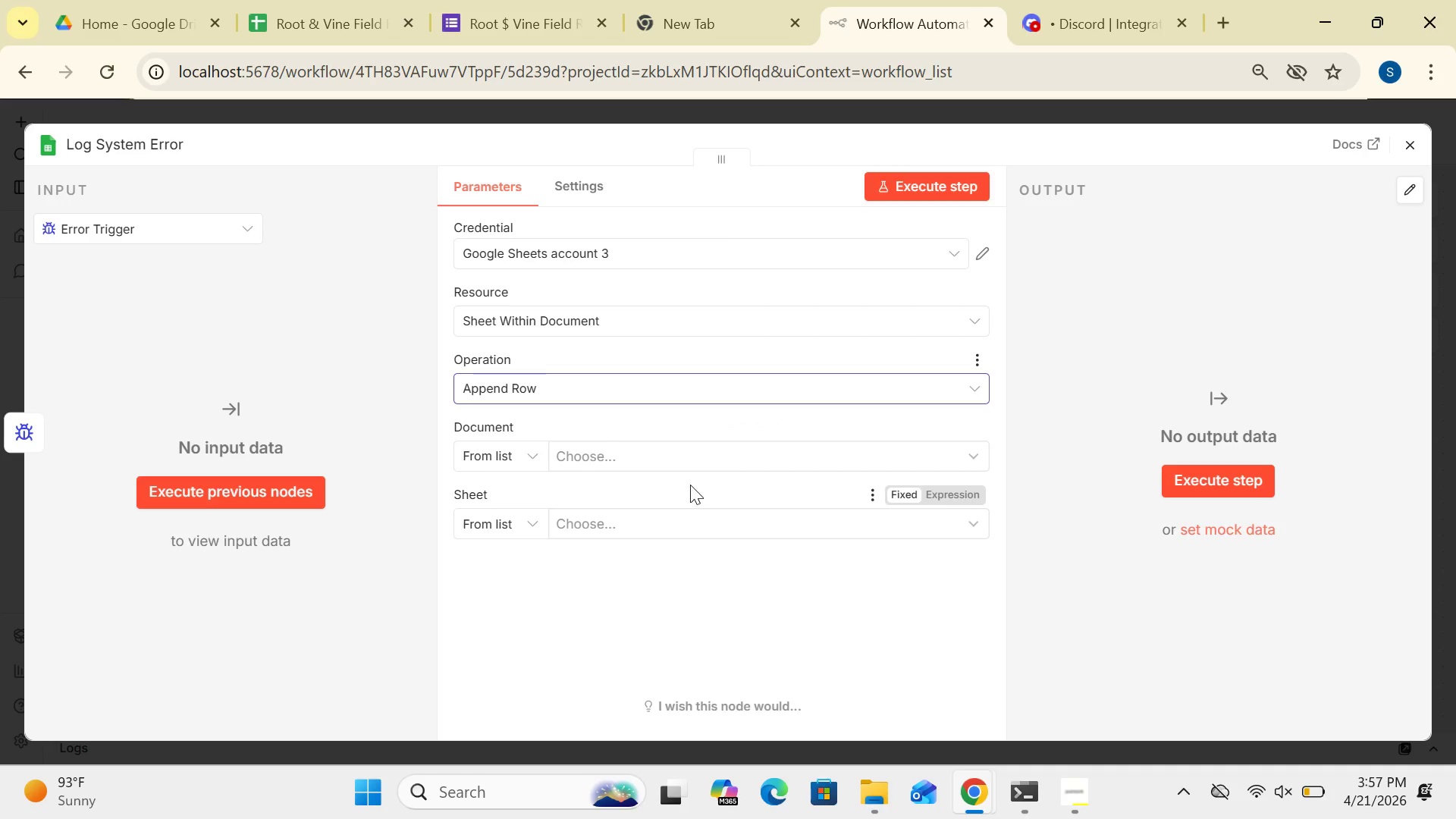 
left_click([712, 460])
 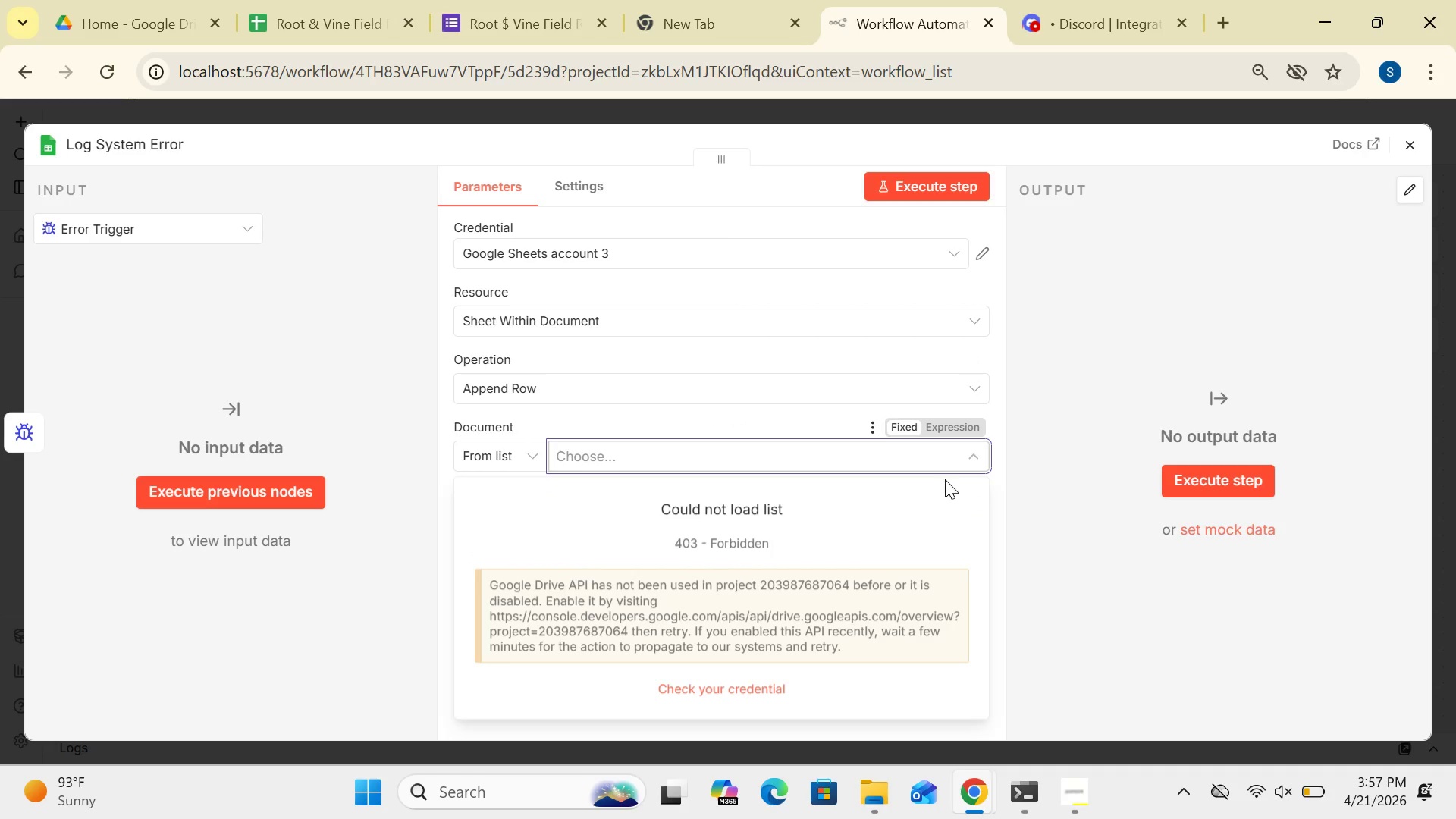 
left_click([967, 462])
 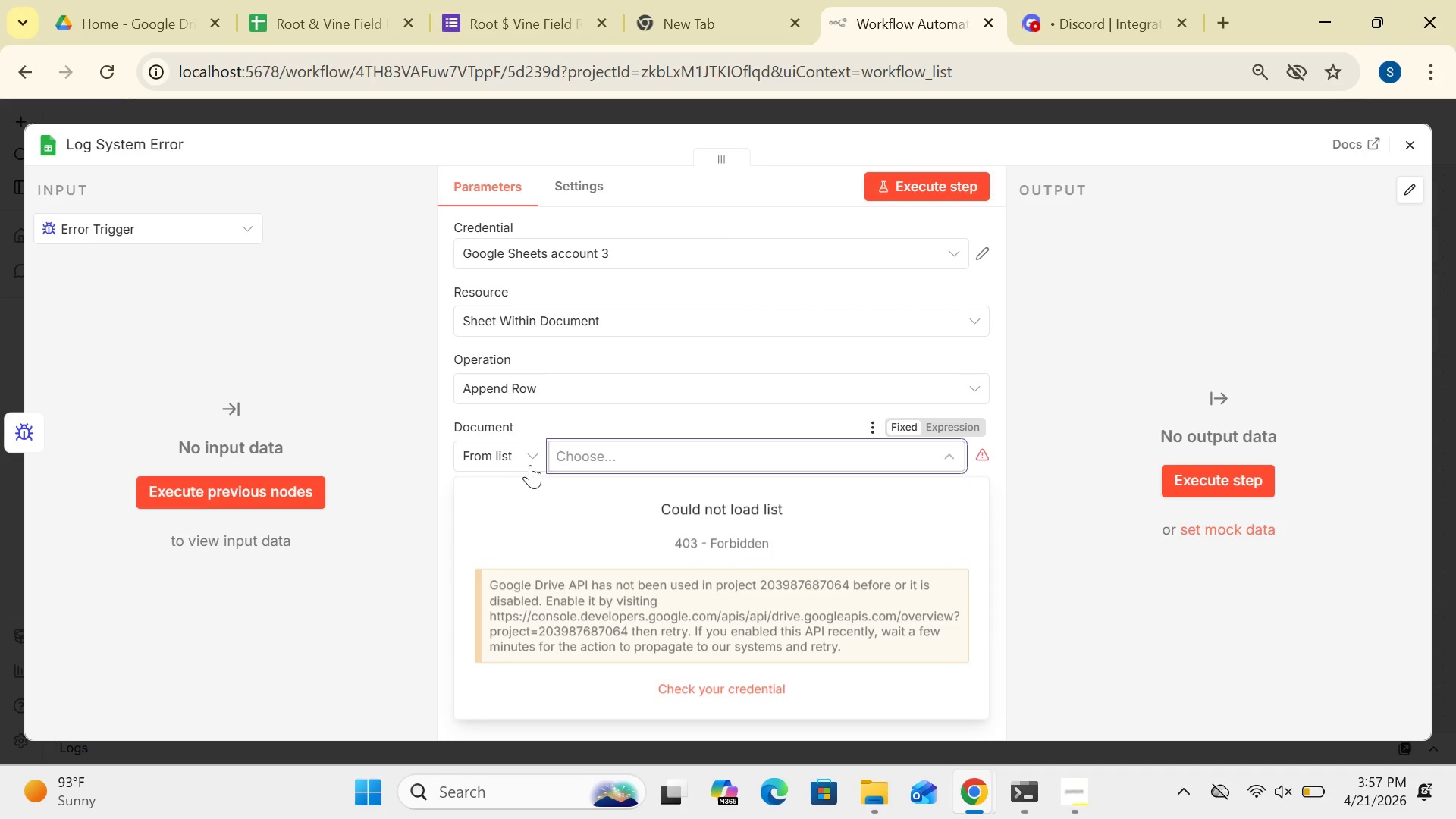 
left_click([531, 456])
 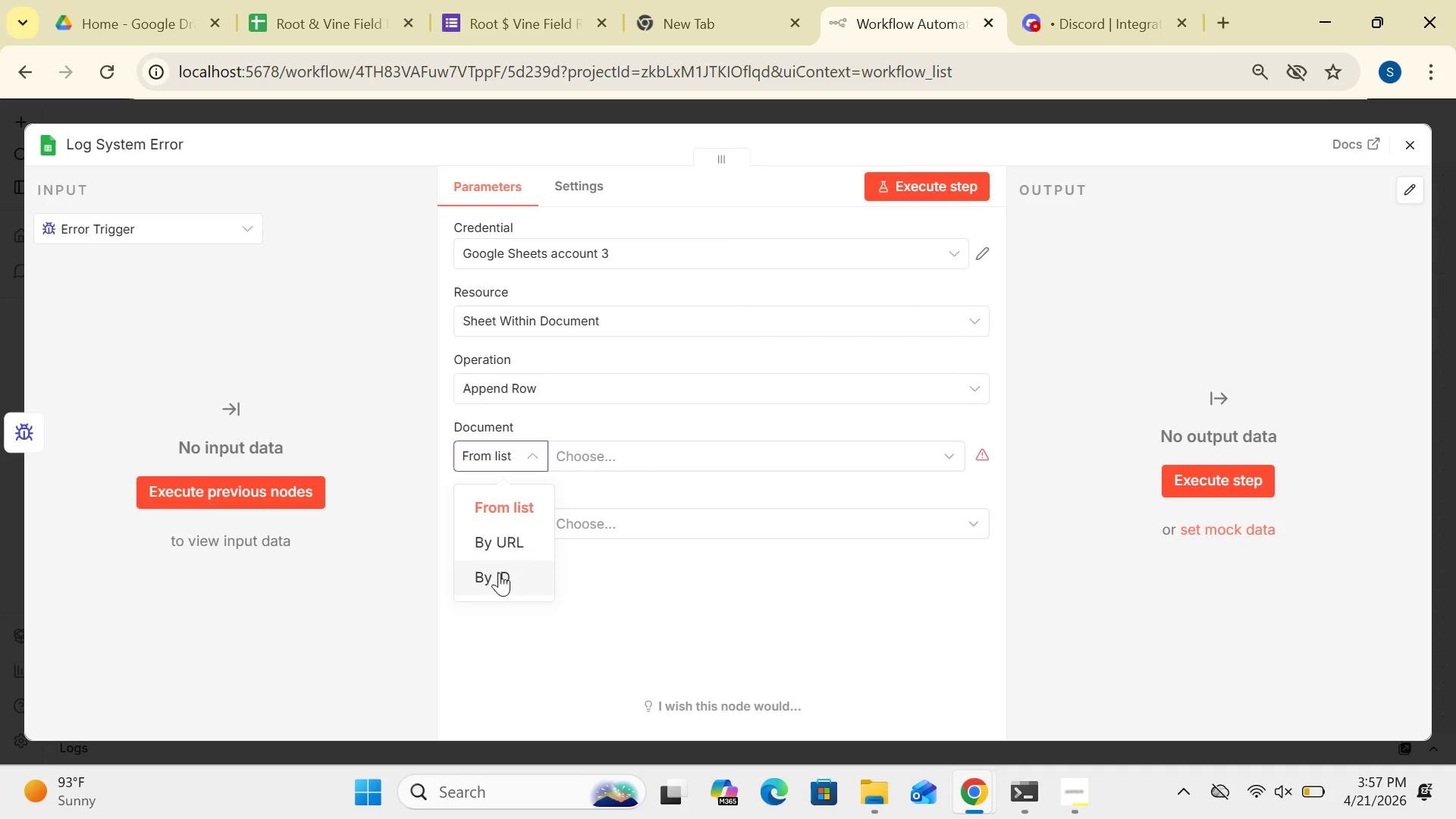 
left_click([499, 573])
 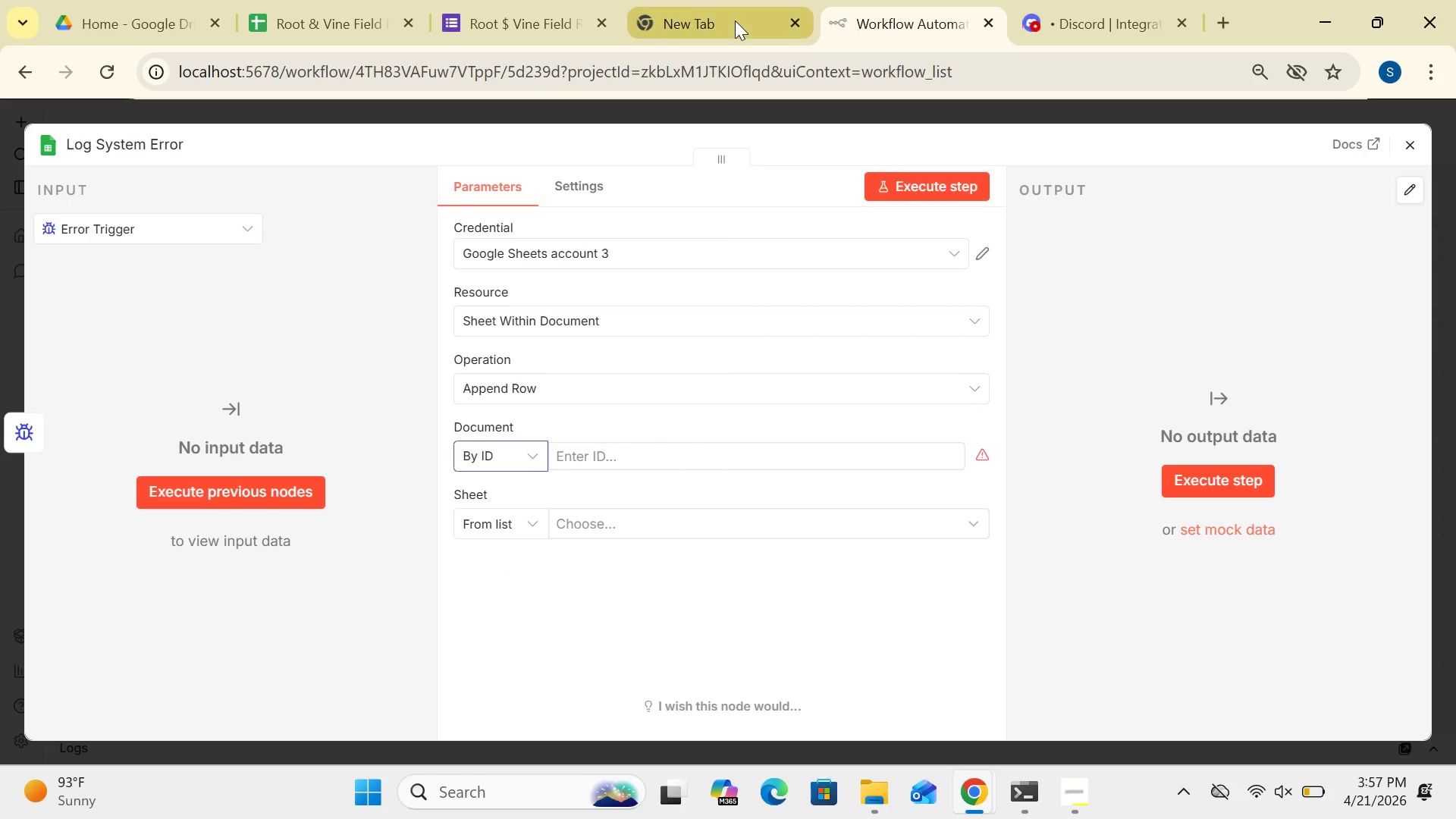 
left_click([336, 17])
 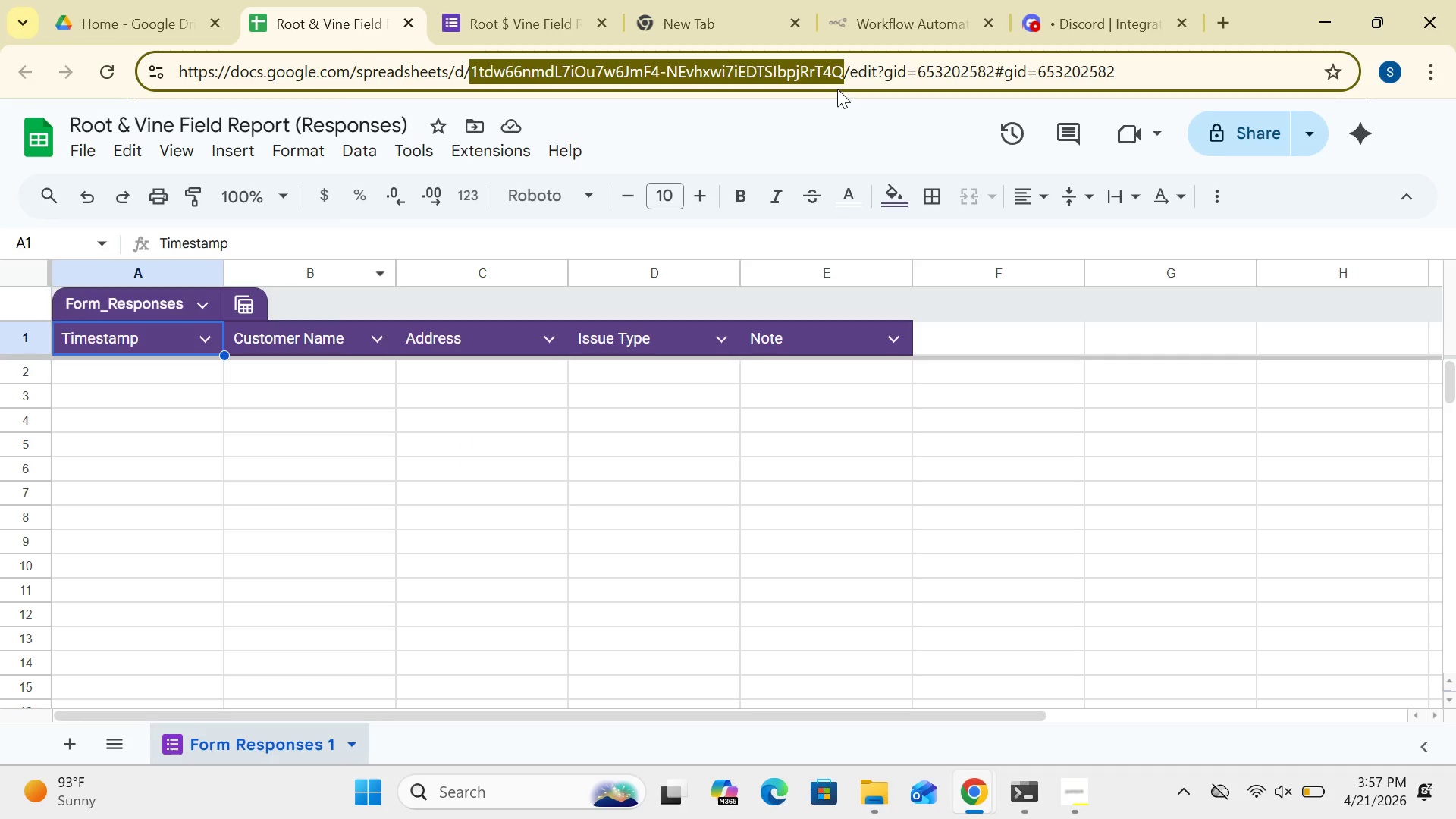 
hold_key(key=ControlLeft, duration=1.56)
 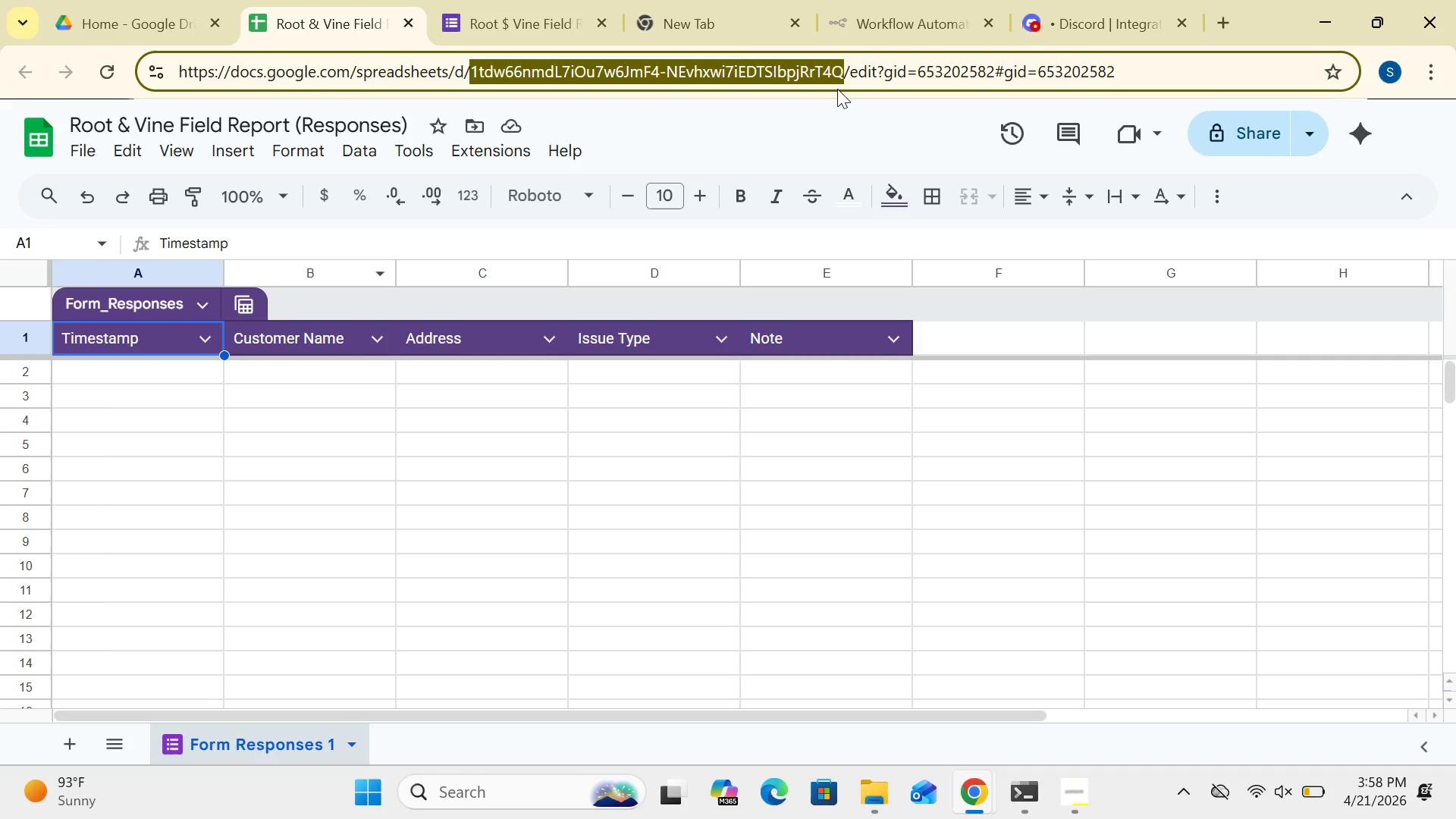 
hold_key(key=C, duration=0.62)
 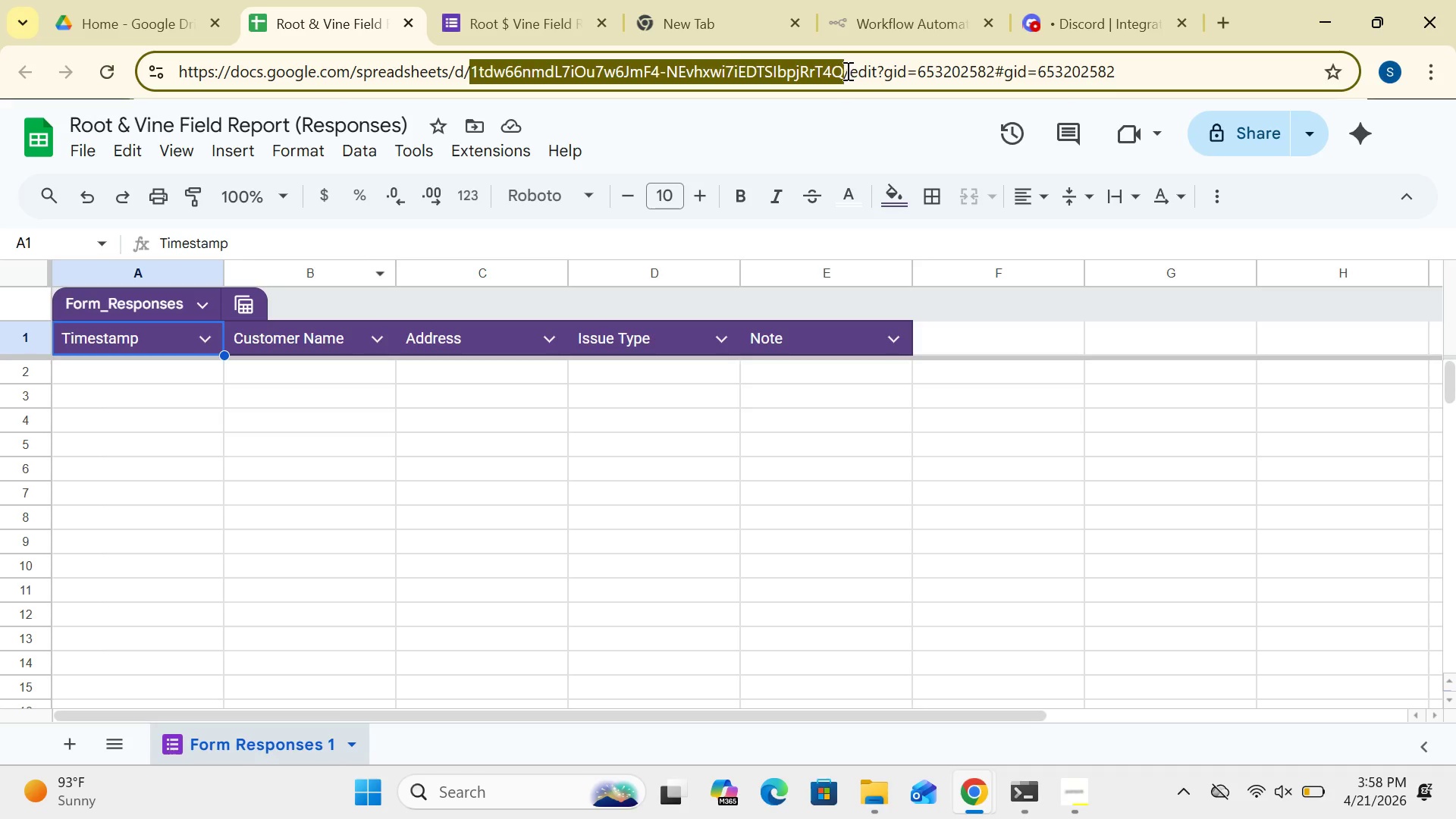 
left_click_drag(start_coordinate=[846, 71], to_coordinate=[466, 67])
 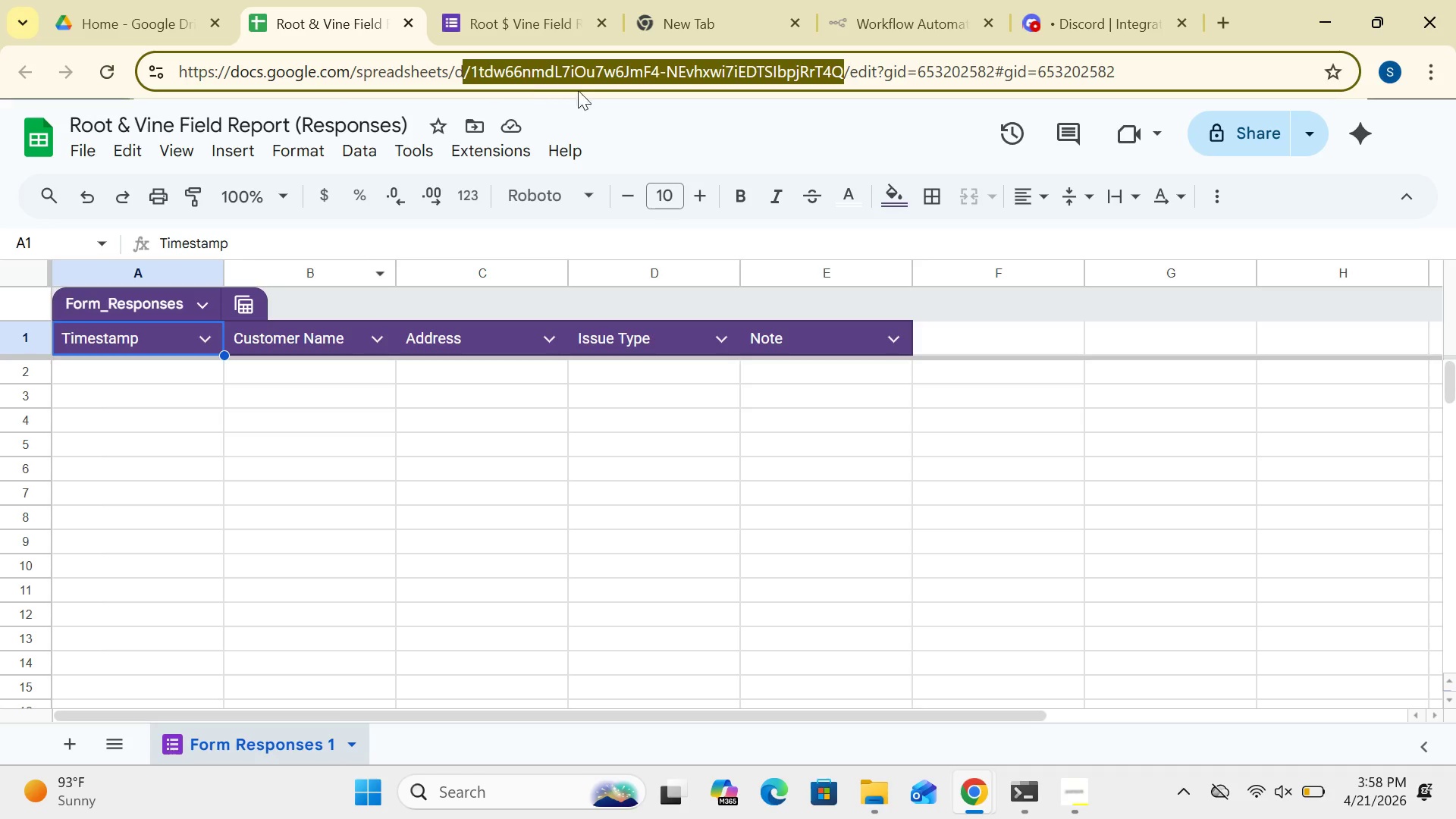 
left_click([577, 102])
 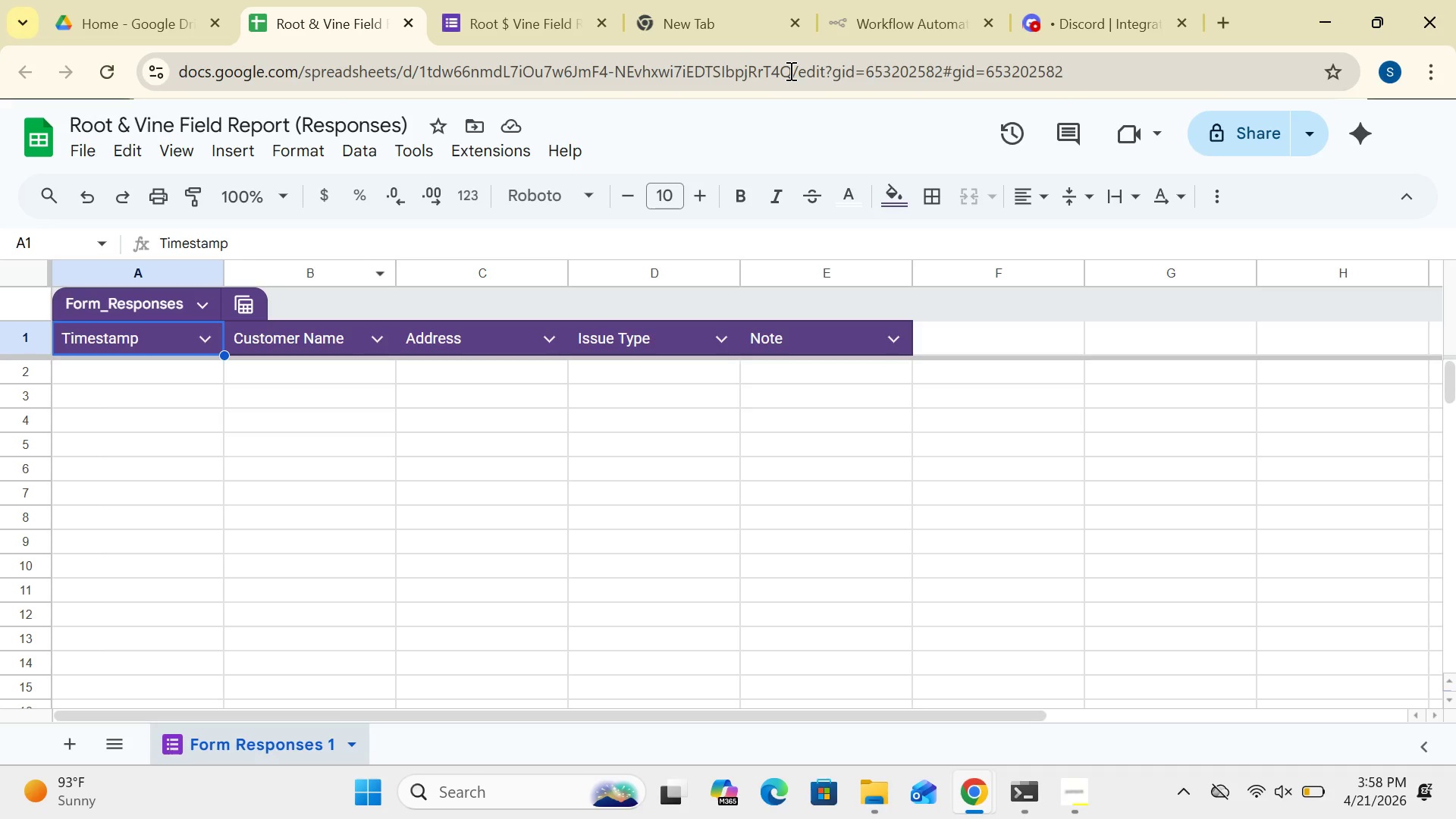 
left_click_drag(start_coordinate=[789, 71], to_coordinate=[420, 71])
 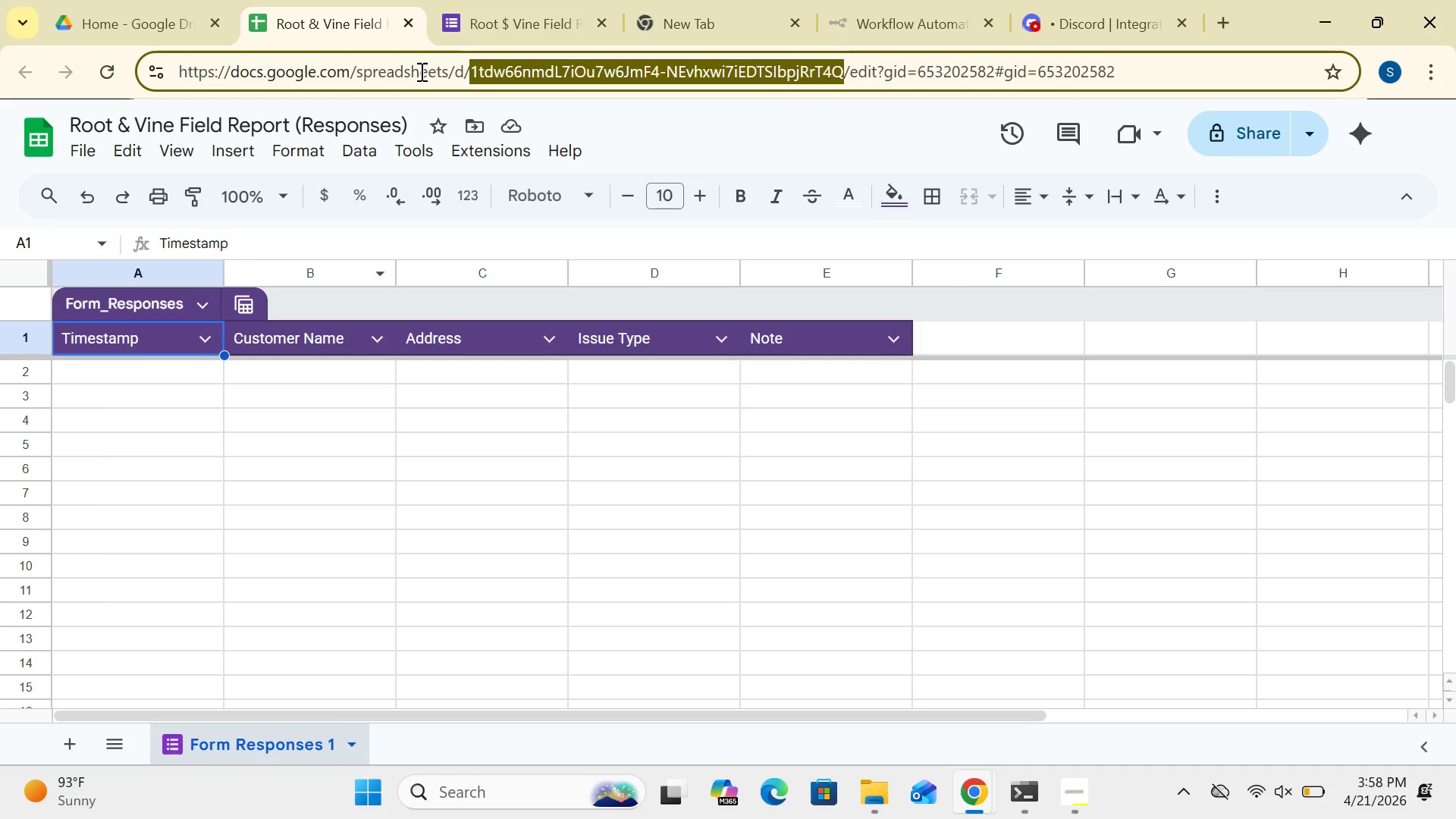 
hold_key(key=ControlLeft, duration=1.3)
 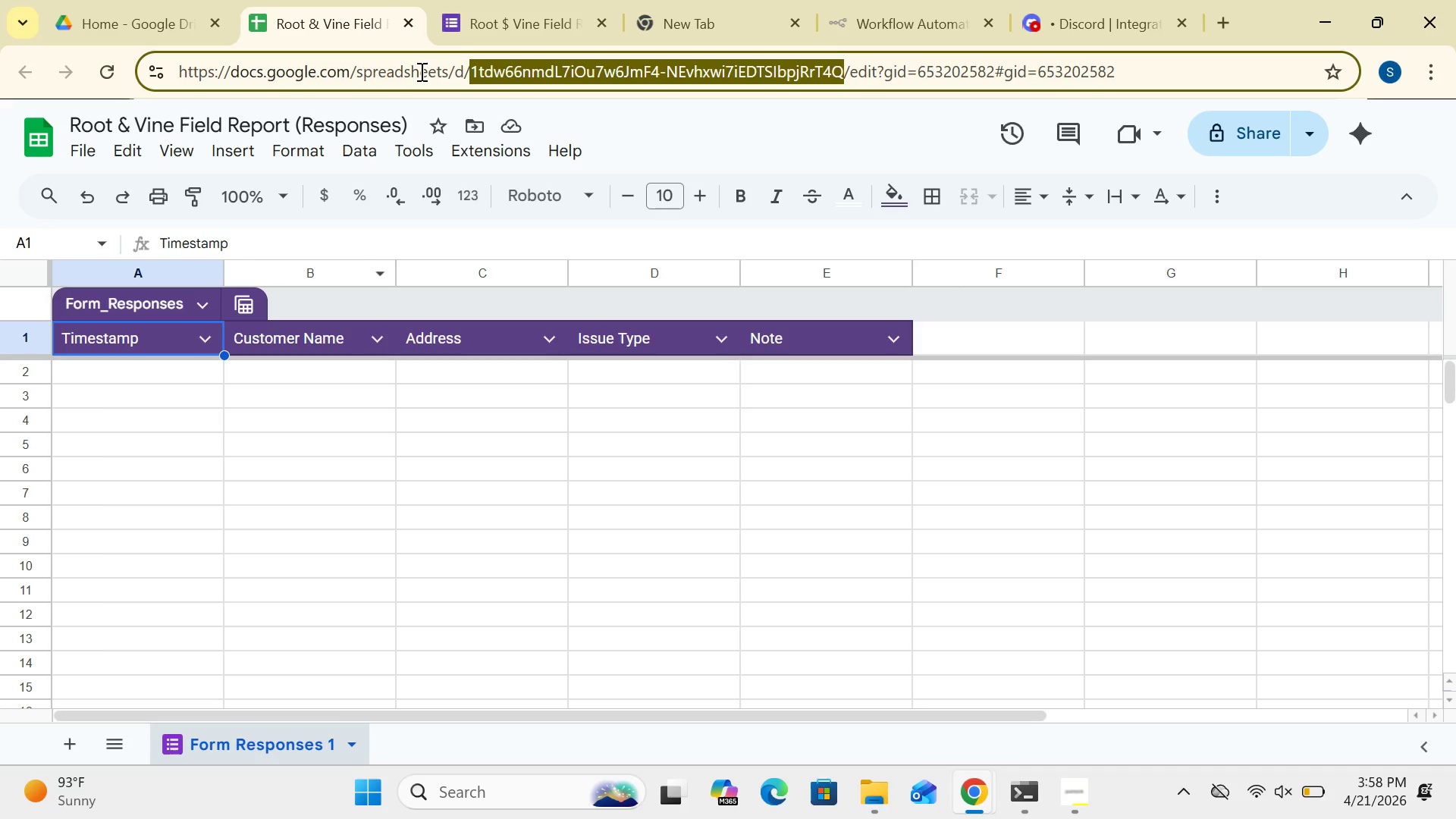 
hold_key(key=C, duration=0.5)
 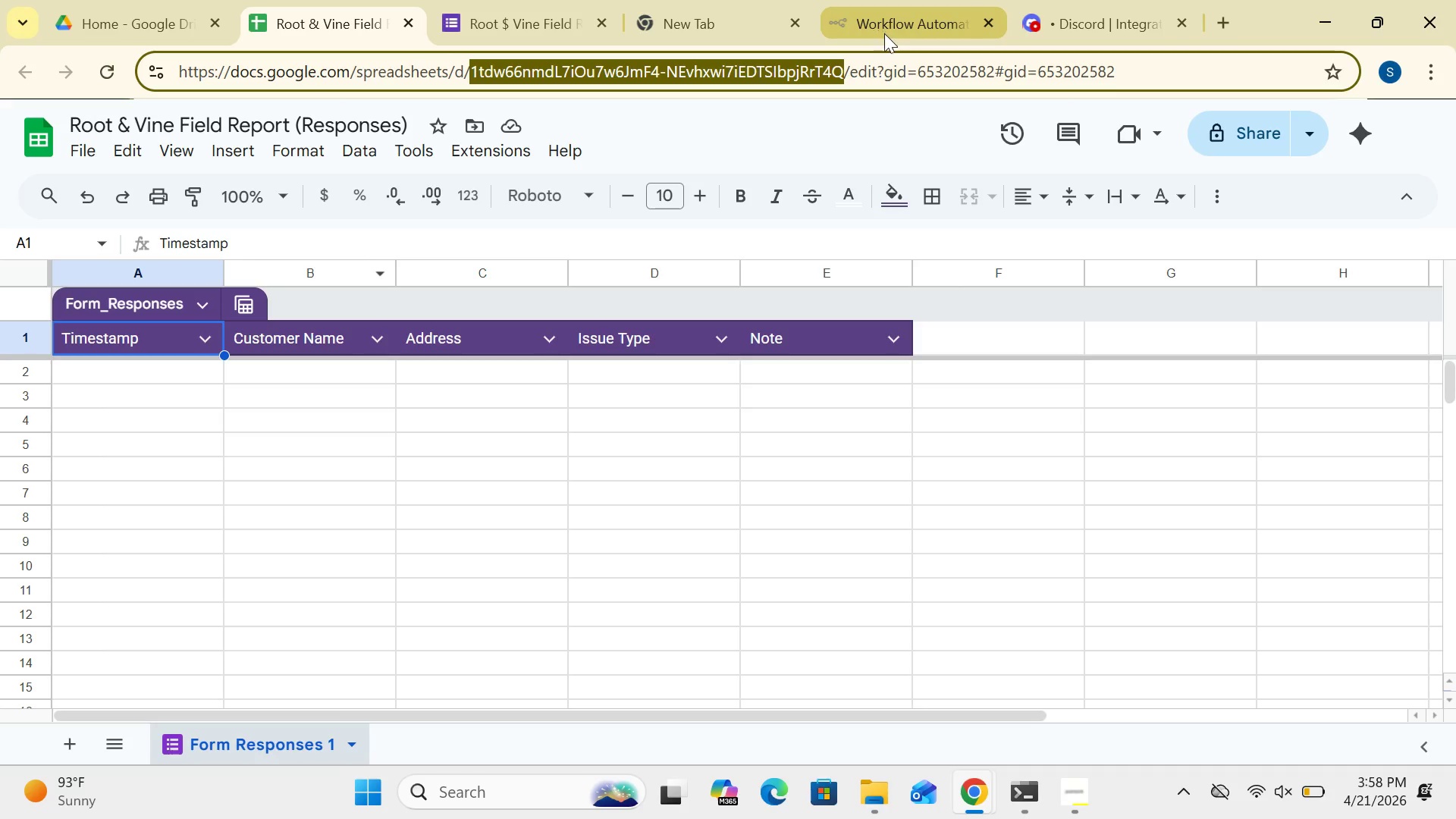 
left_click([879, 9])
 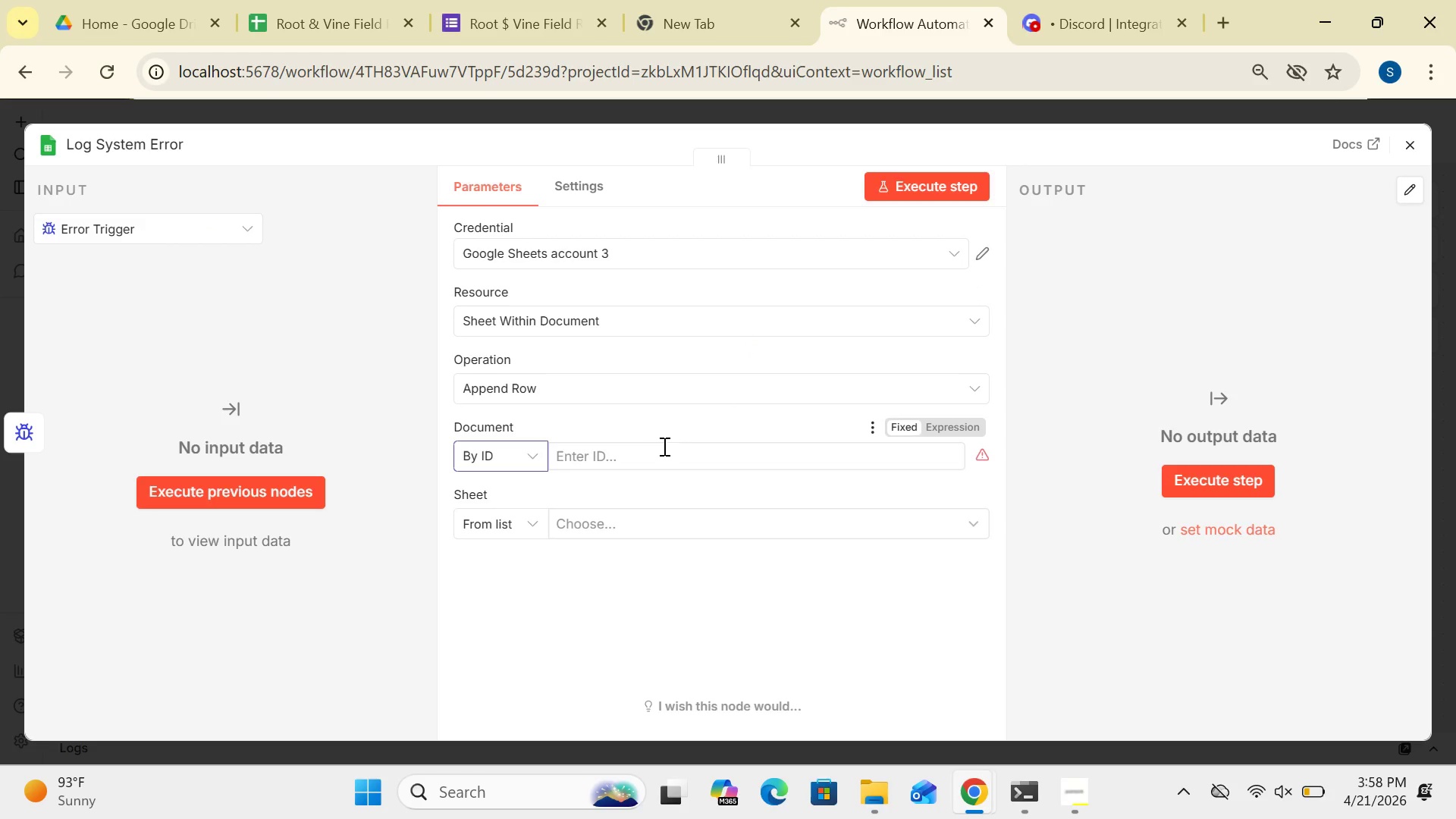 
left_click([652, 458])
 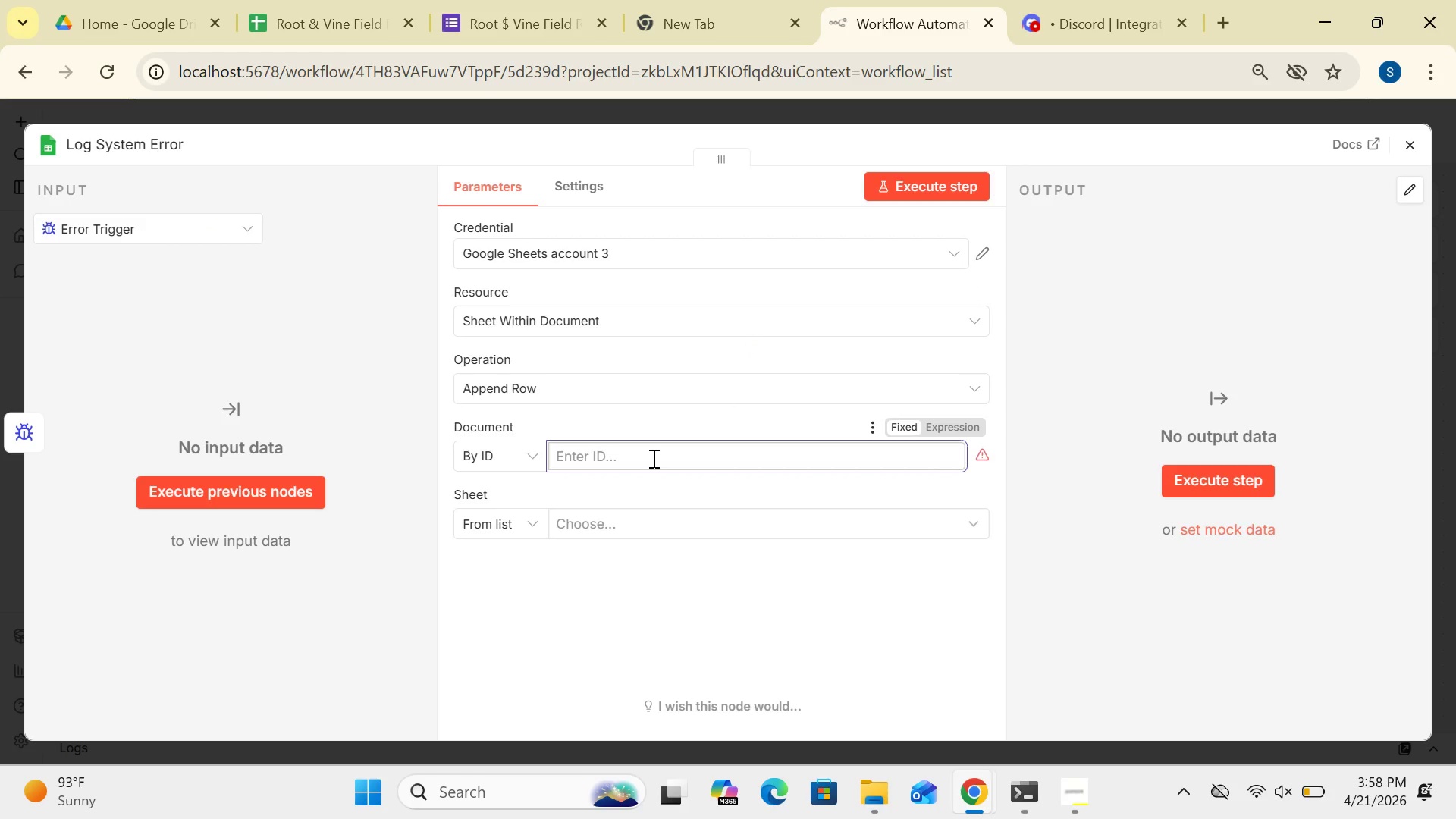 
key(Control+V)
 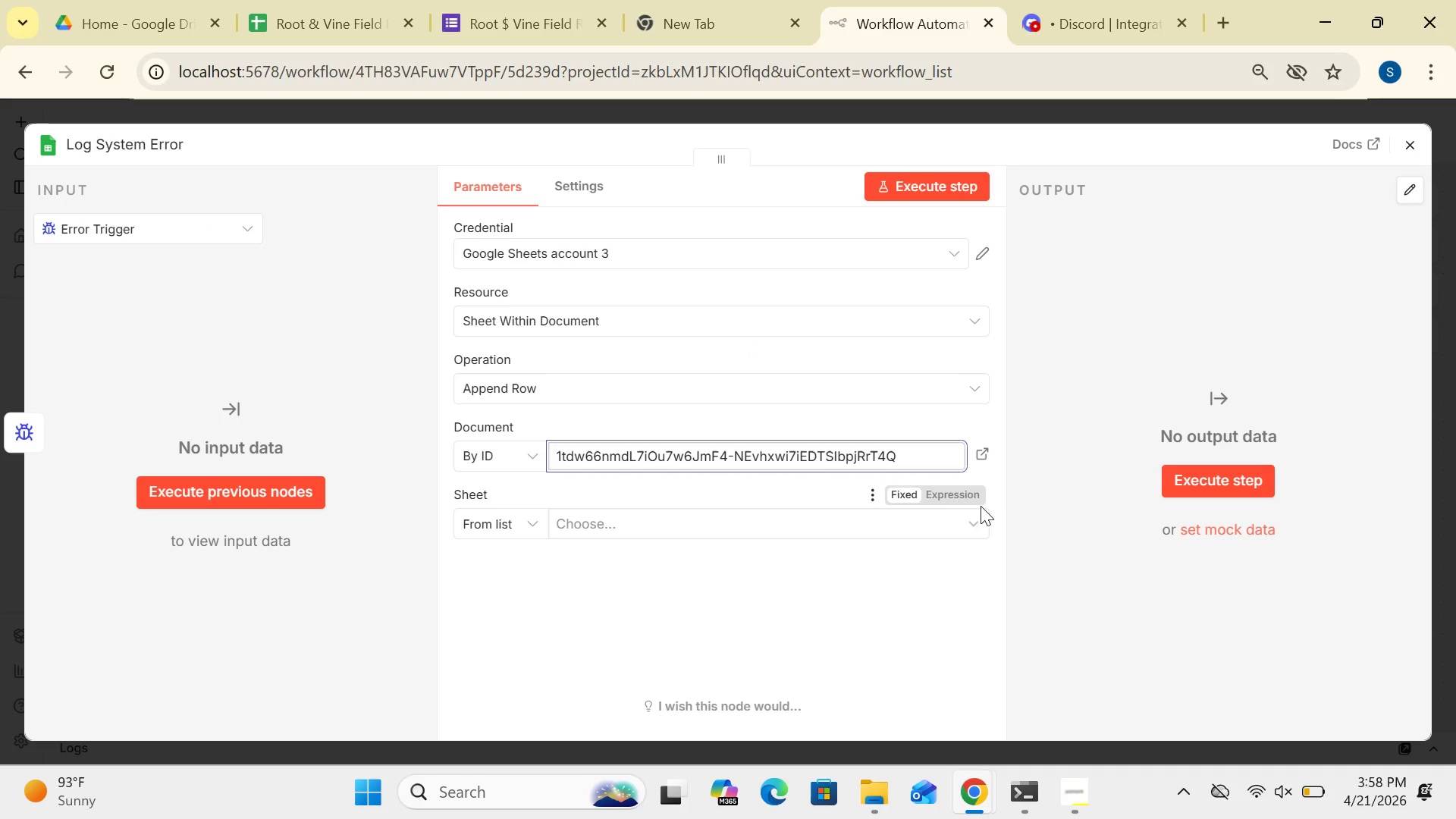 
left_click([970, 519])
 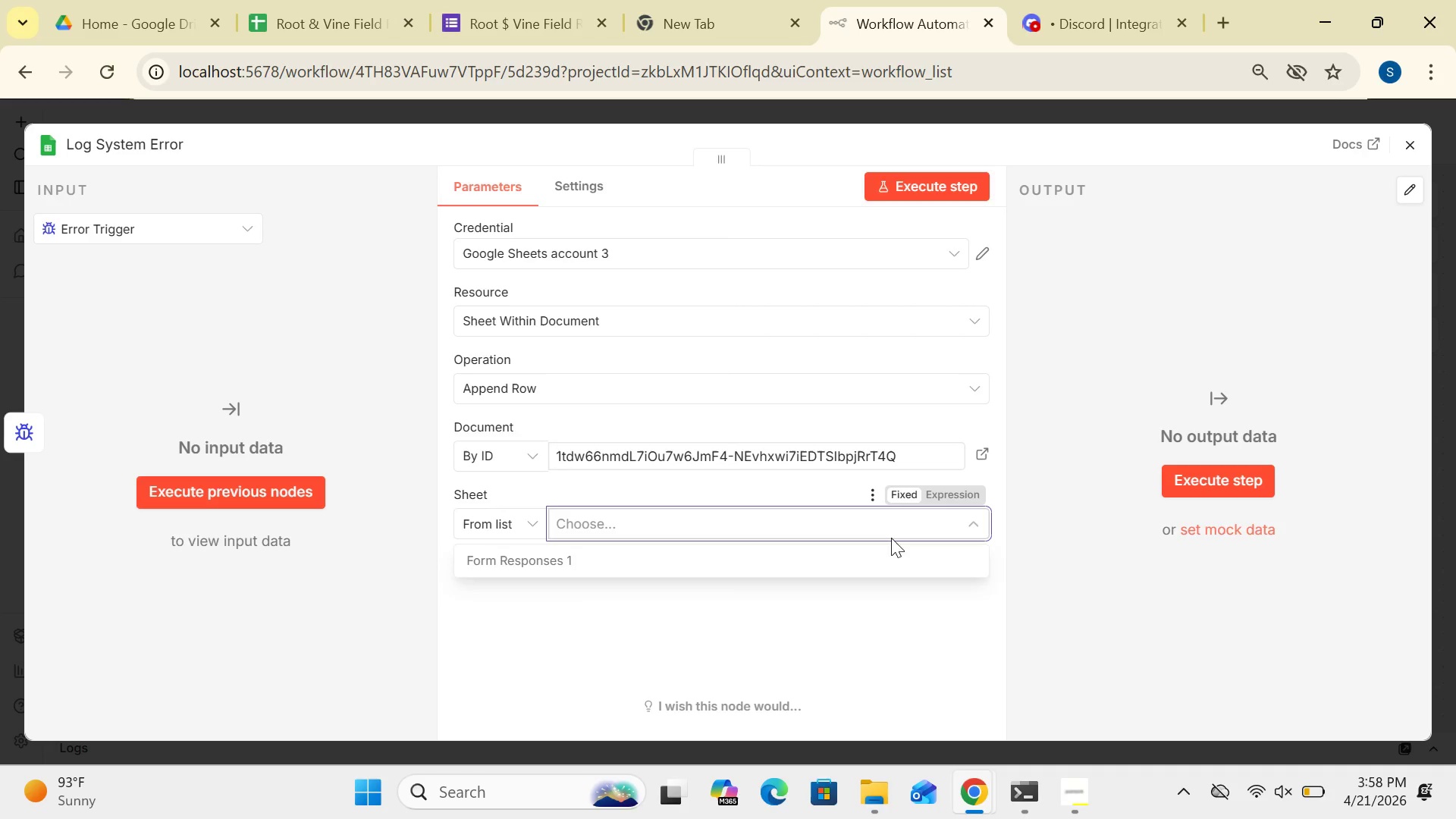 
left_click([858, 557])
 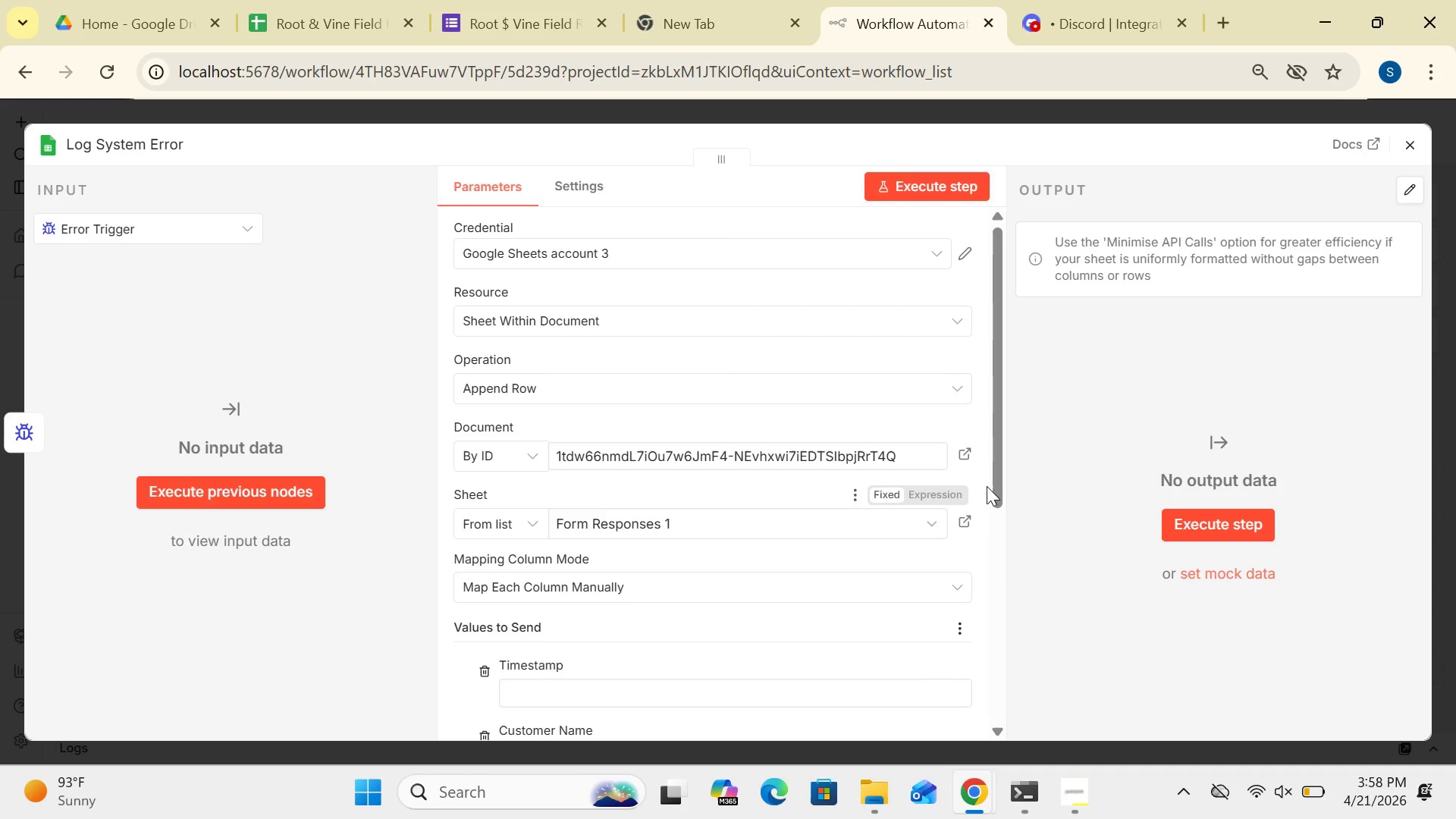 
left_click_drag(start_coordinate=[995, 486], to_coordinate=[987, 635])
 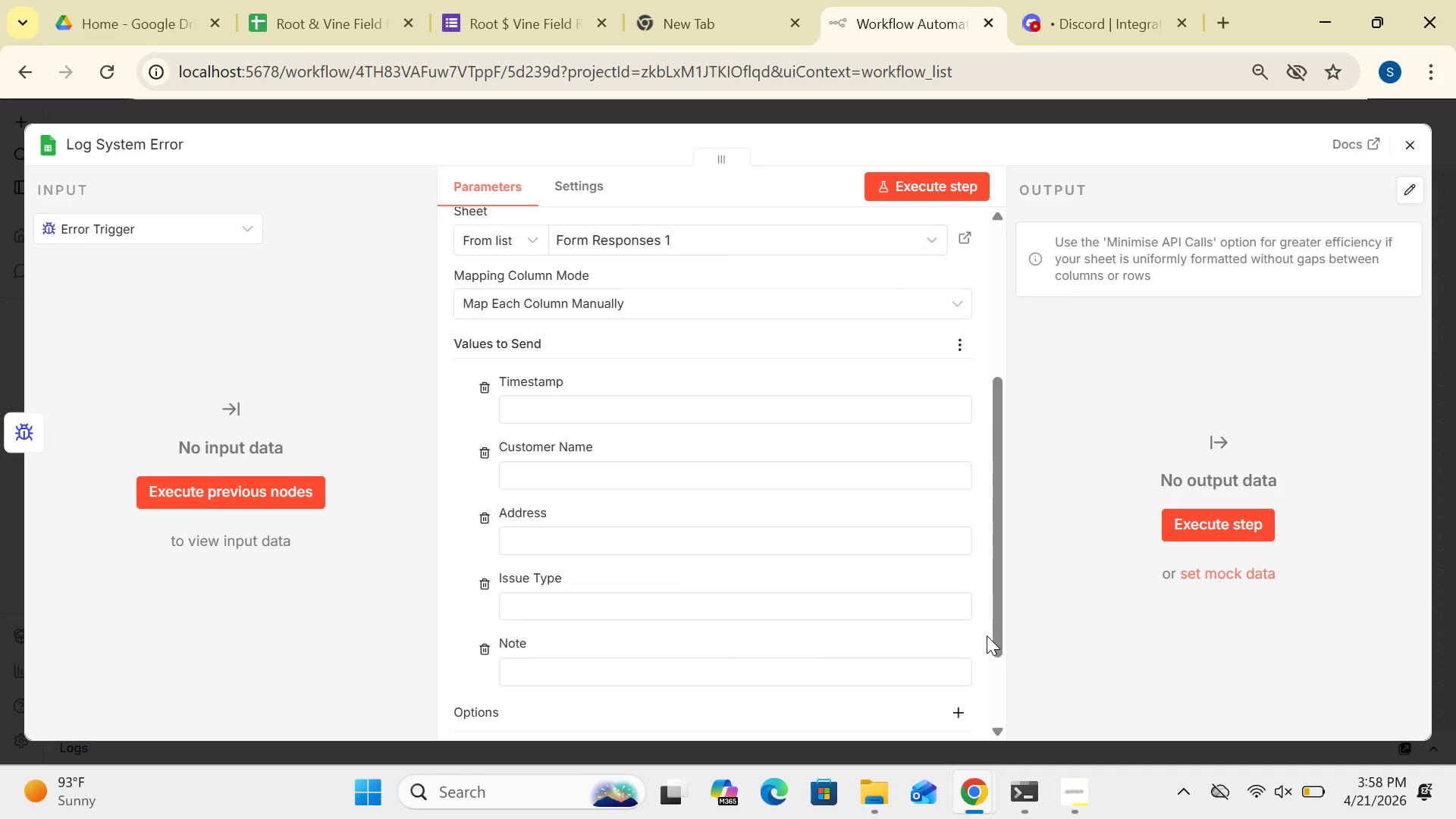 
left_click([987, 635])
 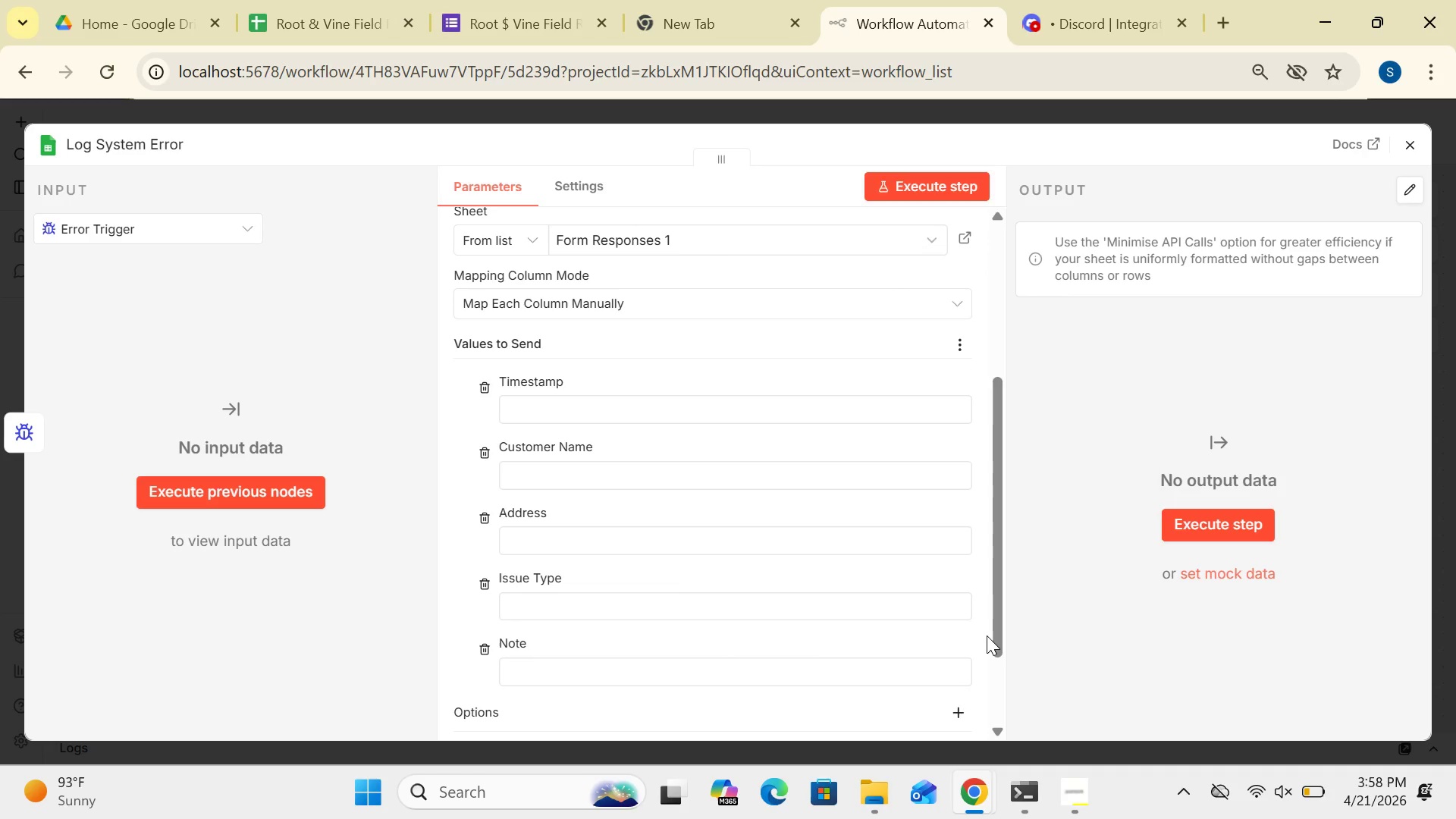 
wait(19.54)
 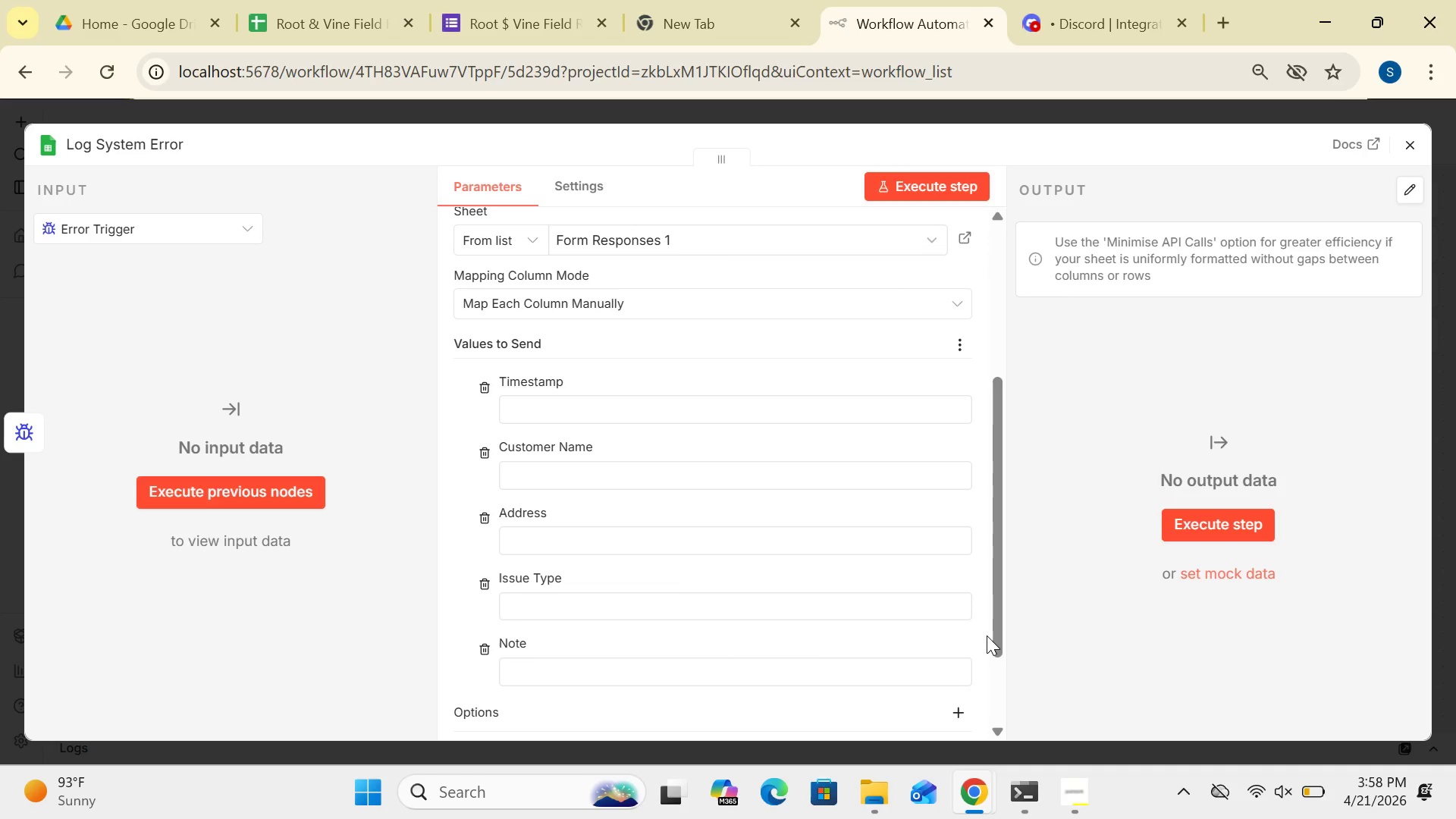 
mouse_move([325, 29])
 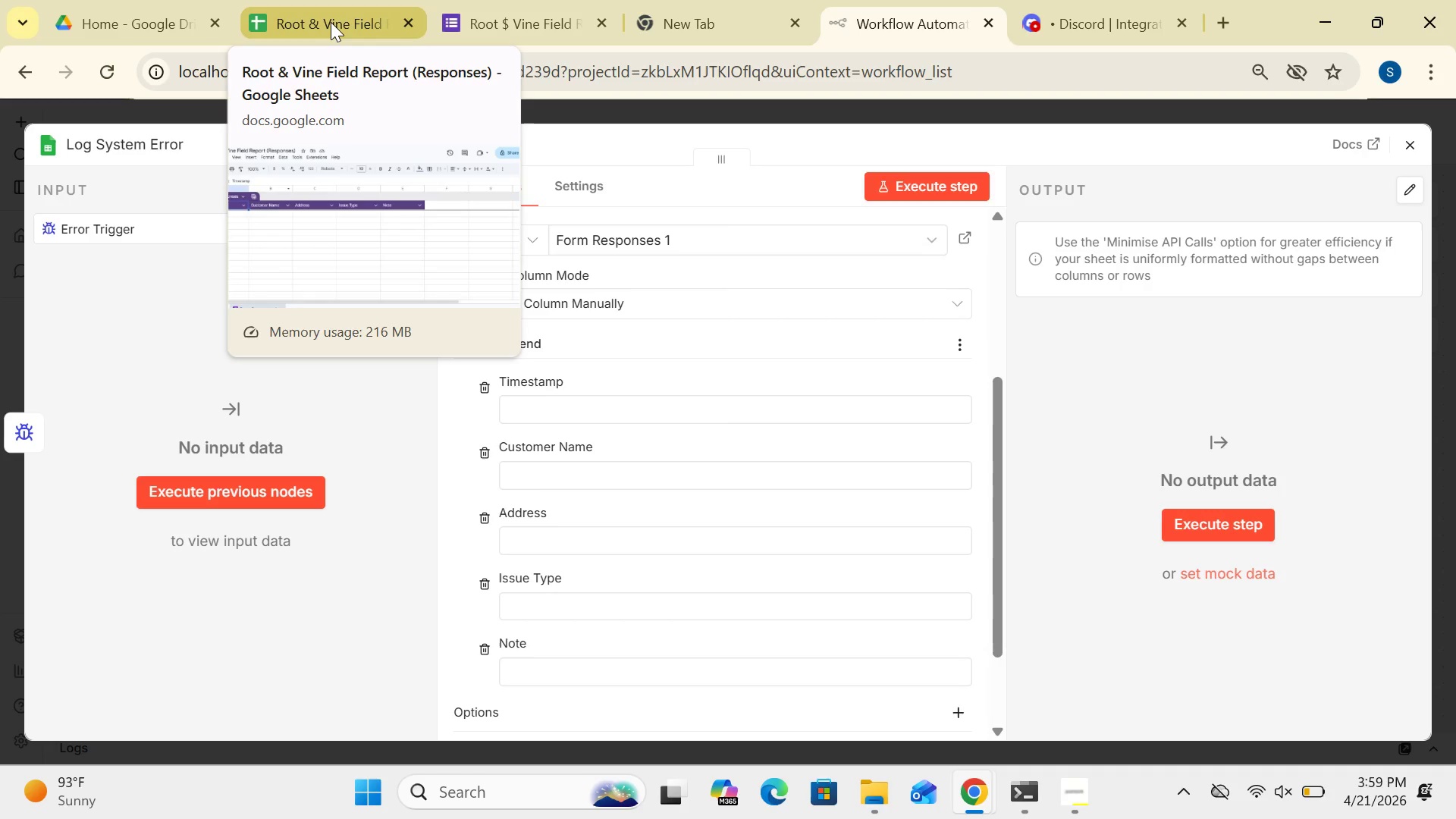 
wait(5.11)
 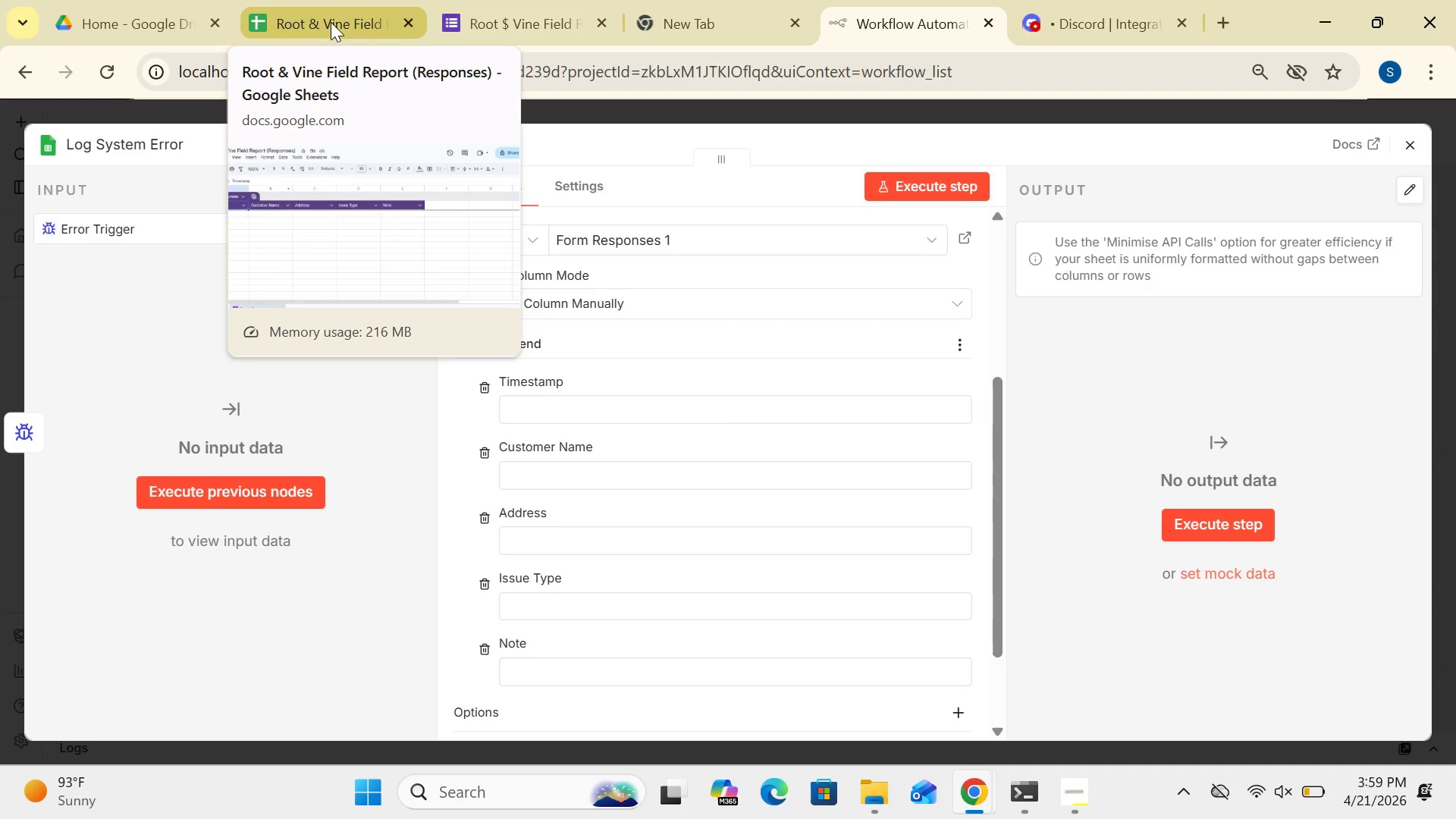 
left_click([331, 22])
 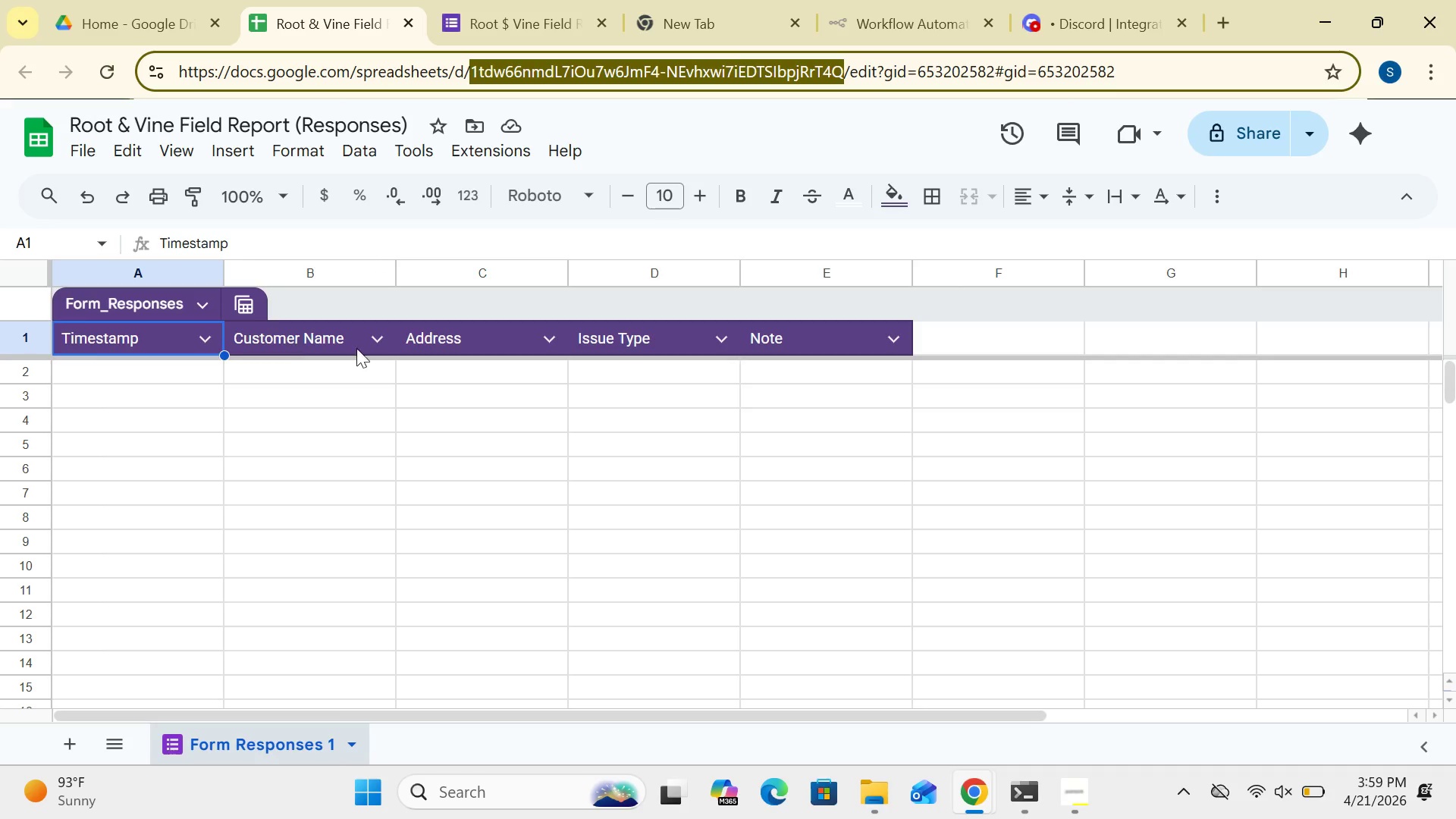 
wait(6.2)
 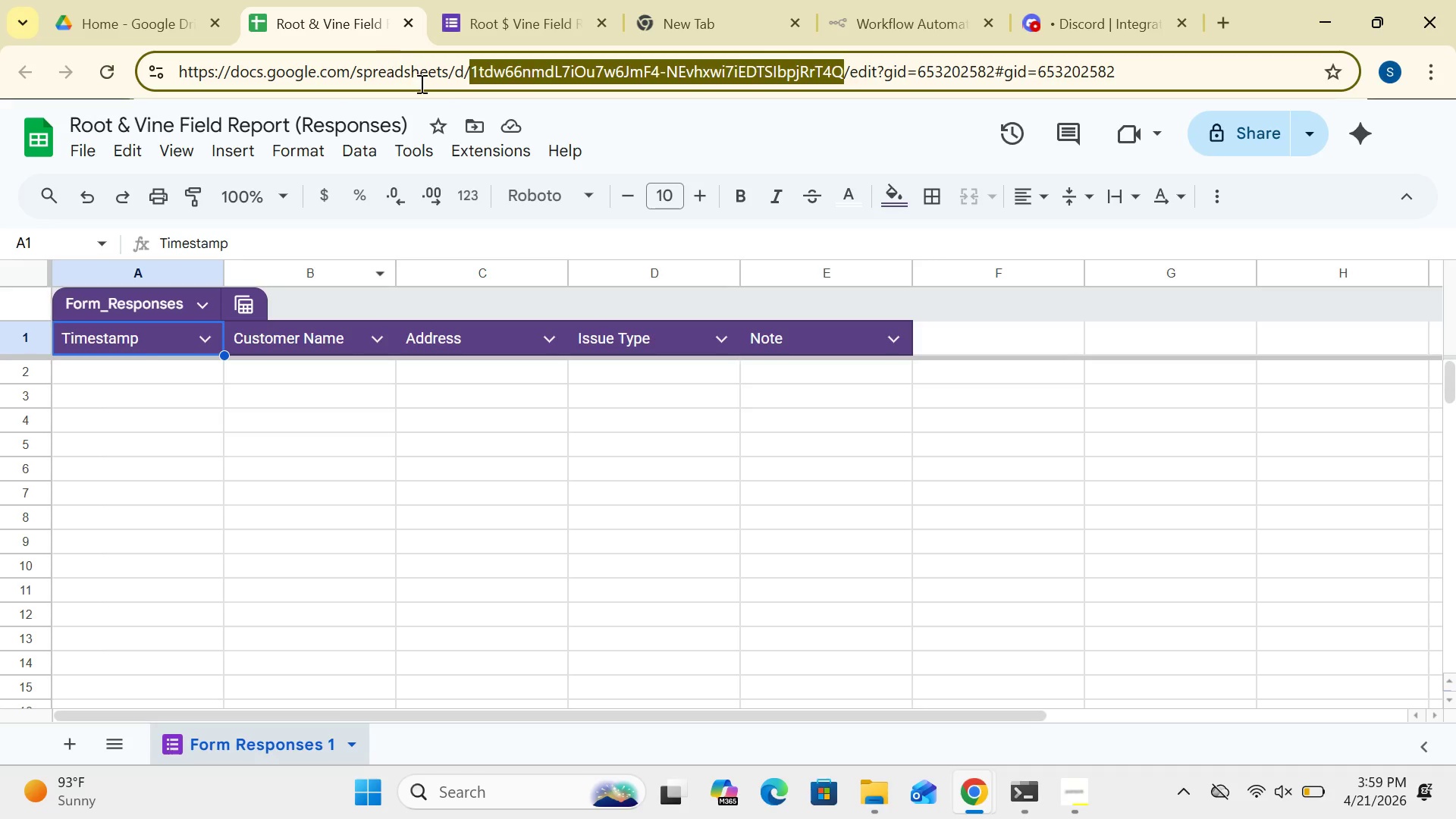 
left_click([931, 338])
 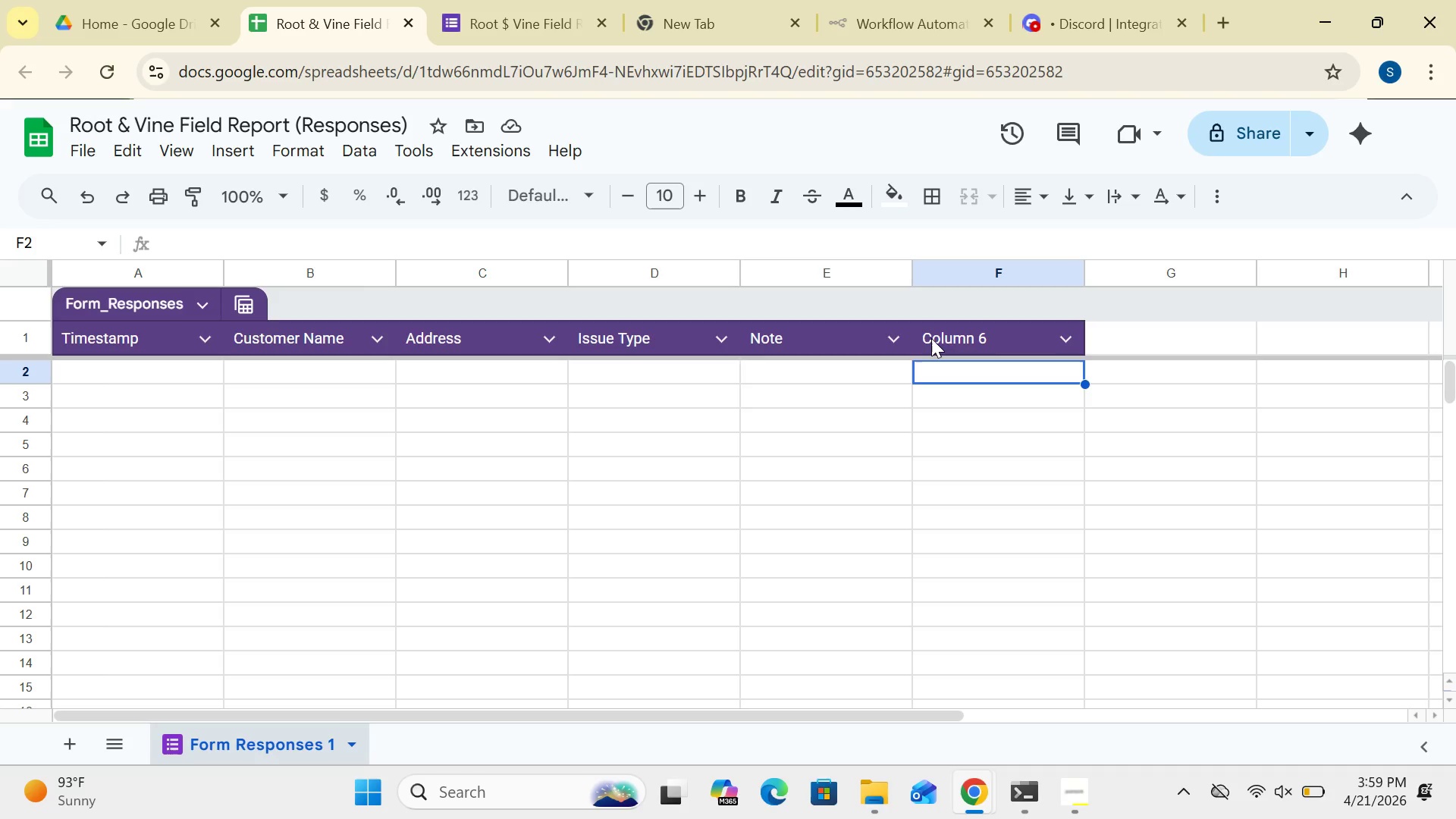 
wait(11.52)
 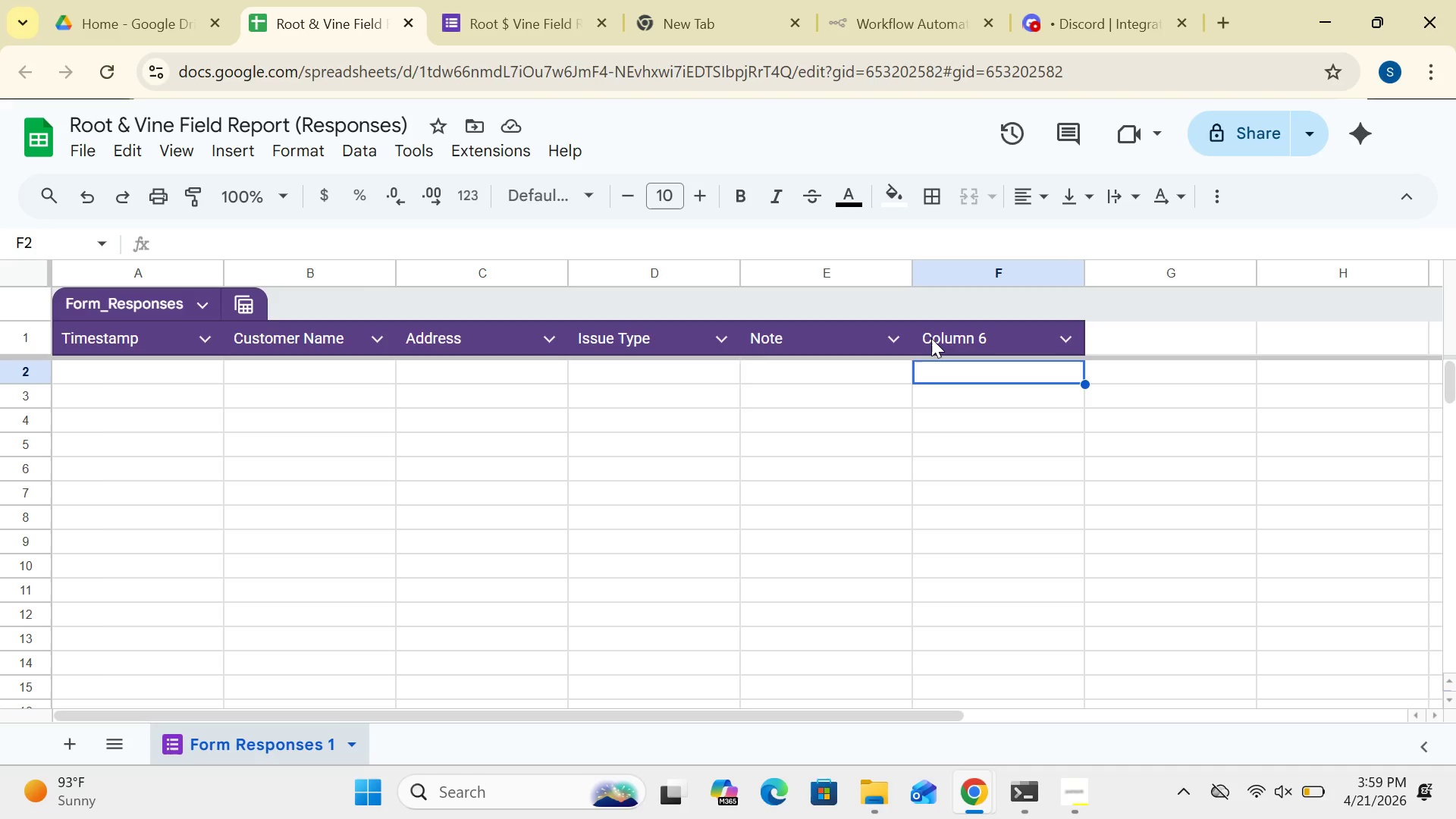 
left_click([79, 745])
 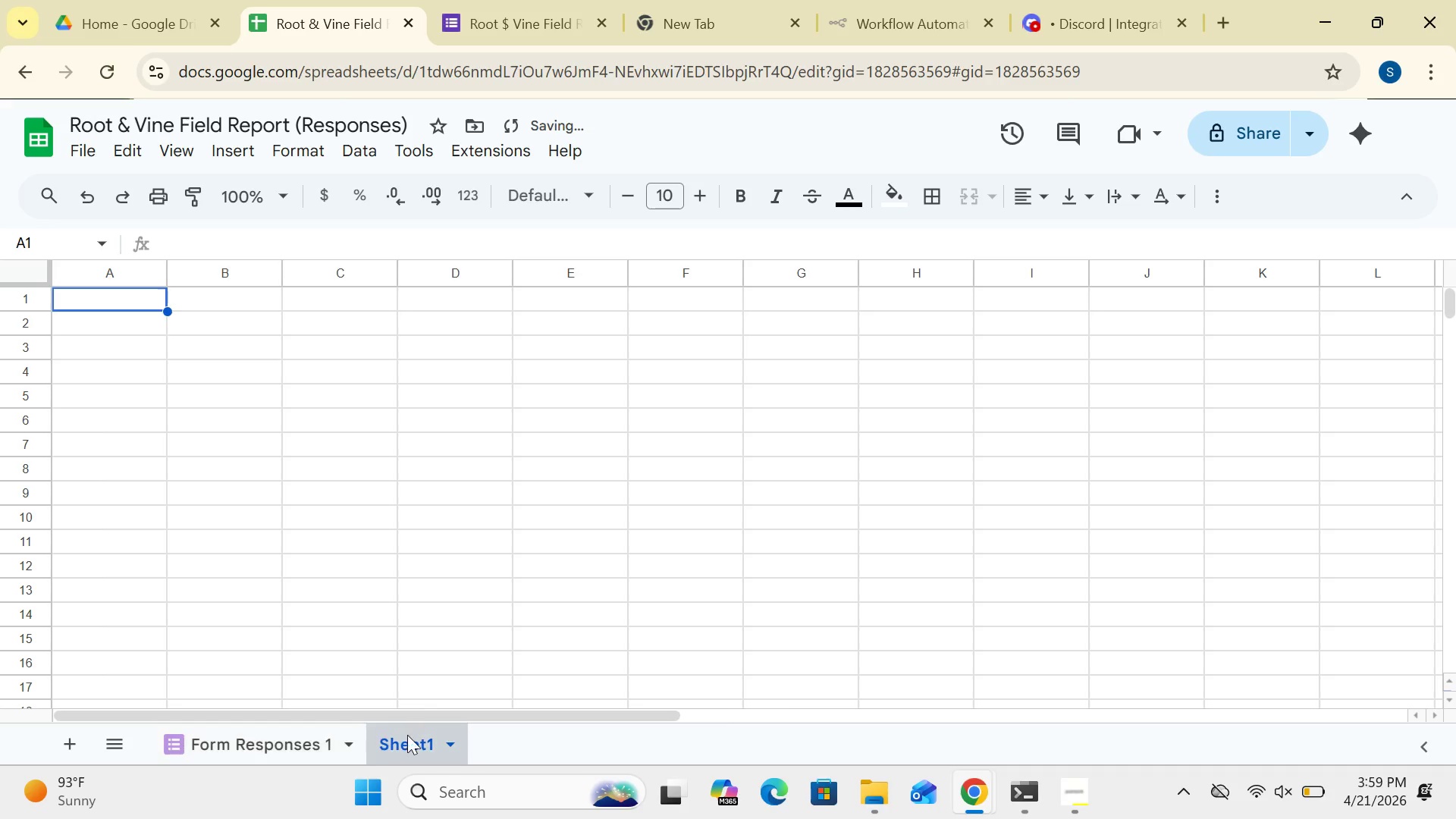 
left_click([419, 741])
 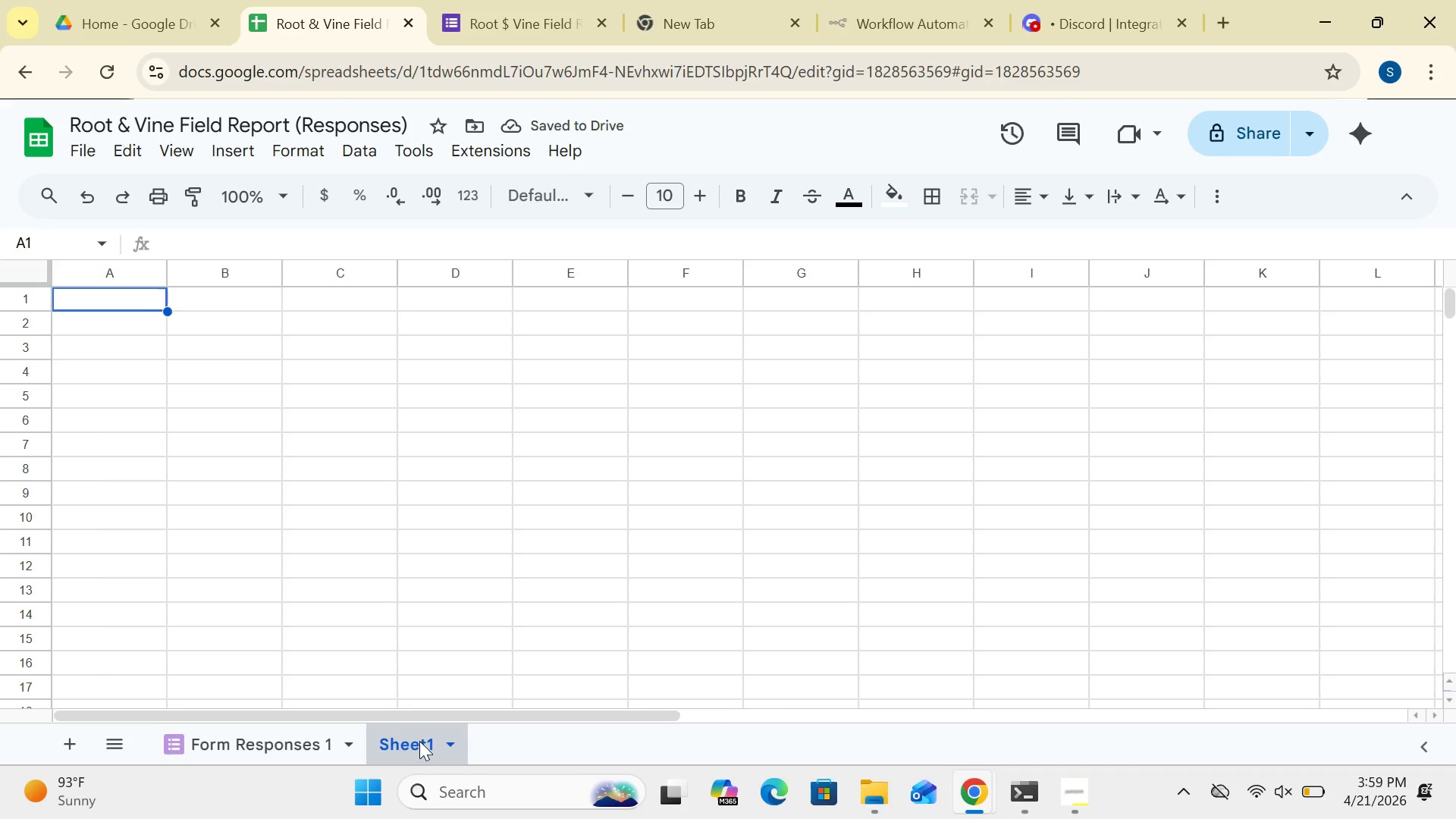 
right_click([419, 741])
 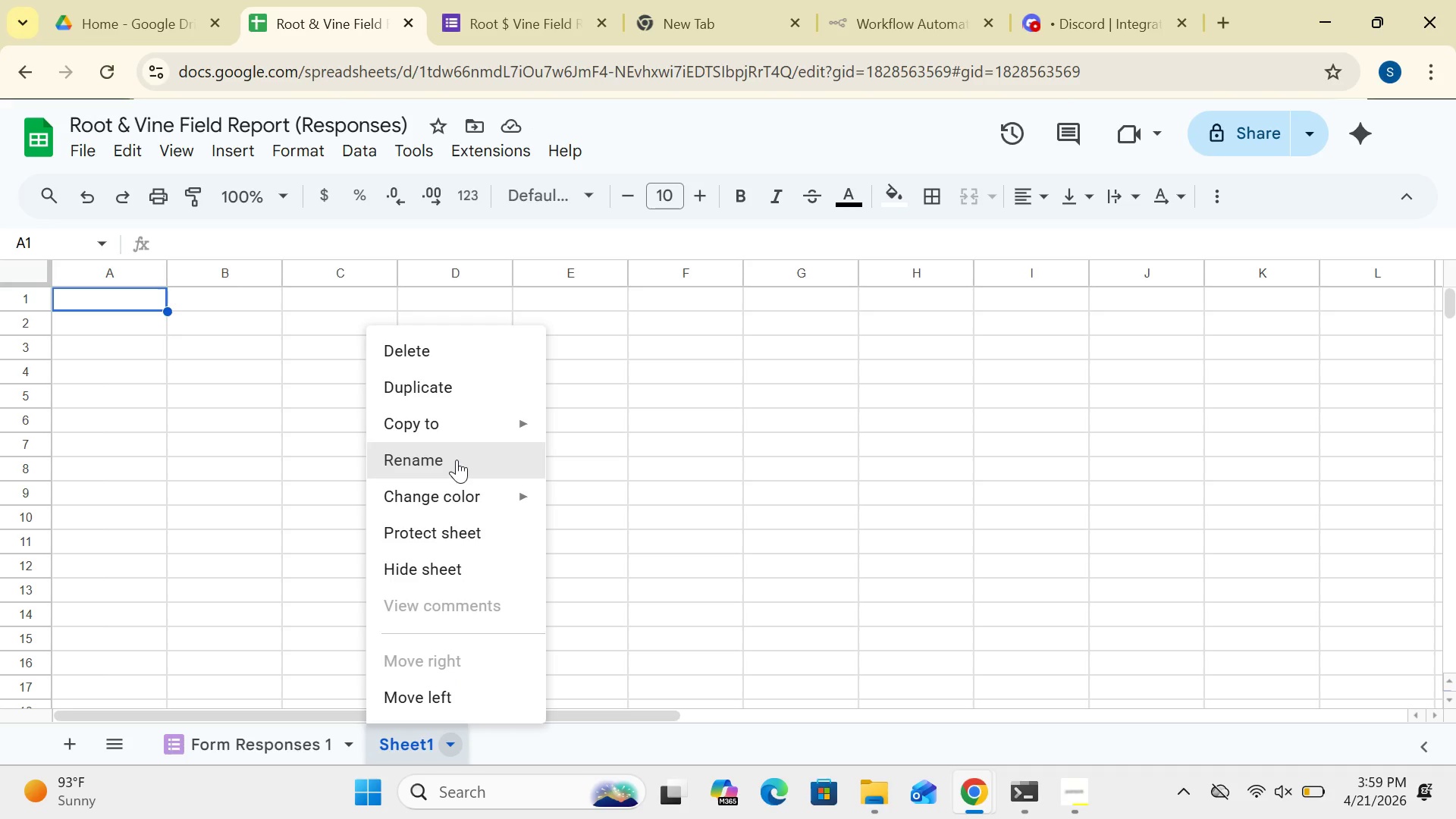 
left_click([457, 460])
 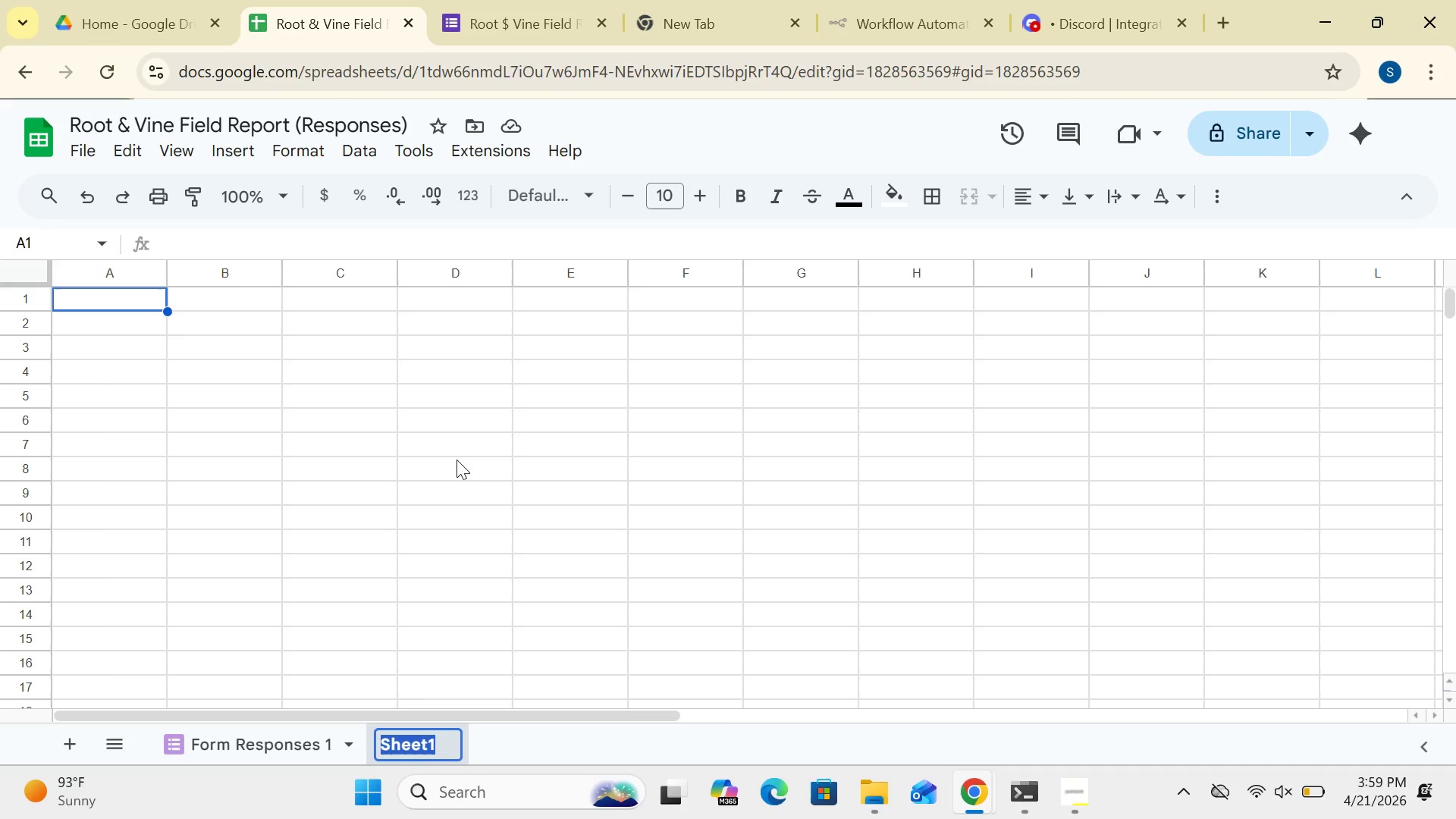 
wait(7.67)
 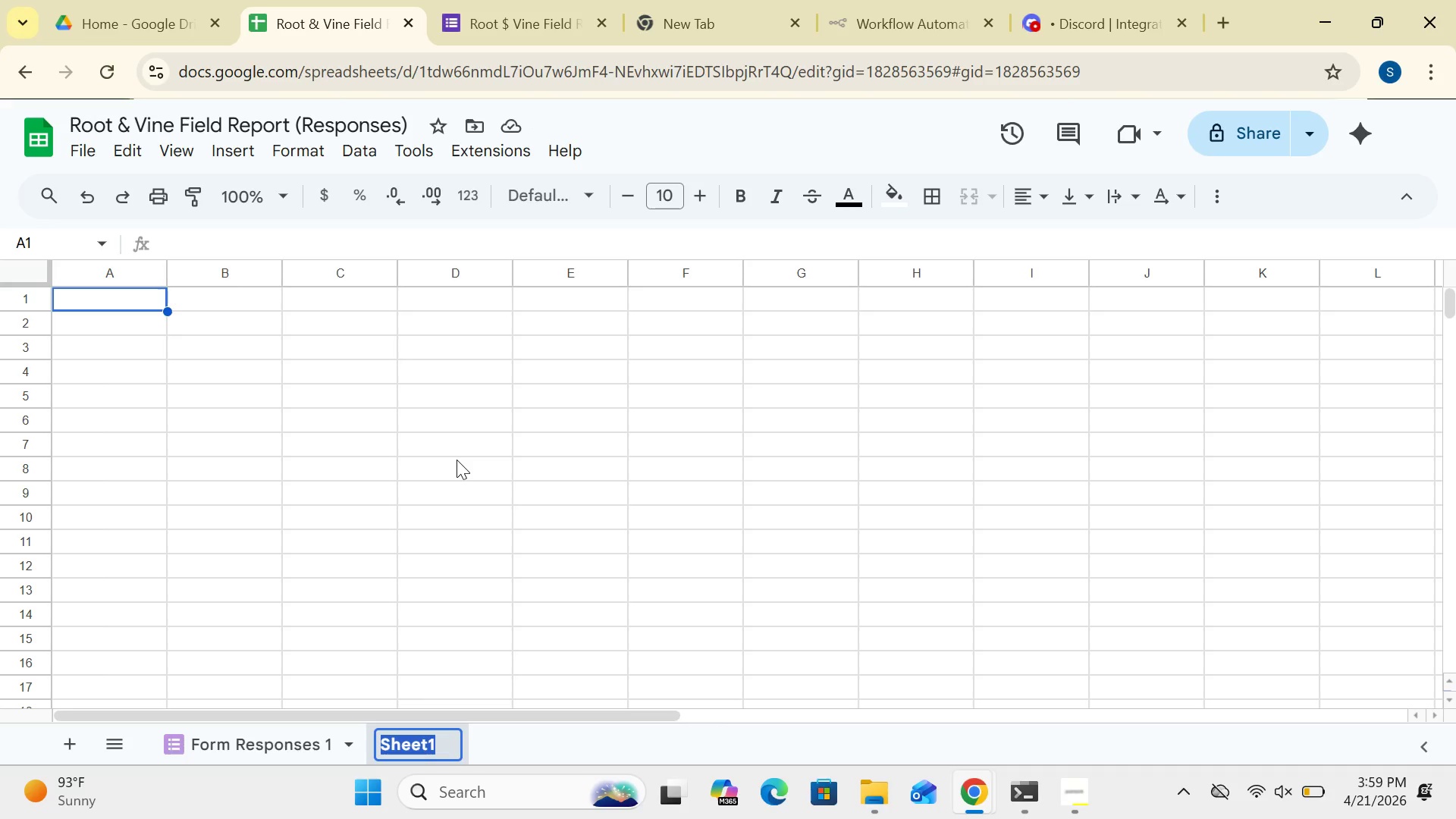 
type([Delete]System R)
key(Backspace)
type(Errors)
 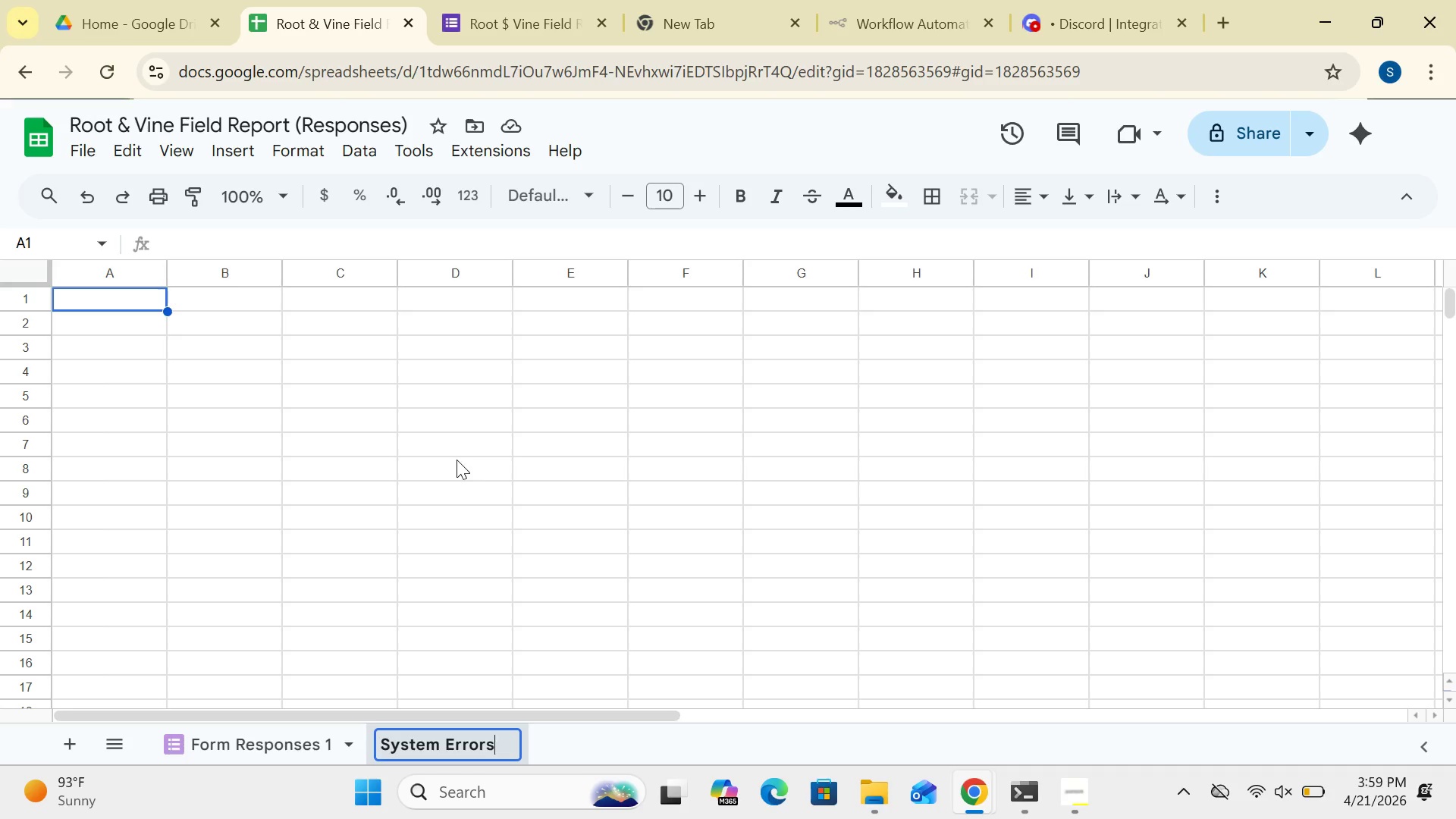 
left_click([497, 557])
 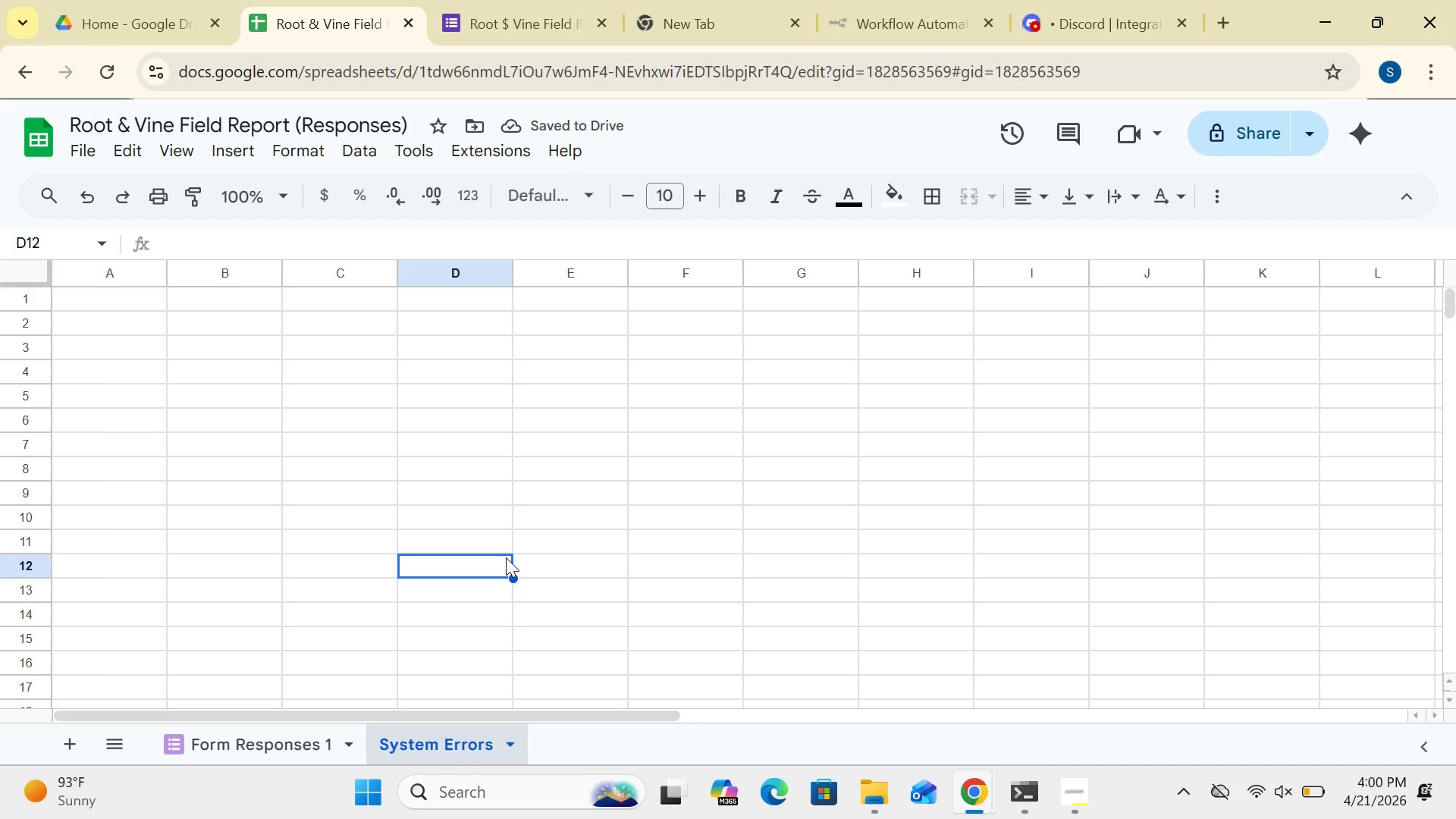 
wait(9.22)
 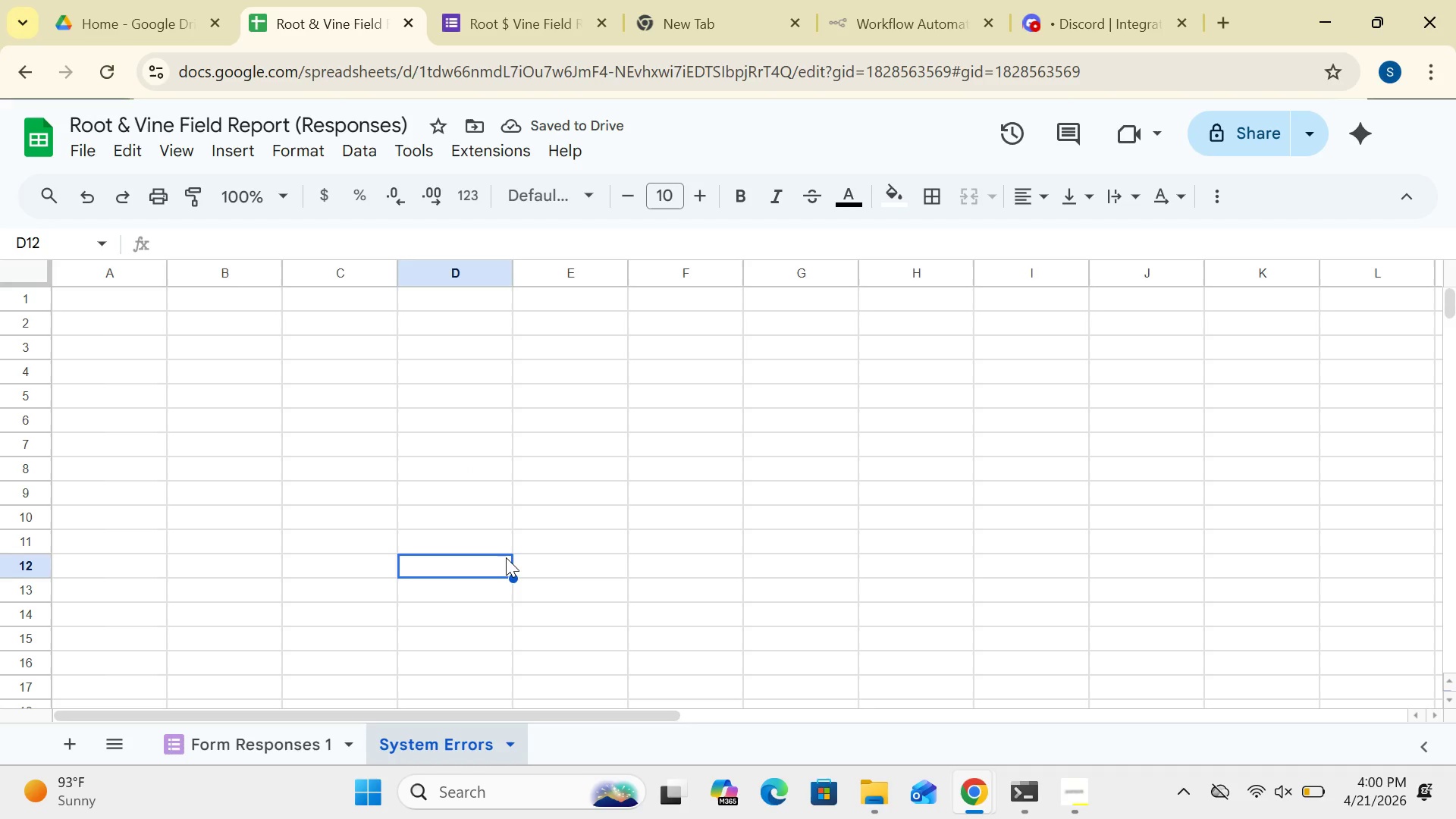 
left_click([105, 291])
 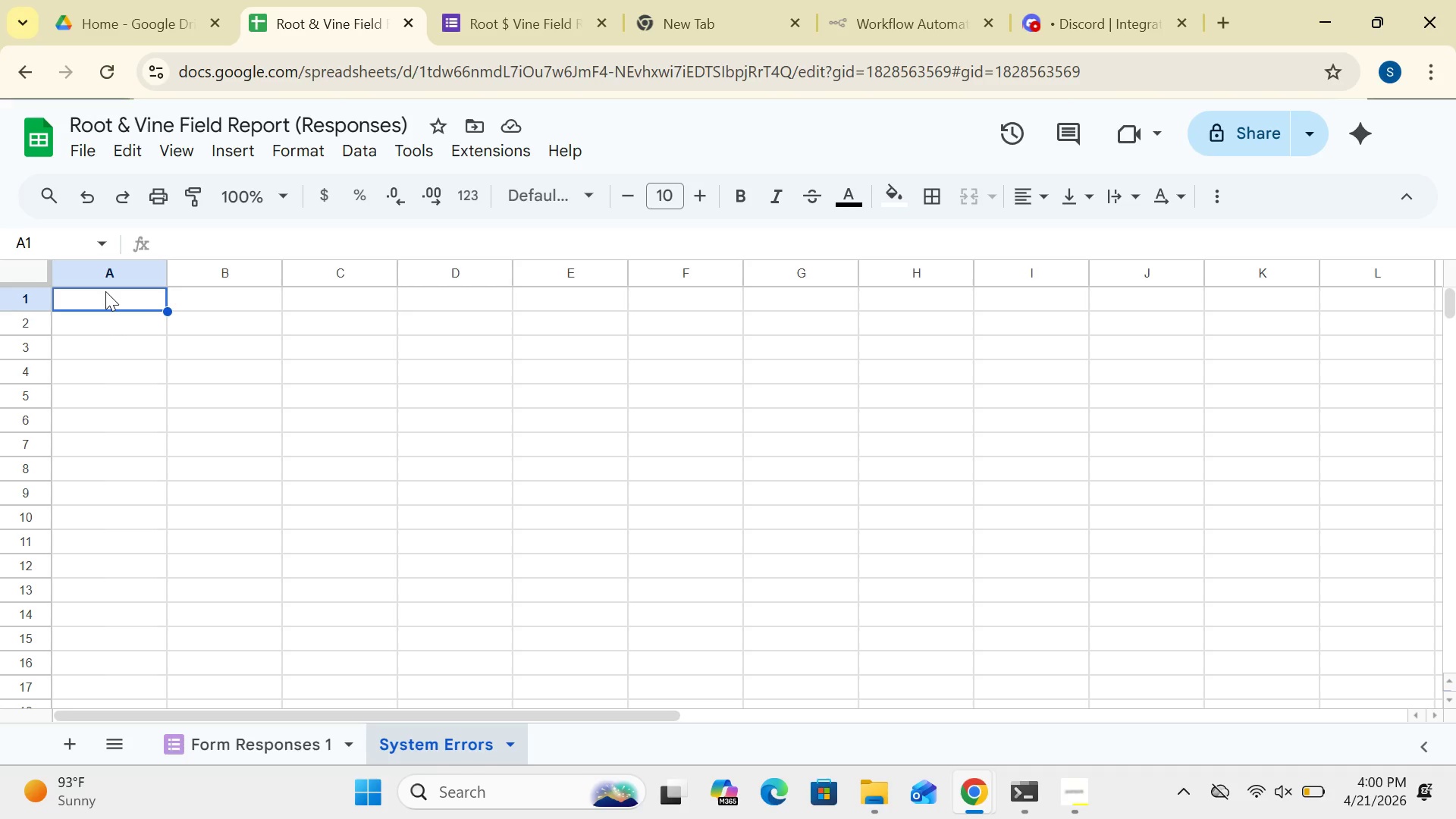 
type(Error Ma)
key(Backspace)
type(essage)
 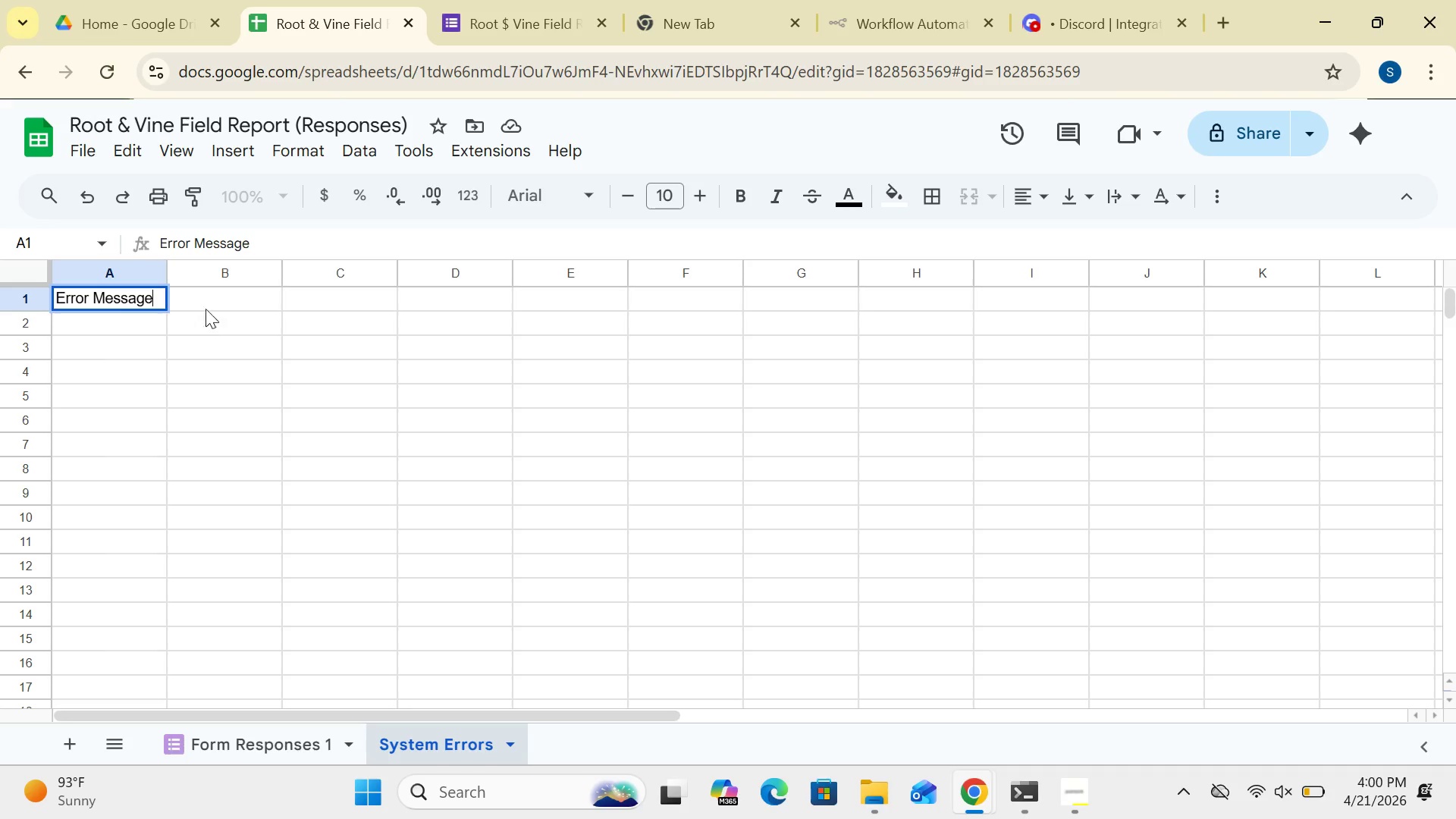 
left_click([226, 293])
 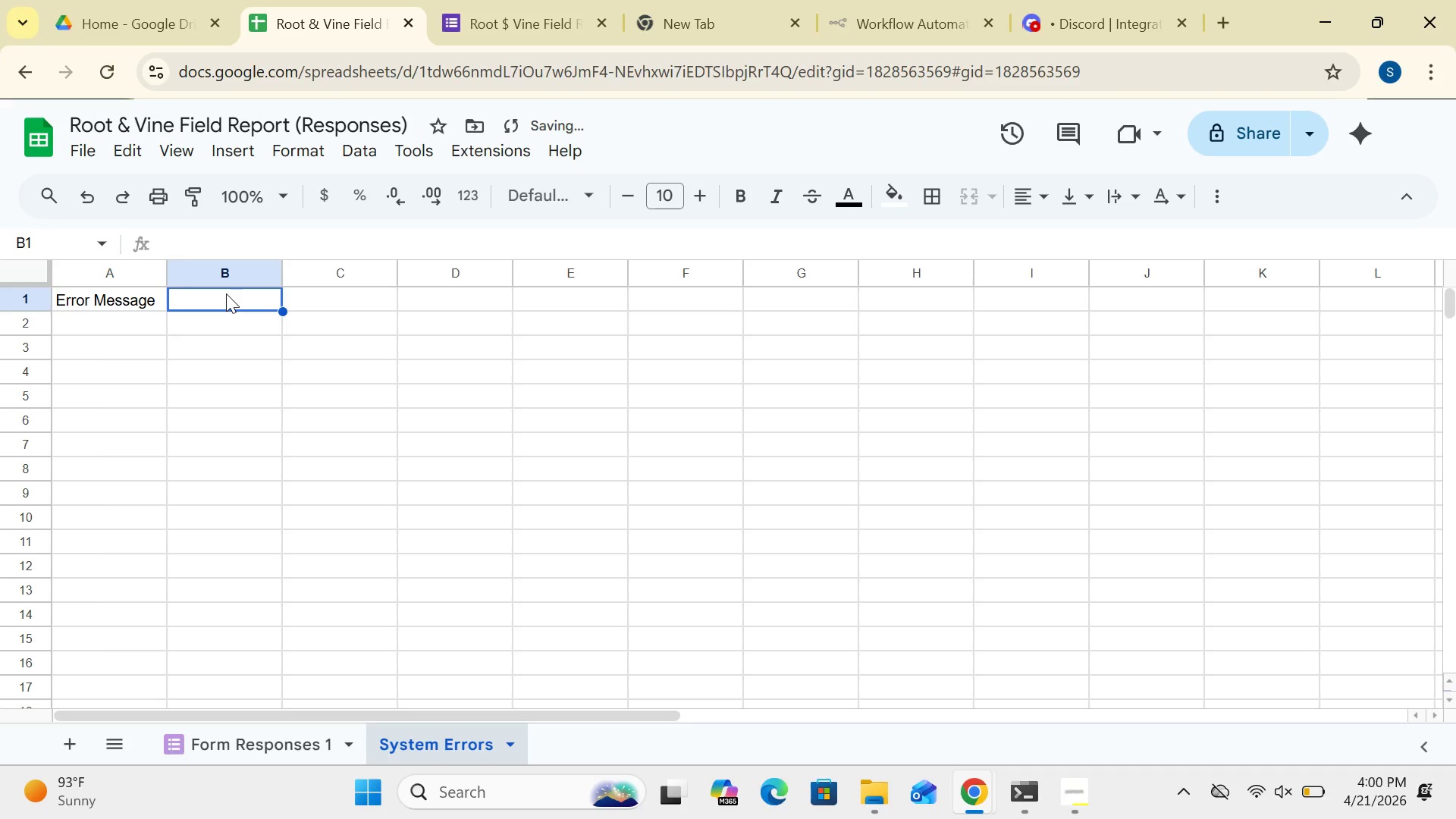 
type(Timestamp)
 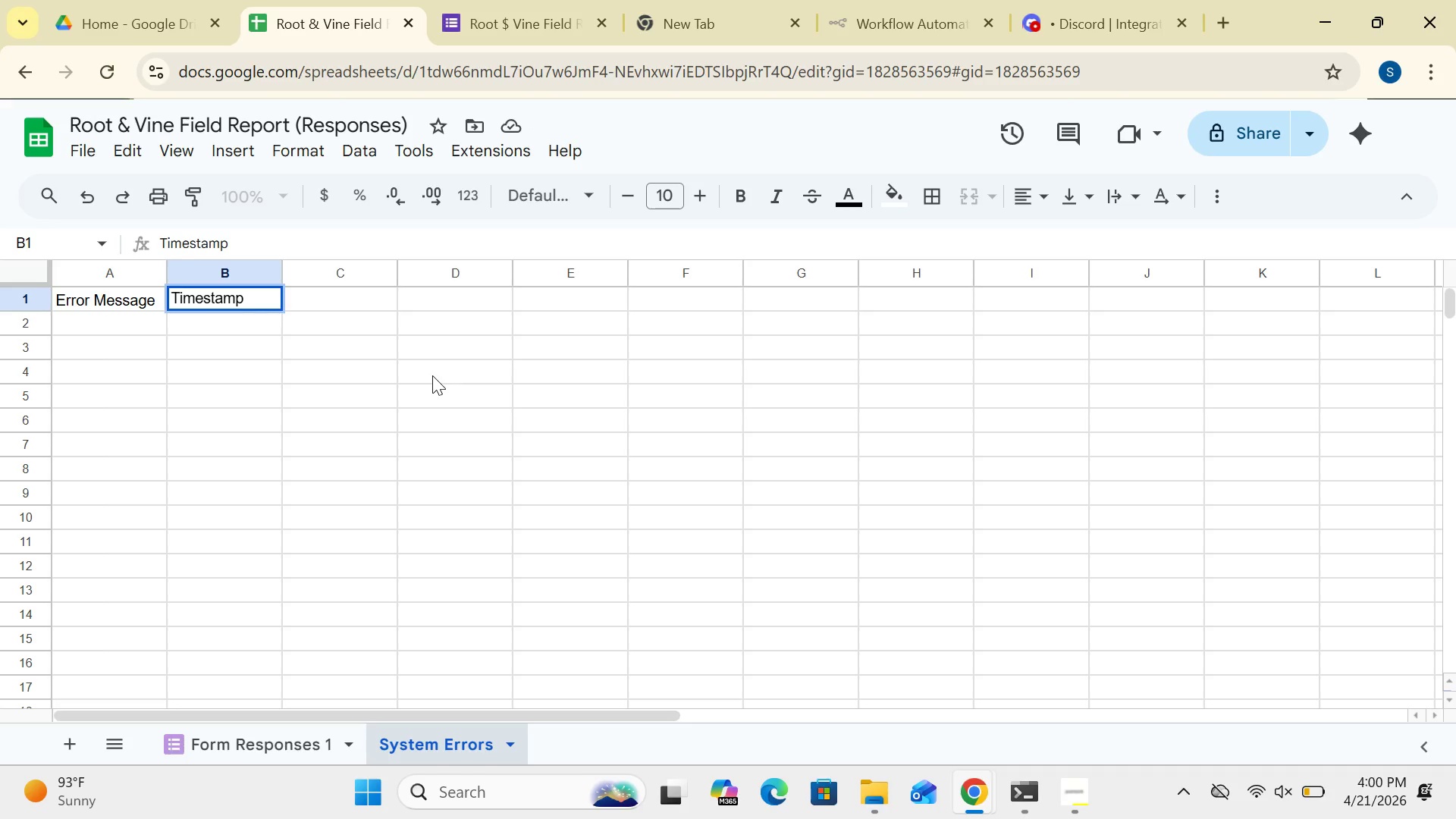 
left_click([432, 375])
 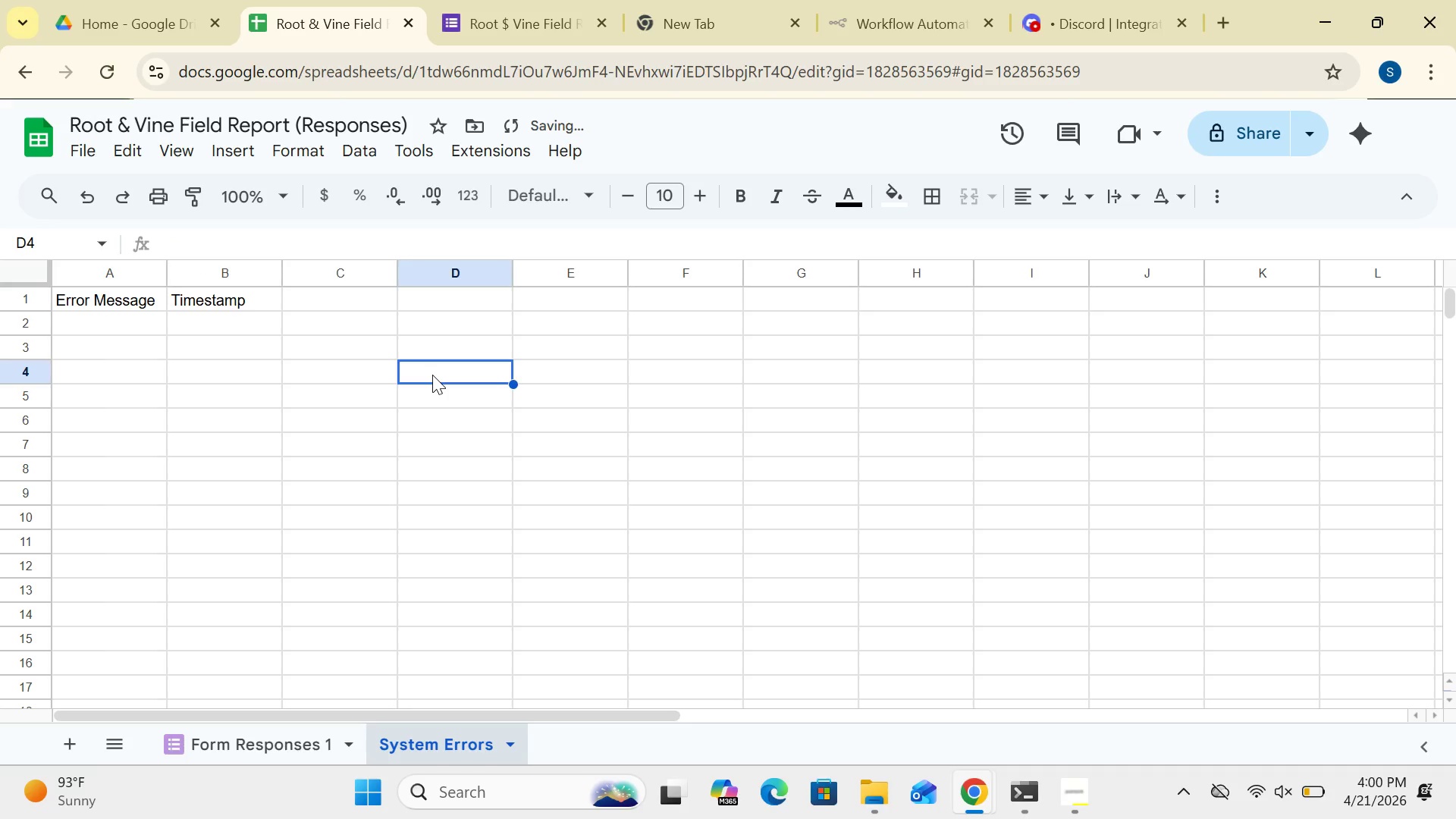 
key(Control+S)
 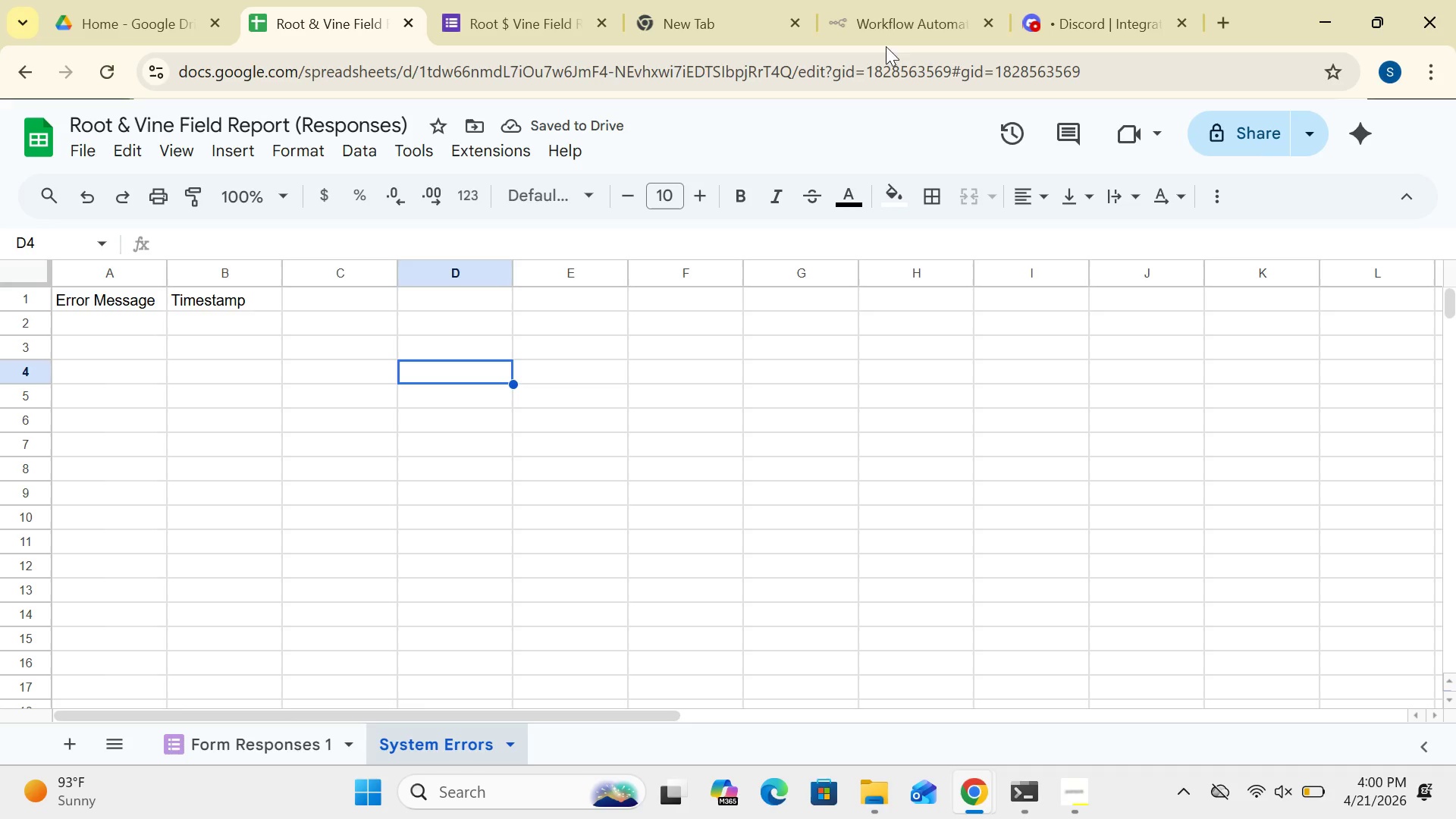 
left_click([888, 22])
 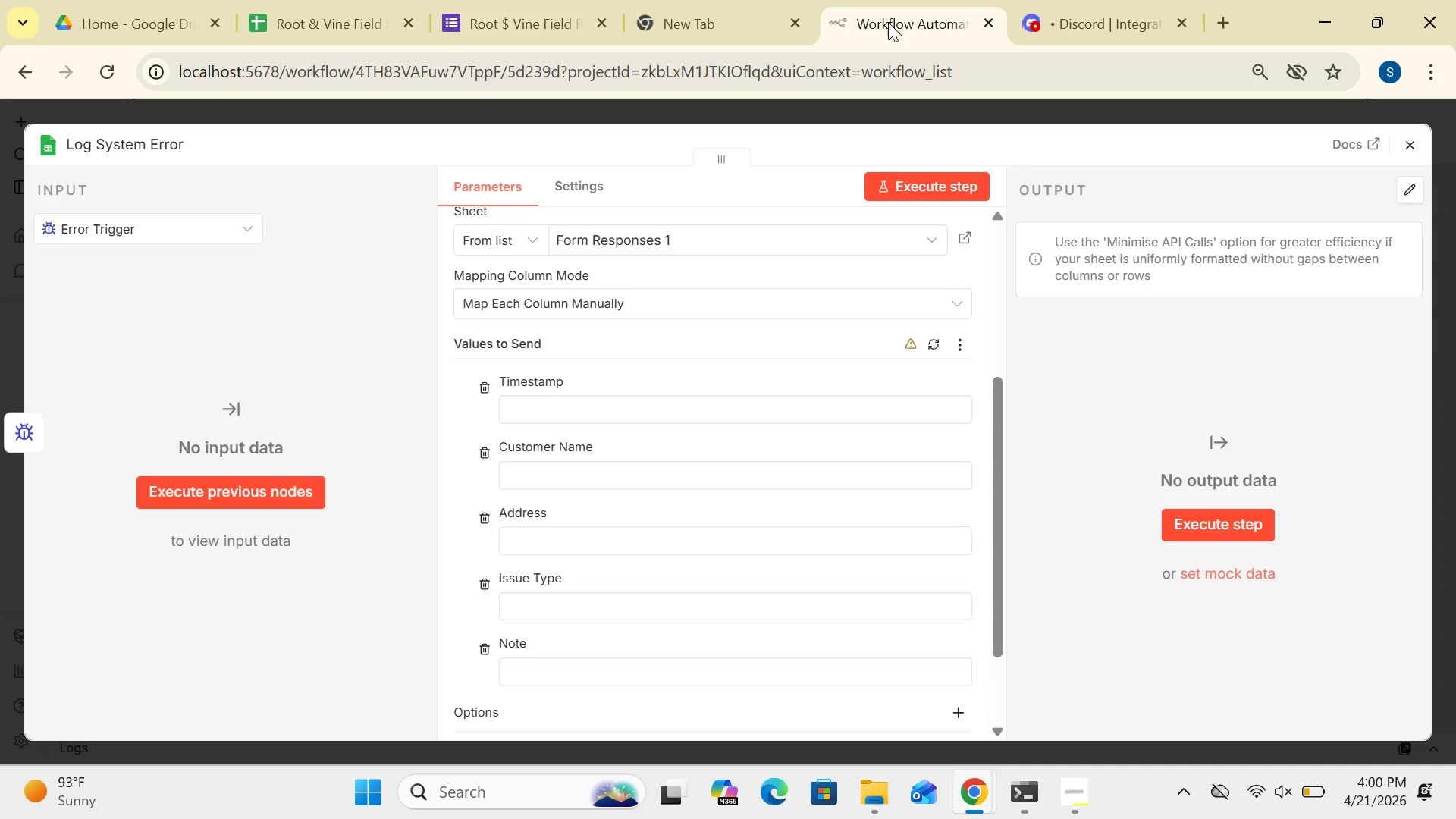 
wait(14.17)
 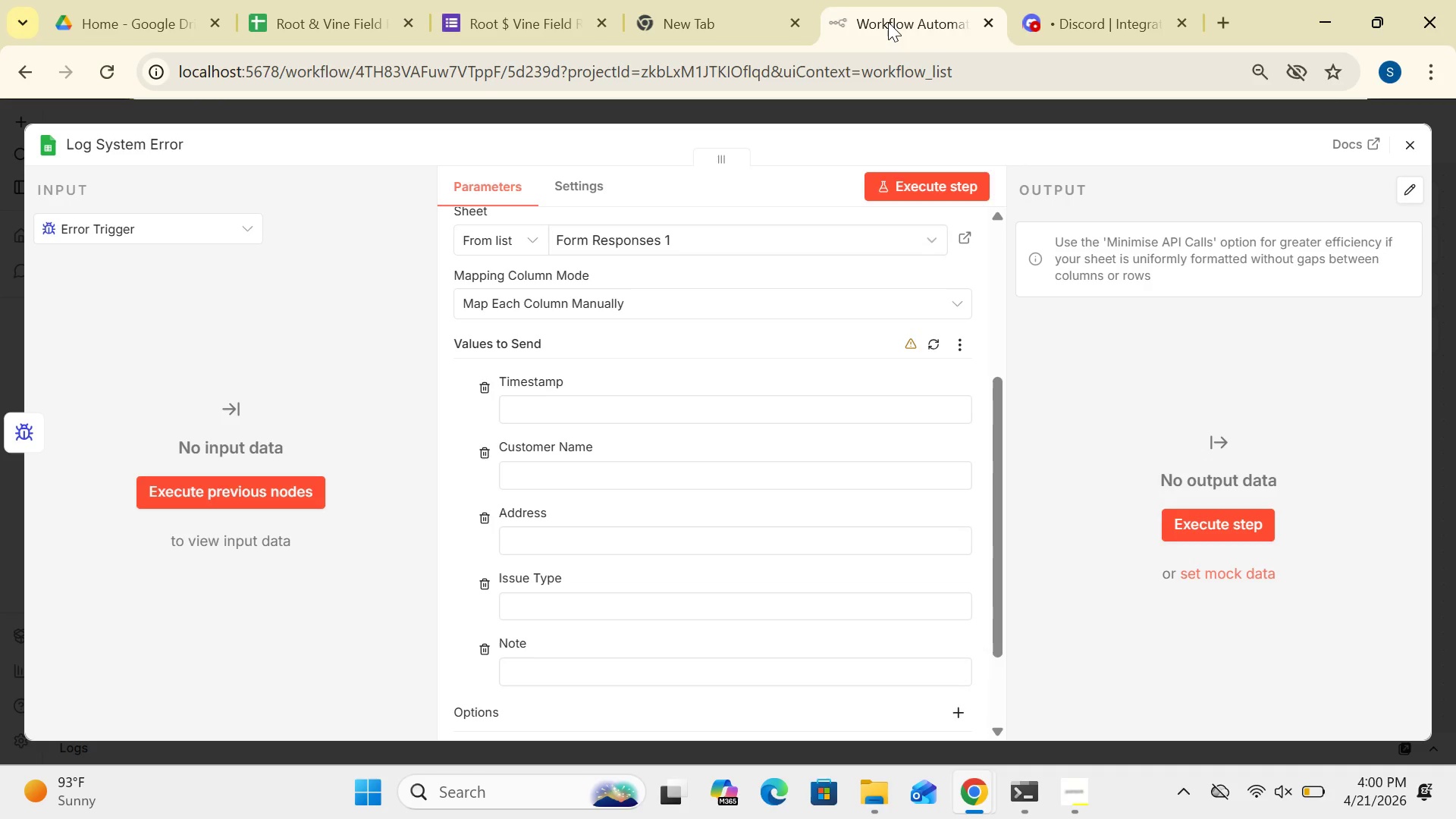 
left_click_drag(start_coordinate=[993, 399], to_coordinate=[987, 299])
 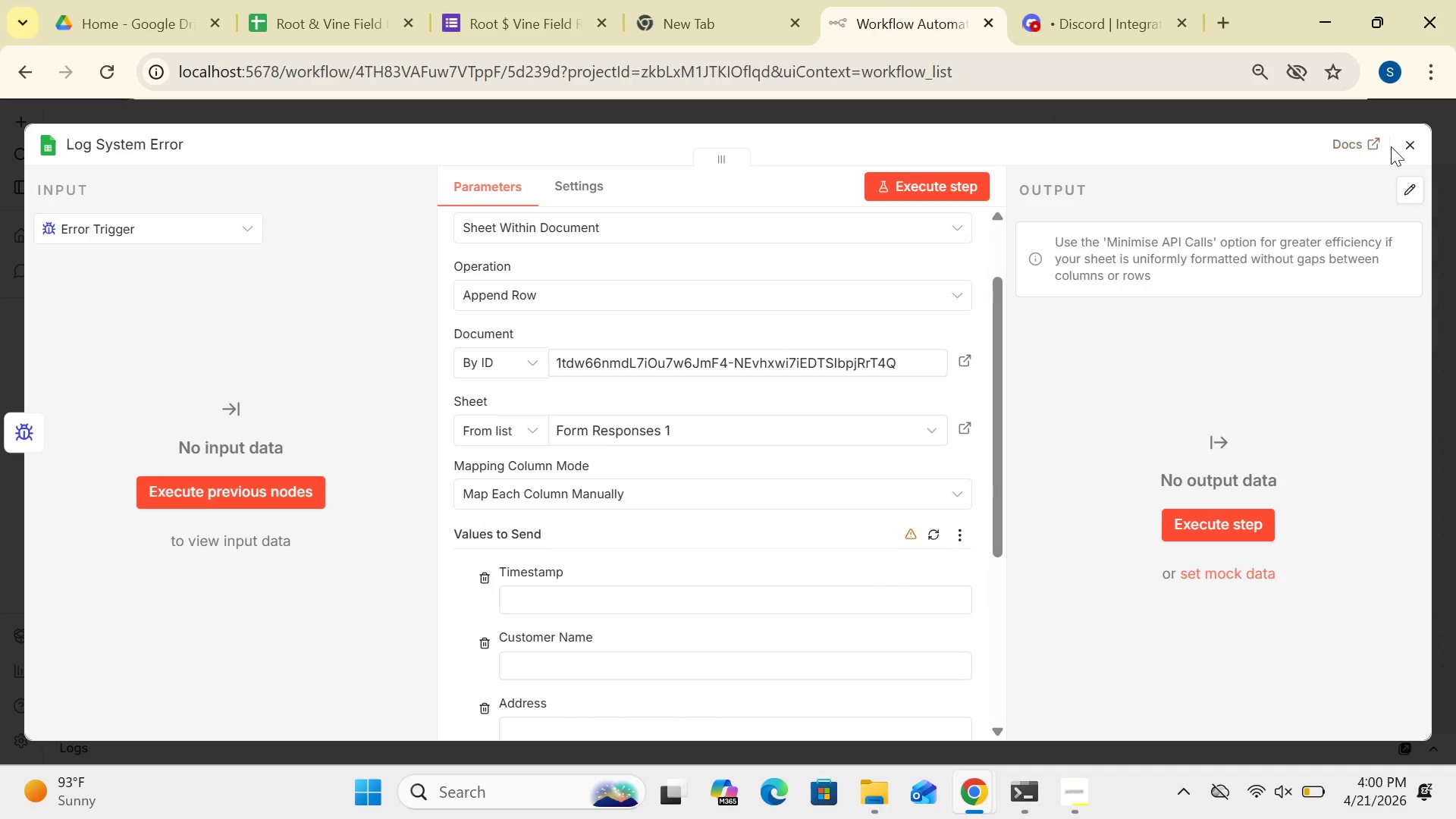 
left_click([1403, 147])
 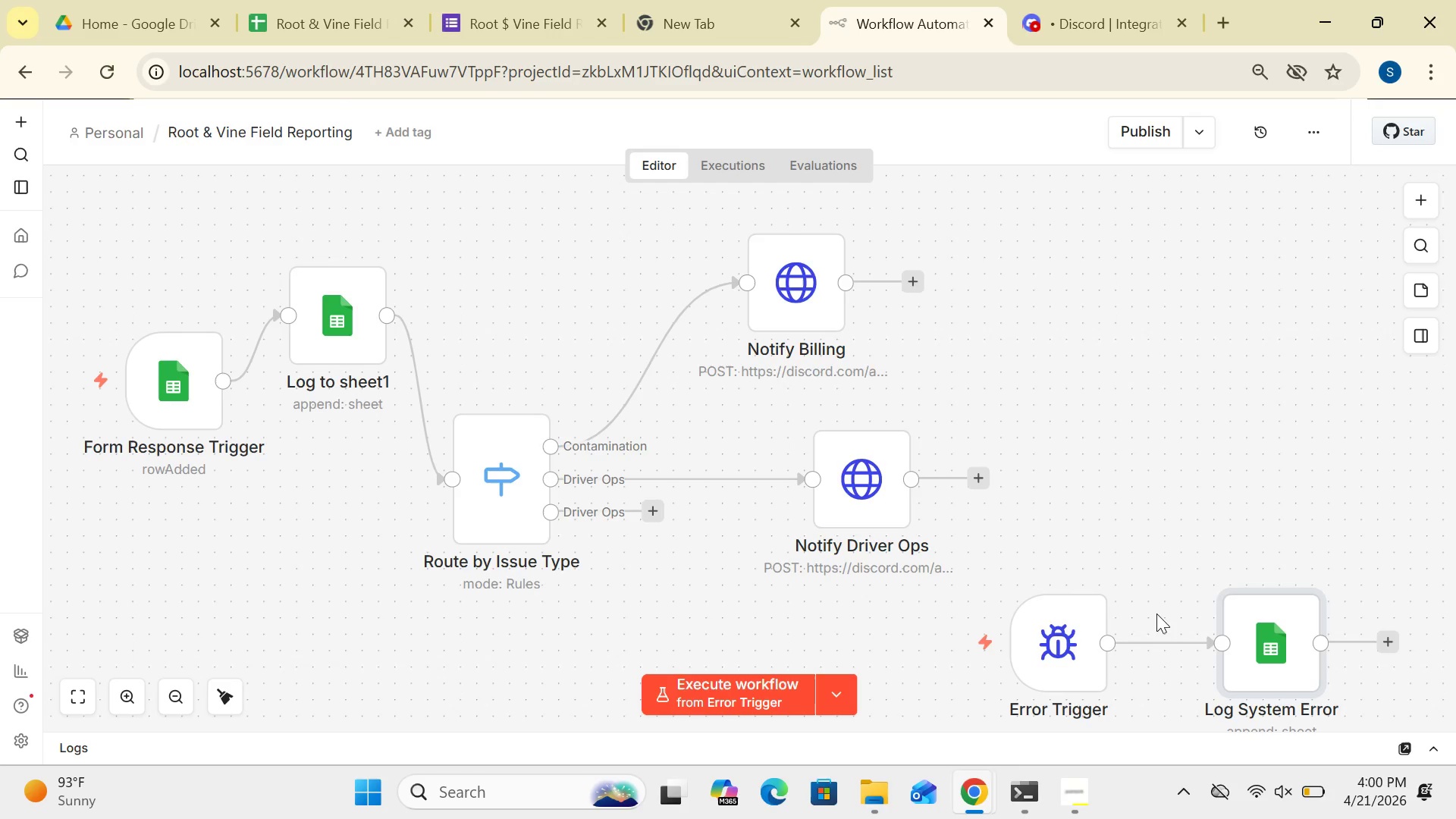 
left_click_drag(start_coordinate=[1084, 647], to_coordinate=[876, 641])
 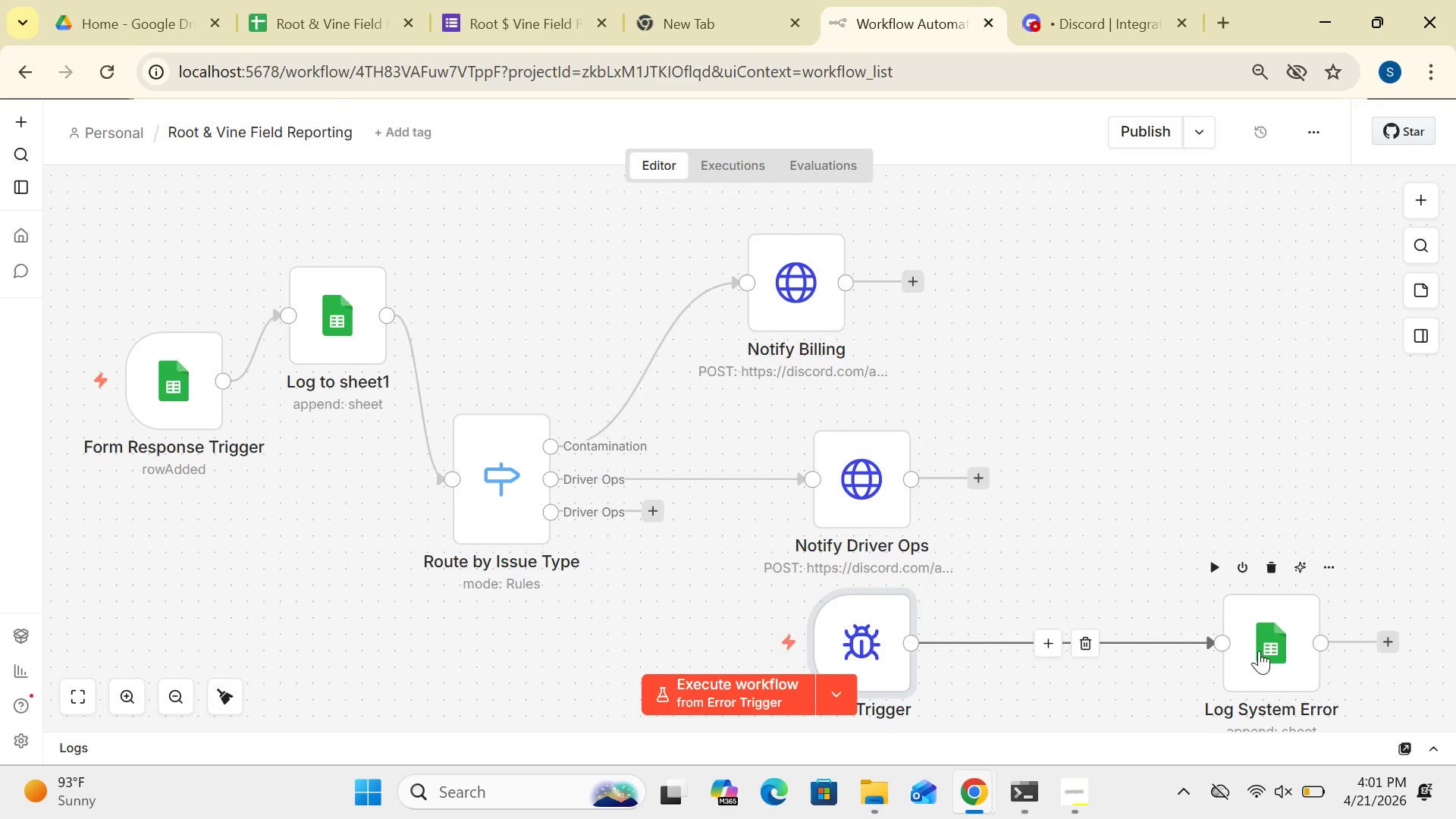 
left_click_drag(start_coordinate=[1260, 650], to_coordinate=[1096, 654])
 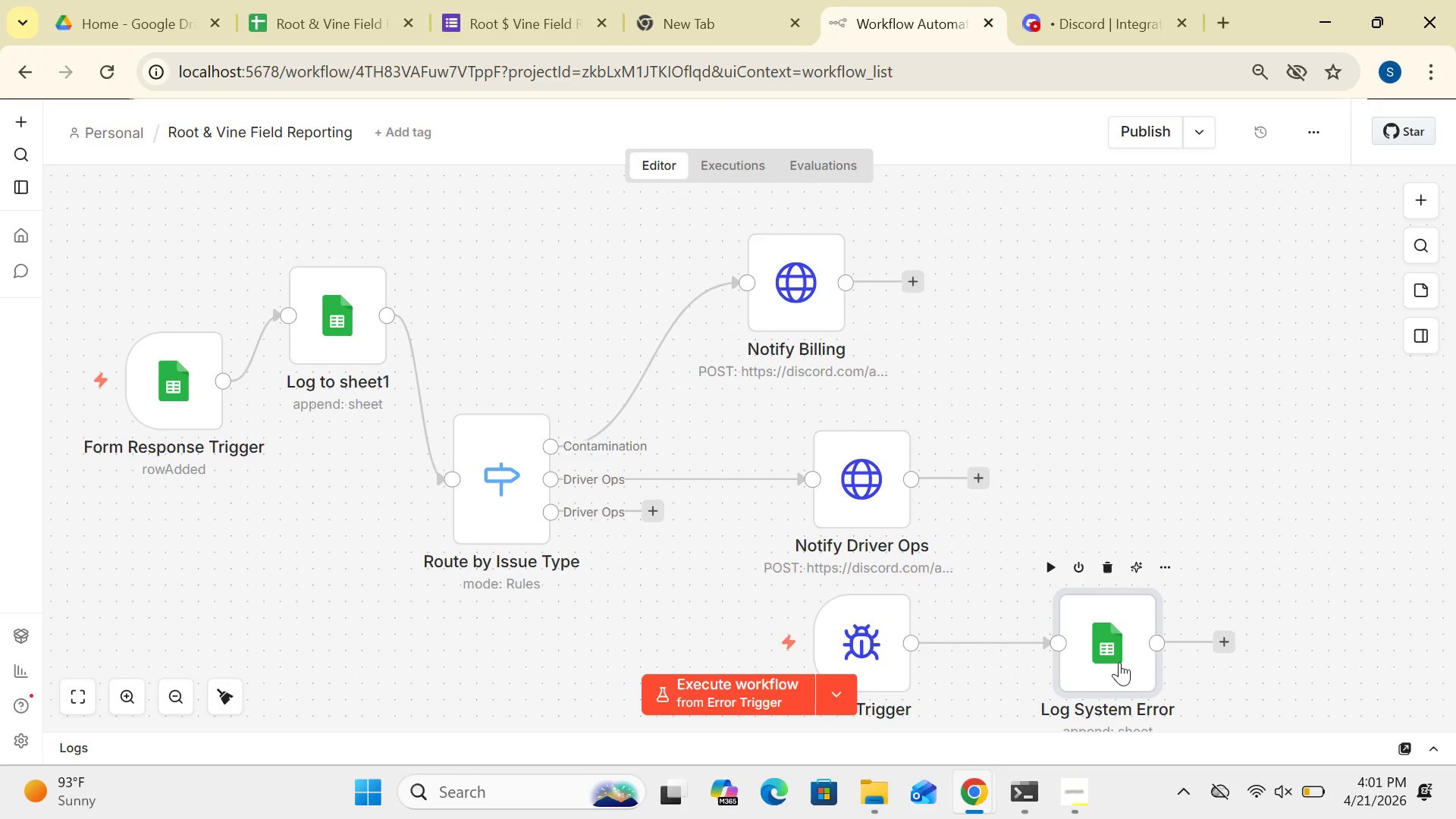 
double_click([1119, 662])
 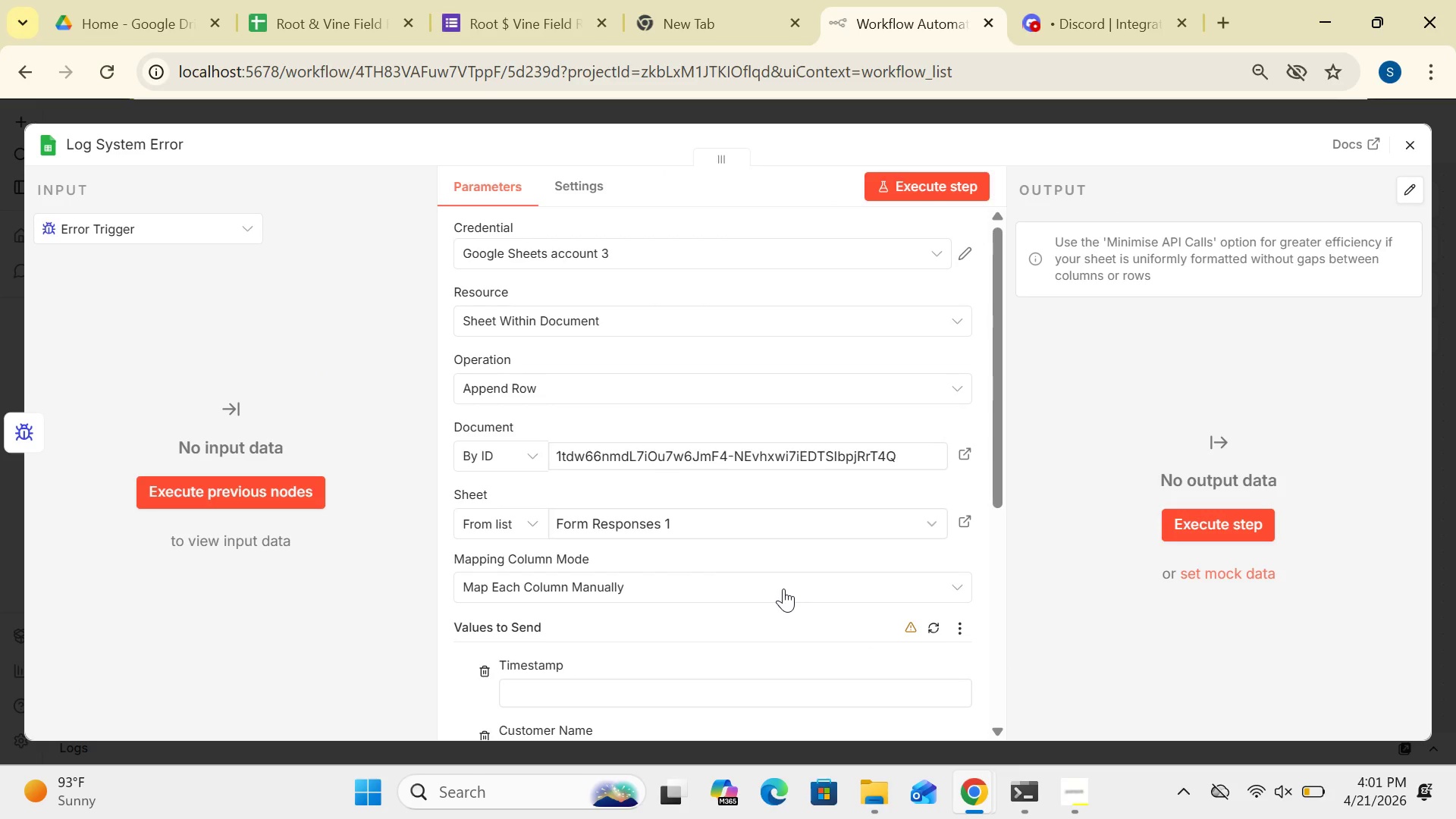 
wait(10.12)
 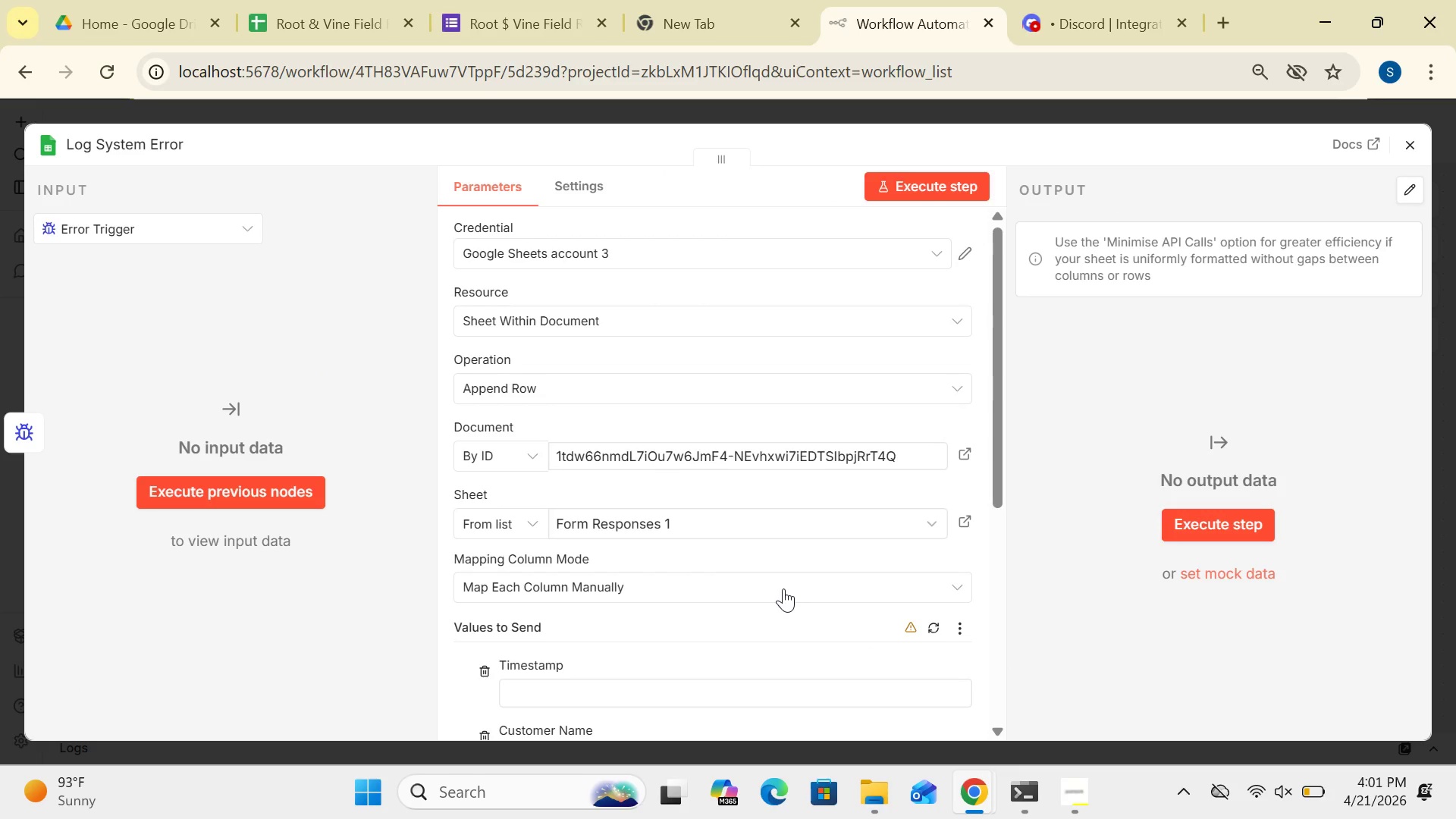 
left_click_drag(start_coordinate=[1001, 490], to_coordinate=[1018, 490])
 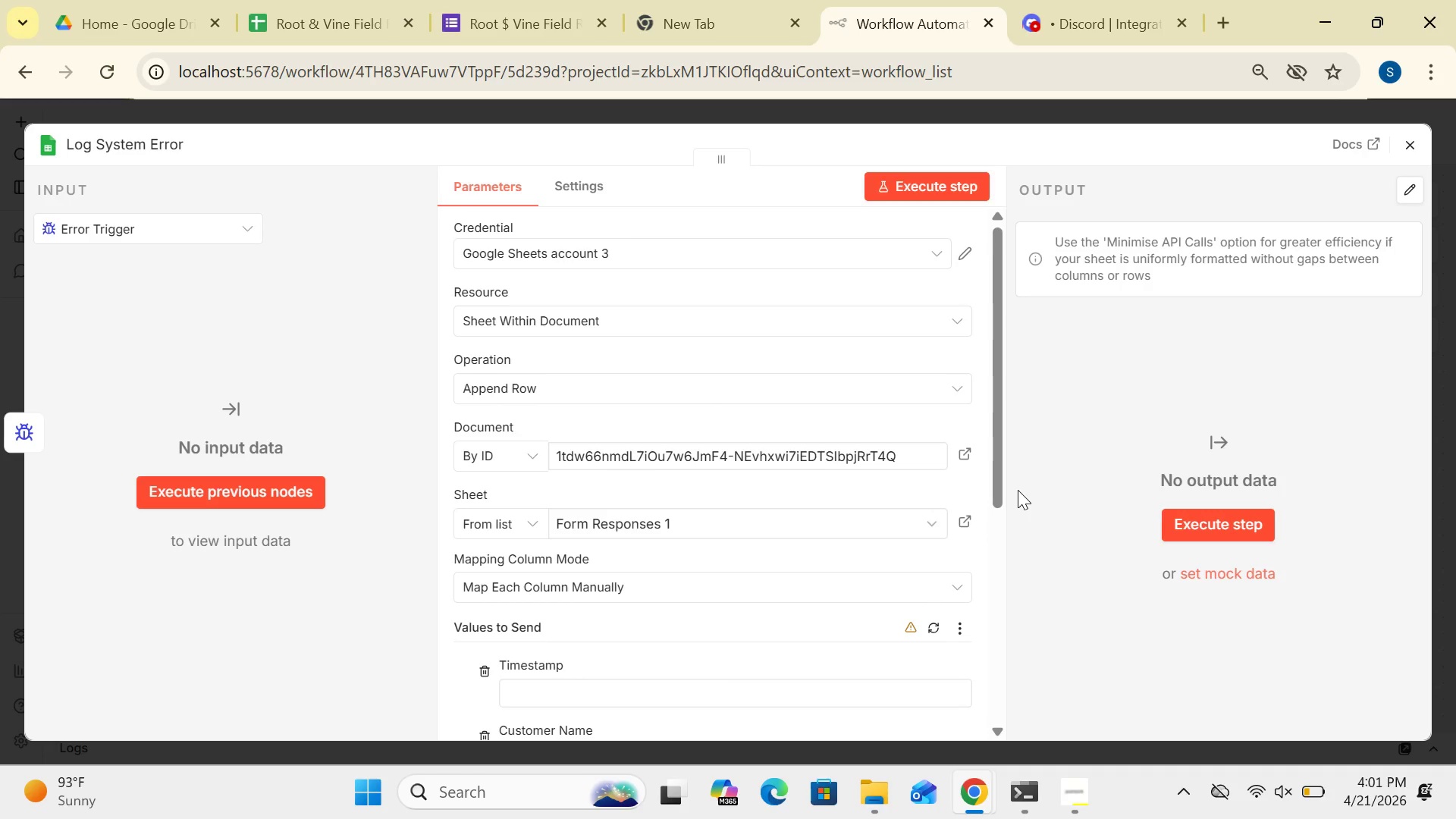 
wait(16.05)
 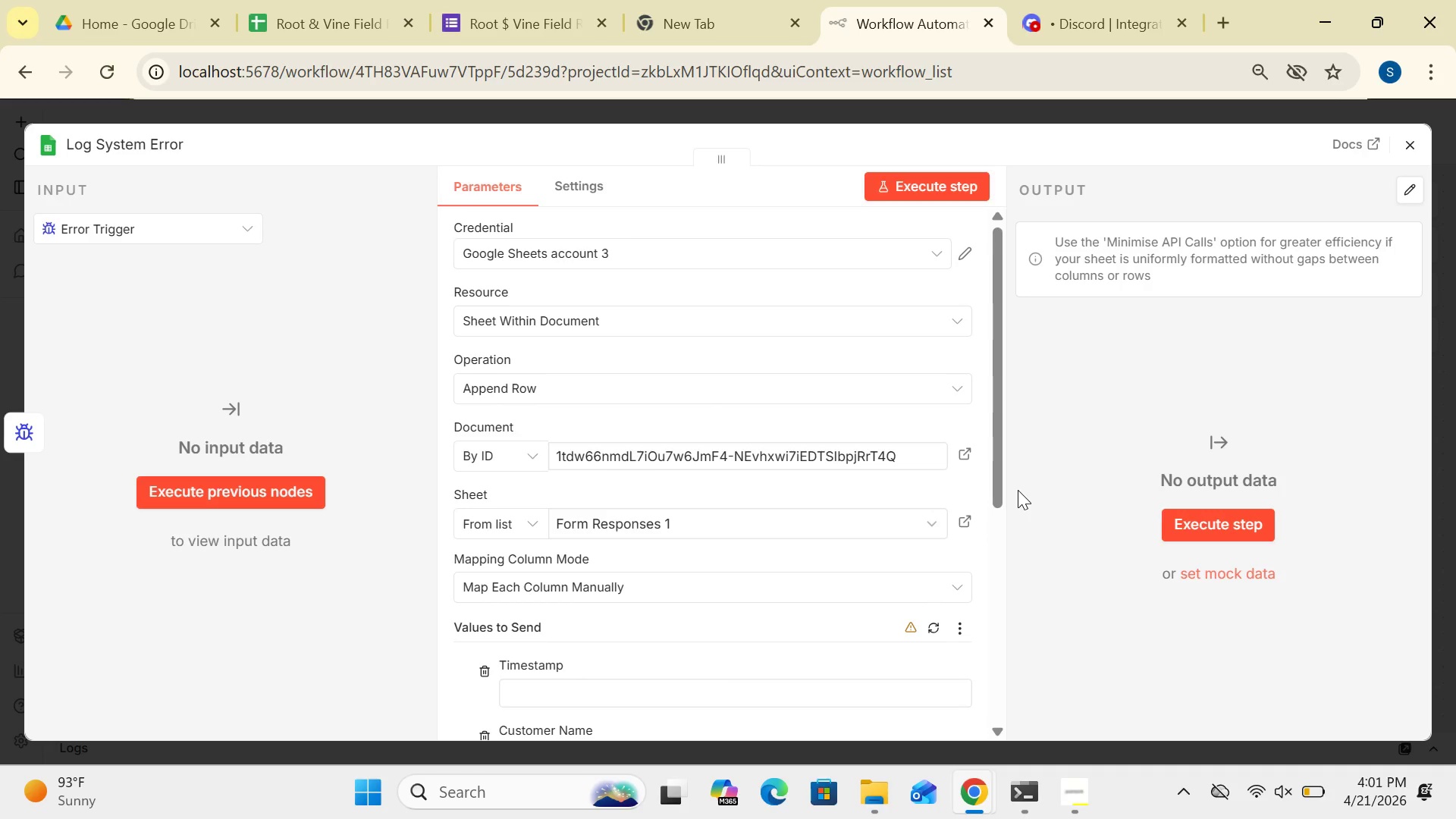 
left_click_drag(start_coordinate=[1003, 473], to_coordinate=[1031, 523])
 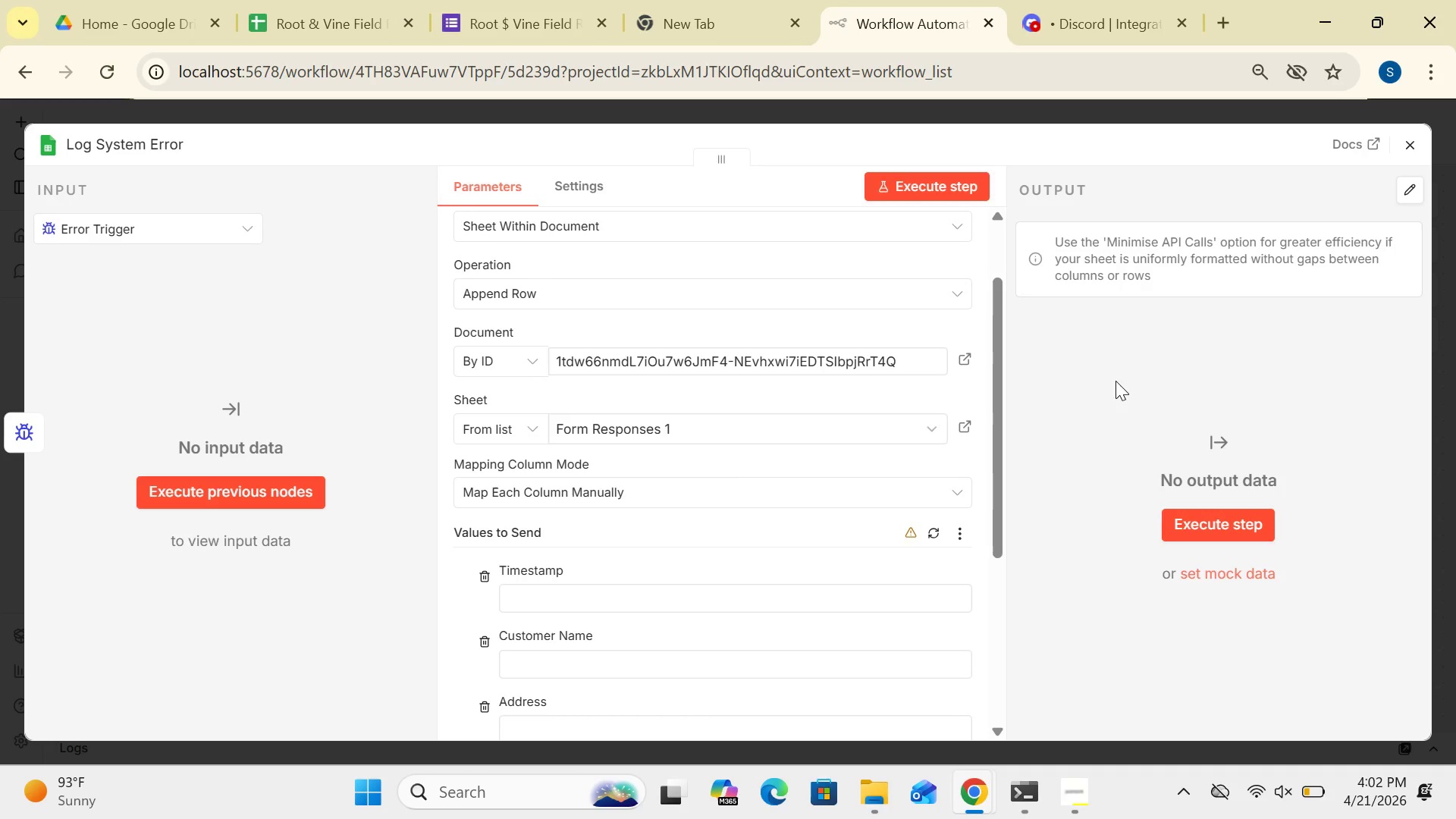 
wait(21.69)
 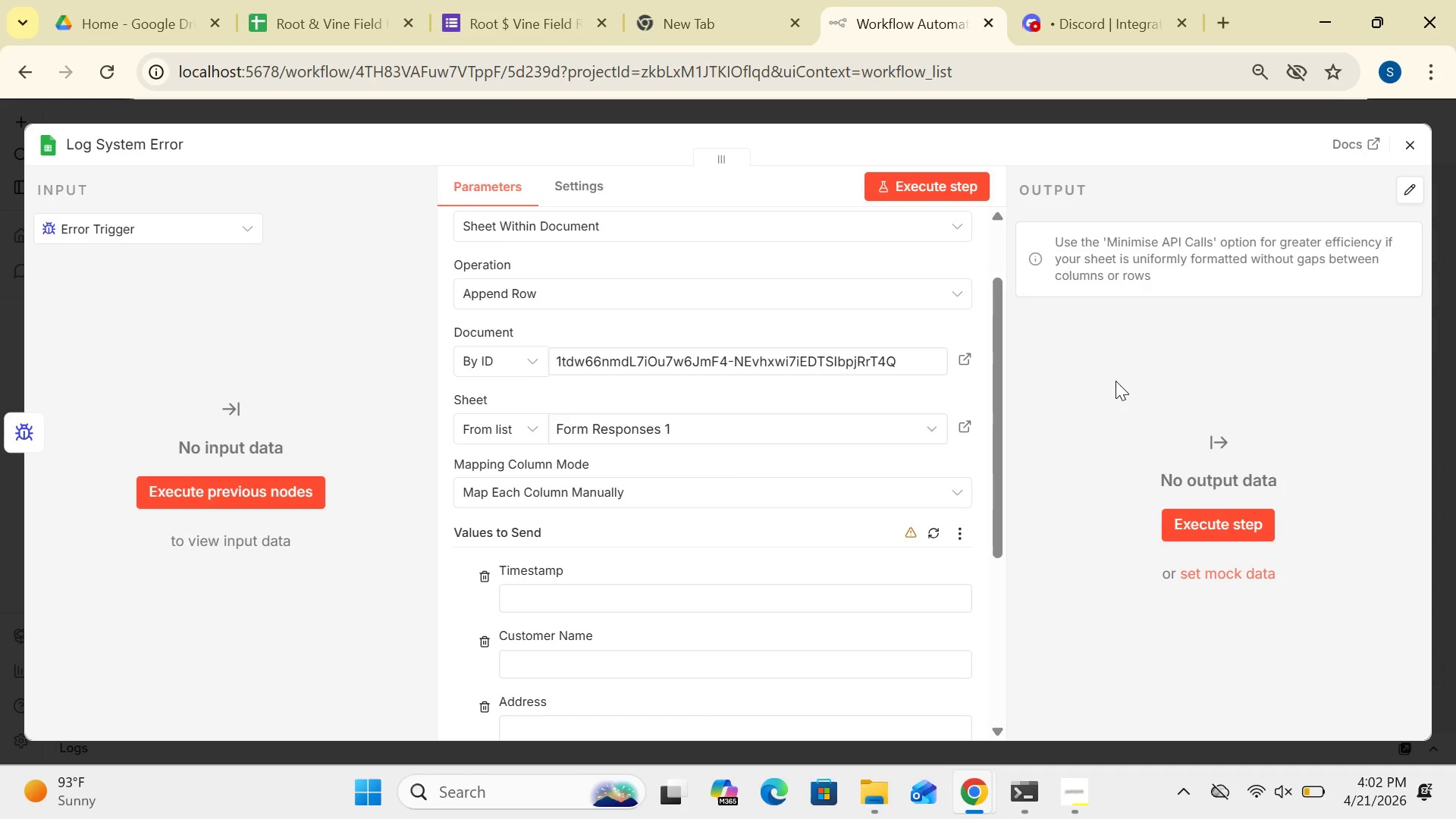 
left_click_drag(start_coordinate=[1002, 468], to_coordinate=[1015, 589])
 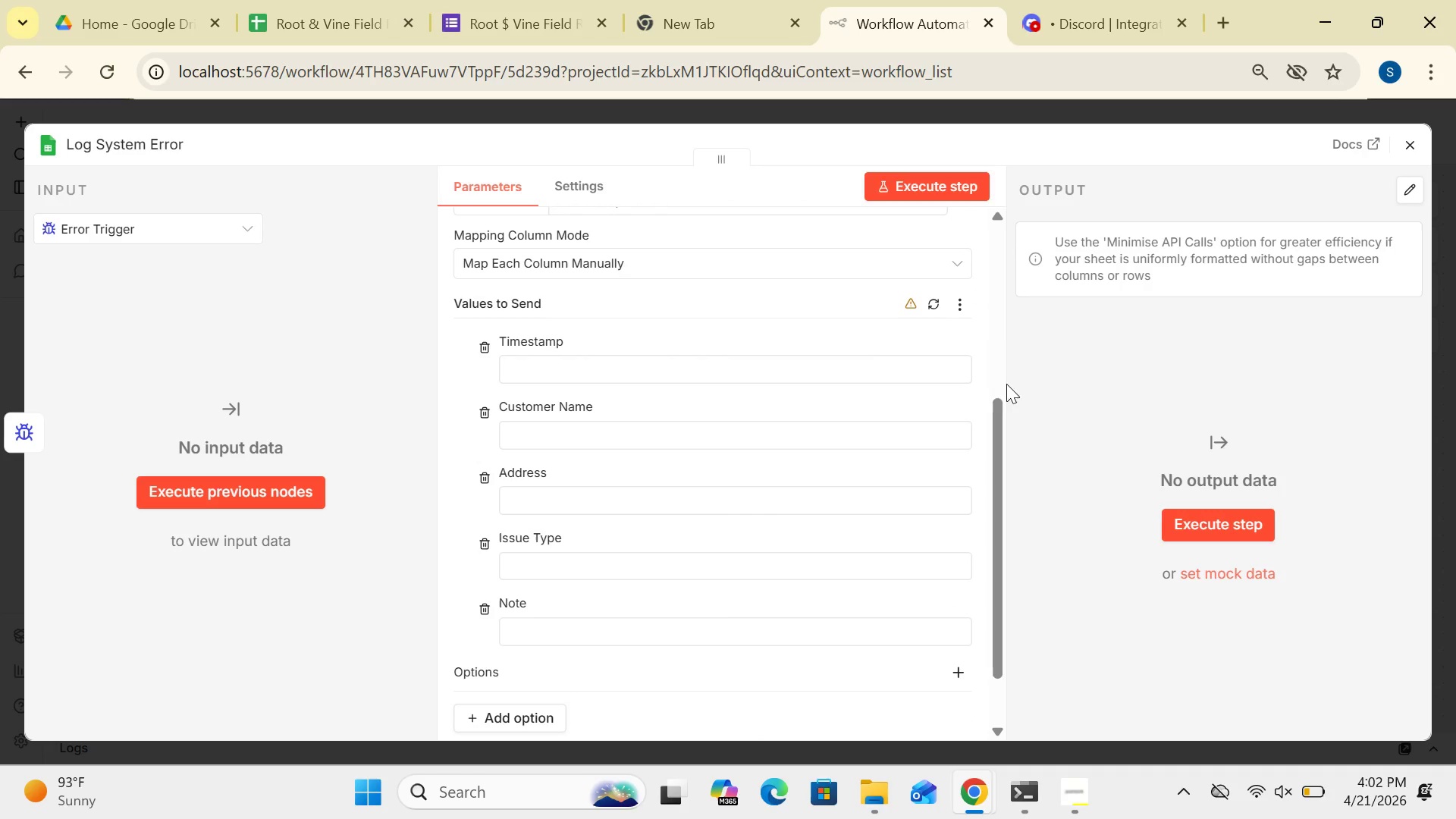 
left_click([956, 269])
 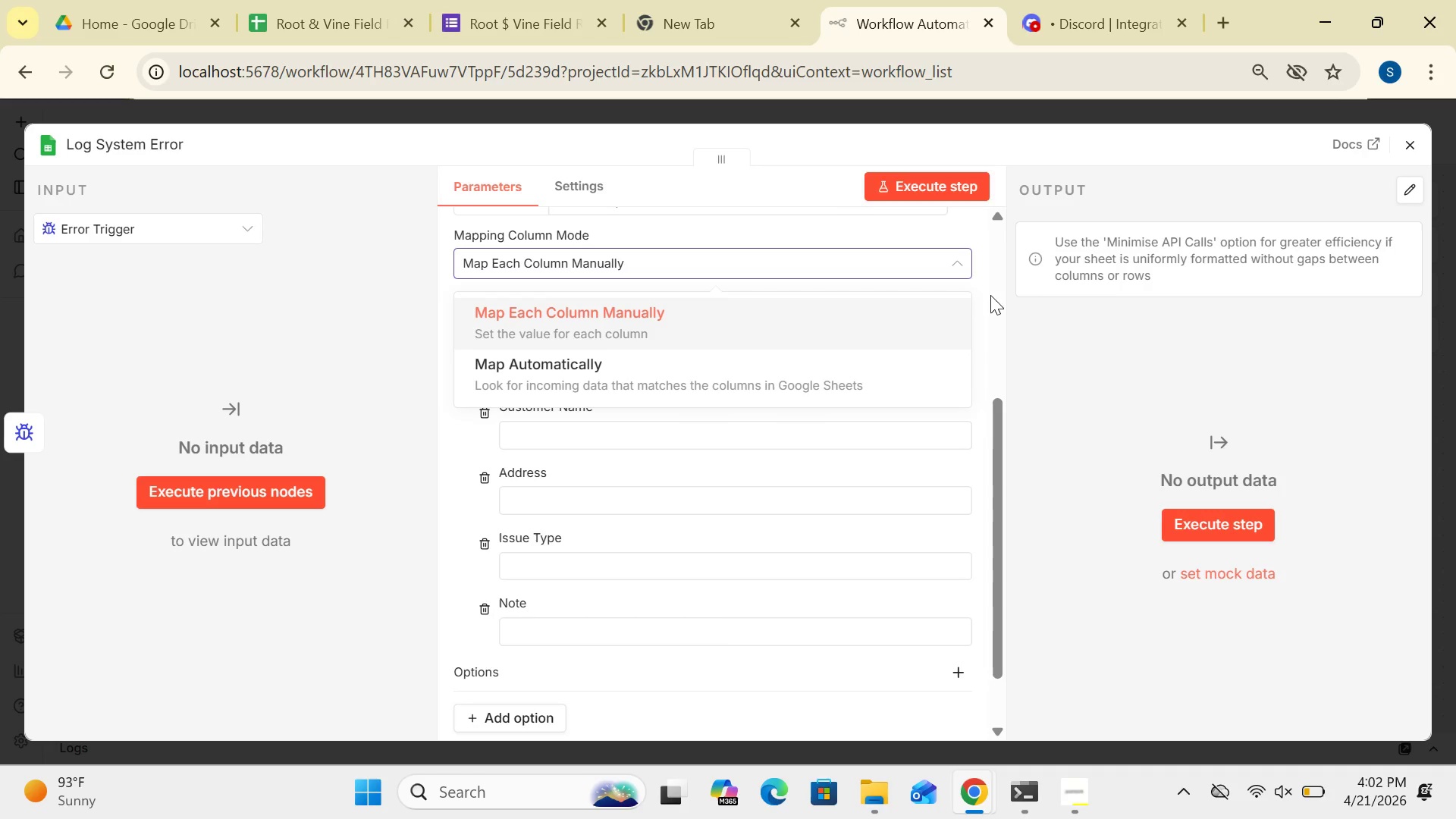 
left_click([1125, 312])
 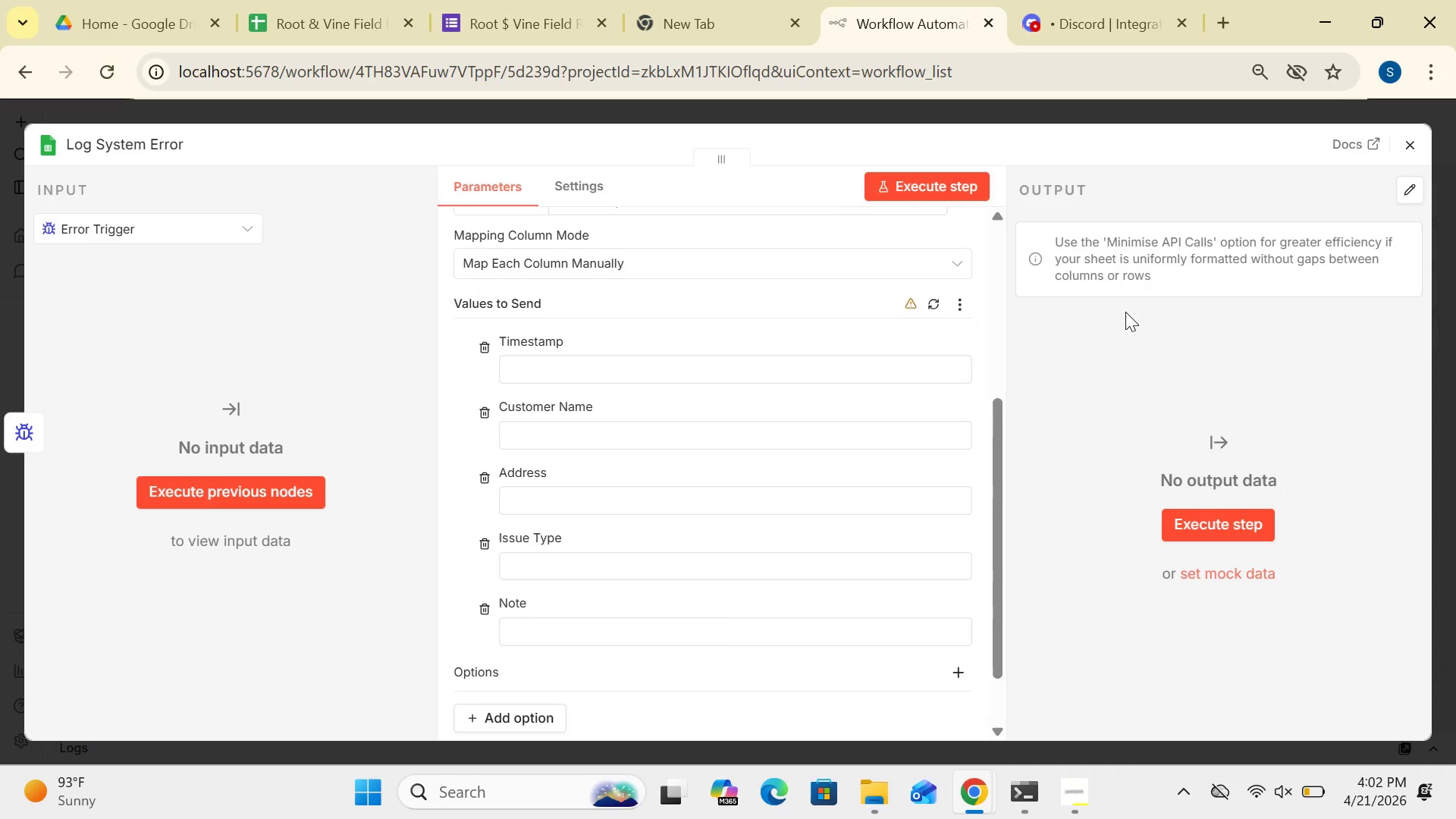 
wait(14.61)
 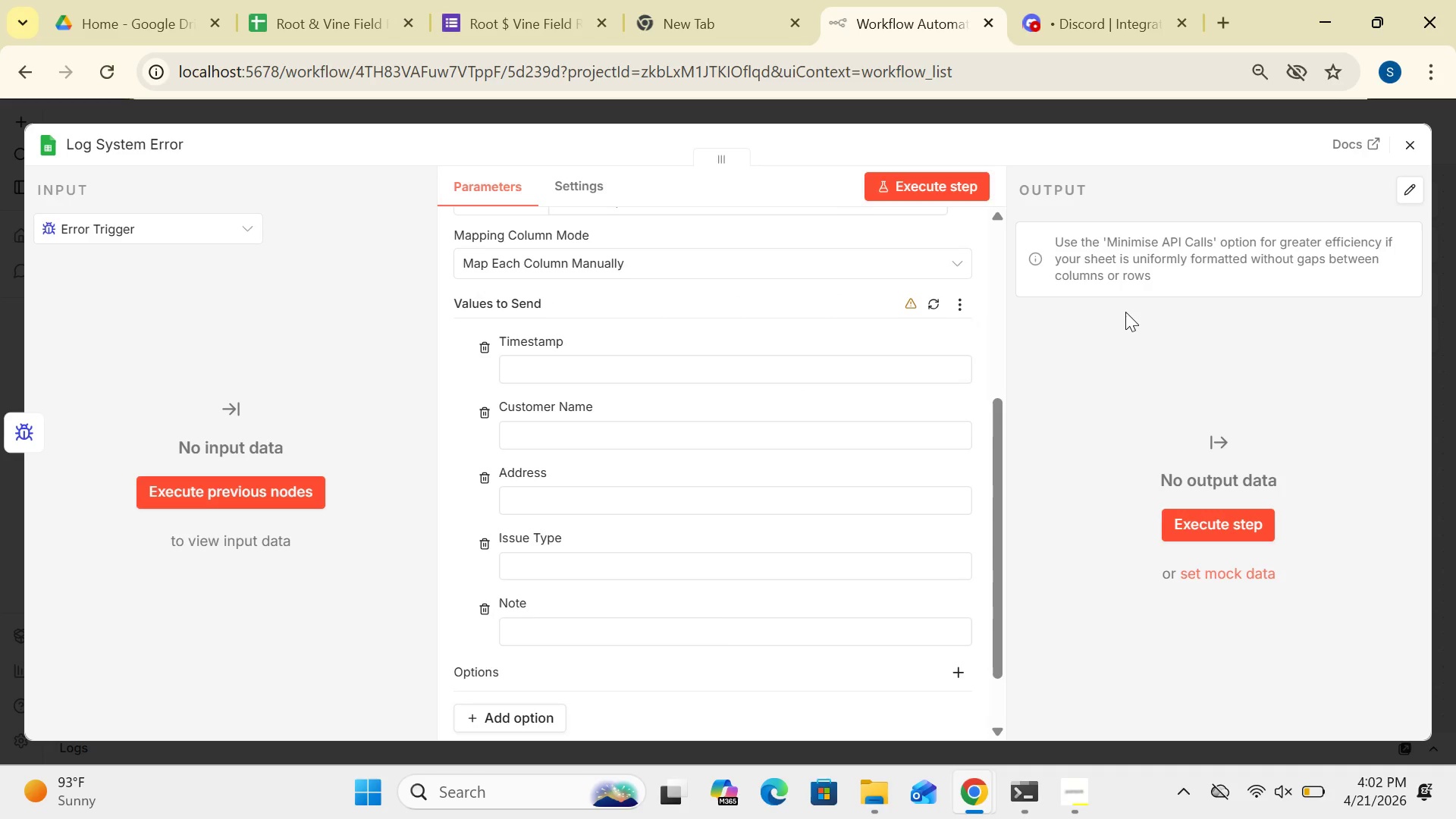 
left_click_drag(start_coordinate=[991, 435], to_coordinate=[1004, 448])
 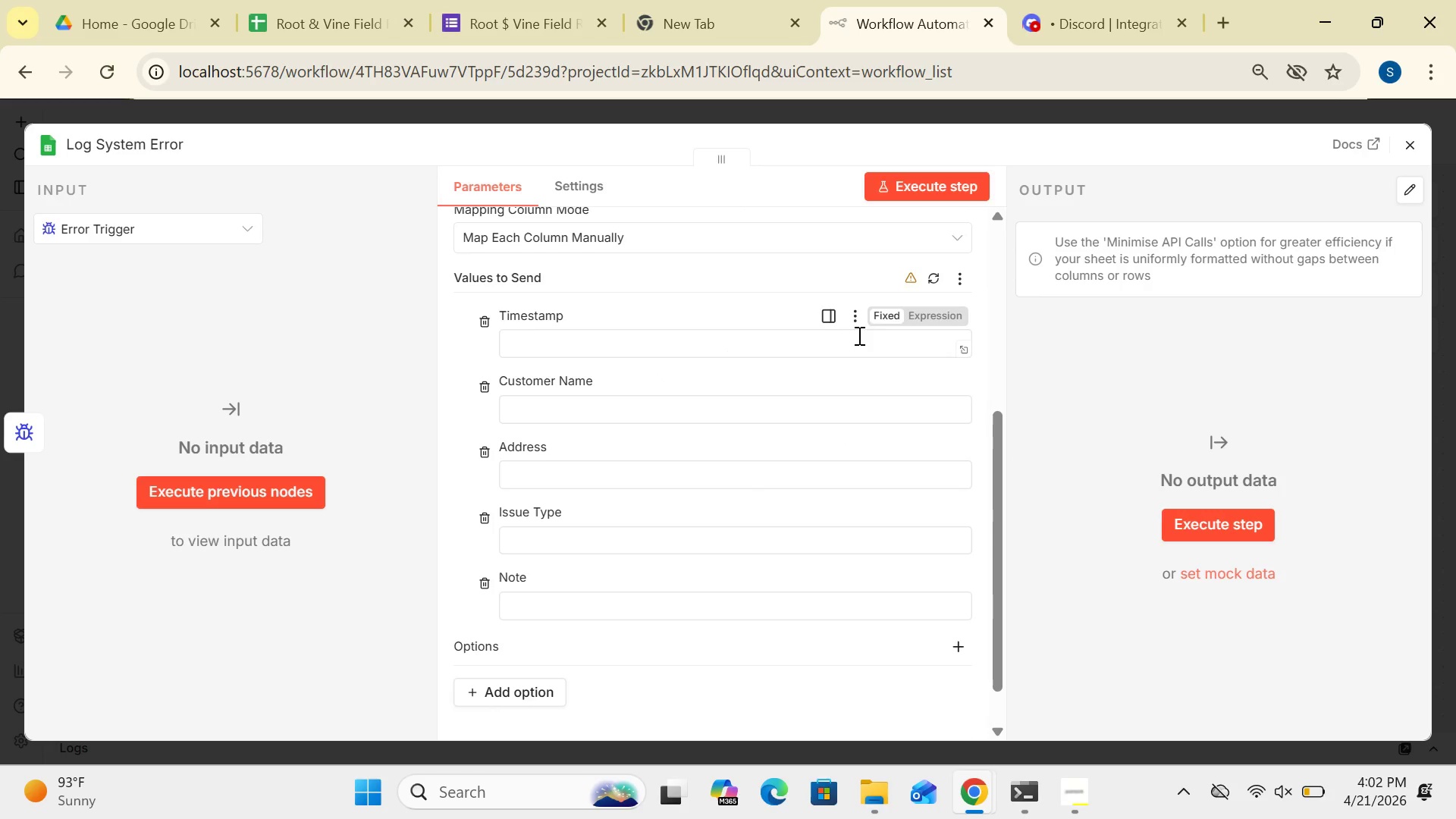 
left_click([934, 325])
 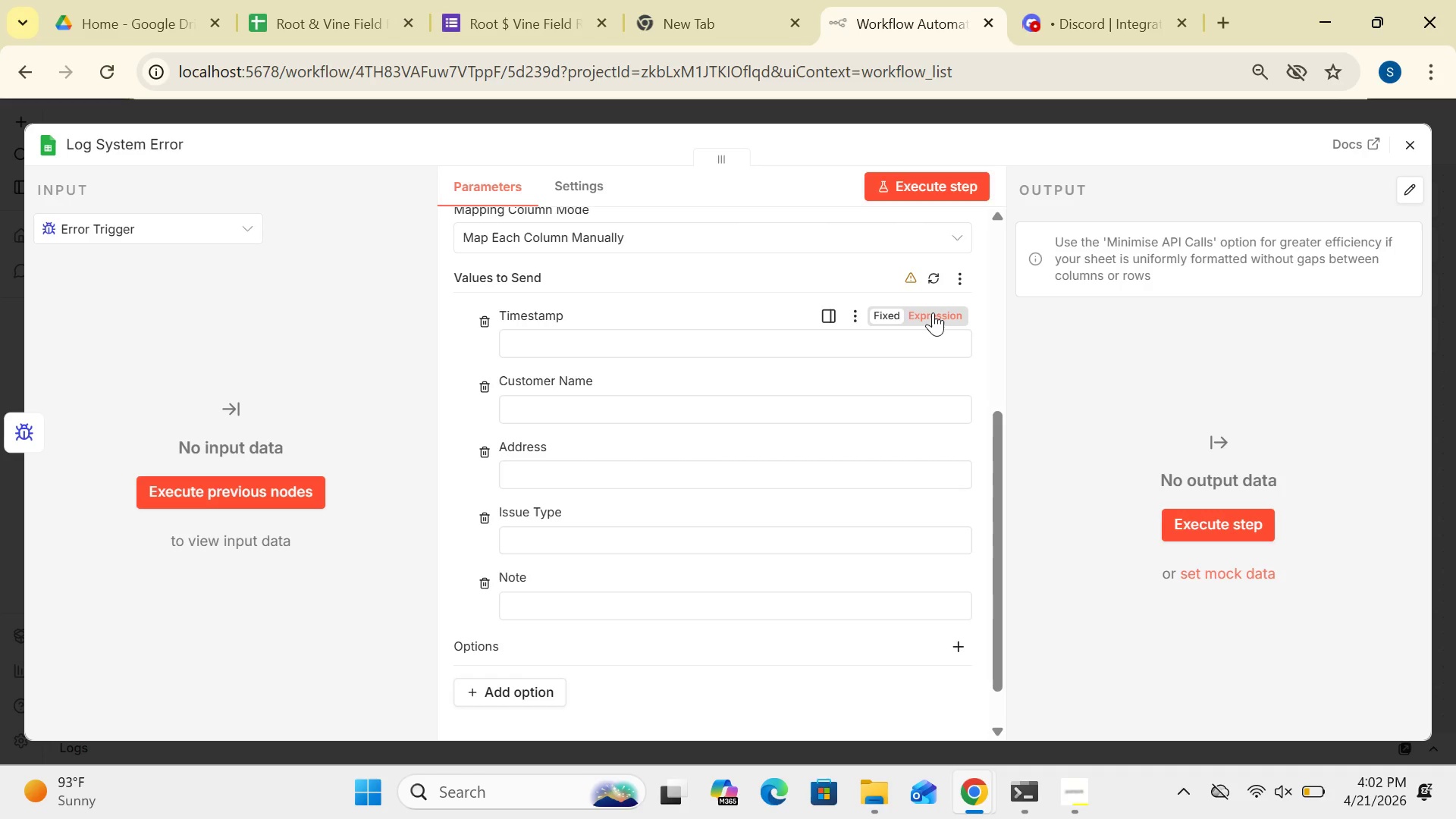 
left_click([933, 312])
 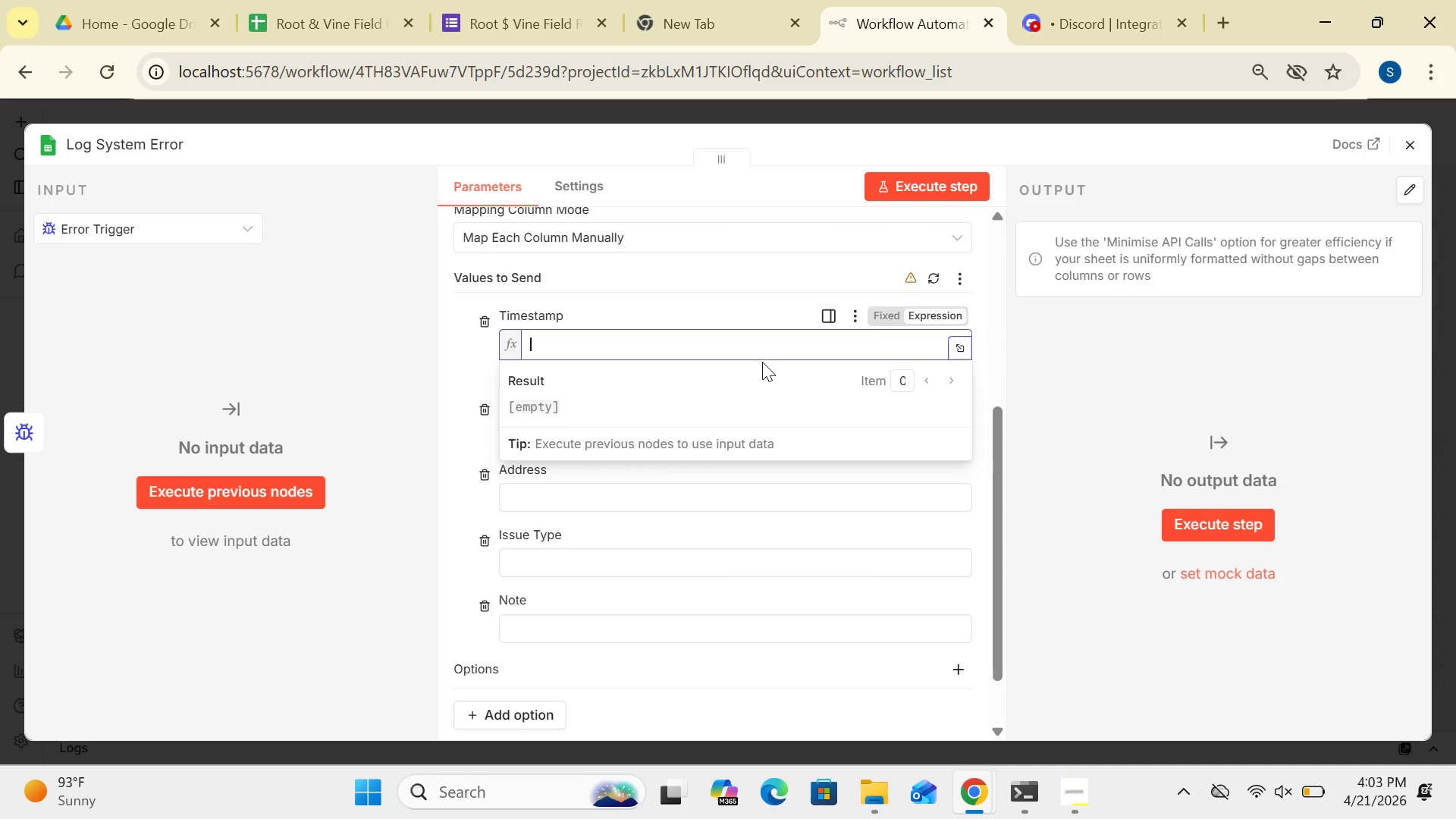 
wait(5.56)
 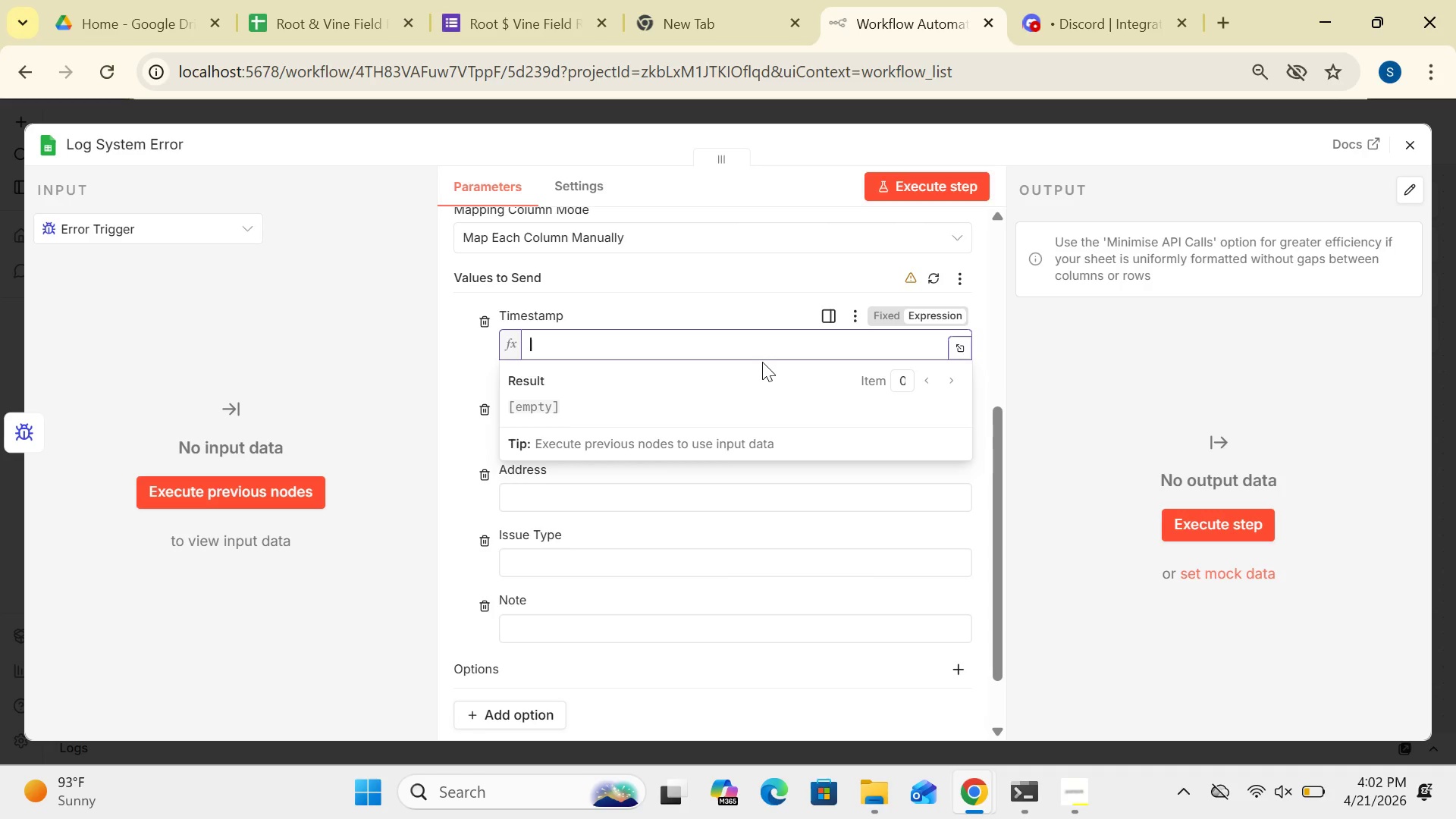 
key(Shift+BracketLeft)
 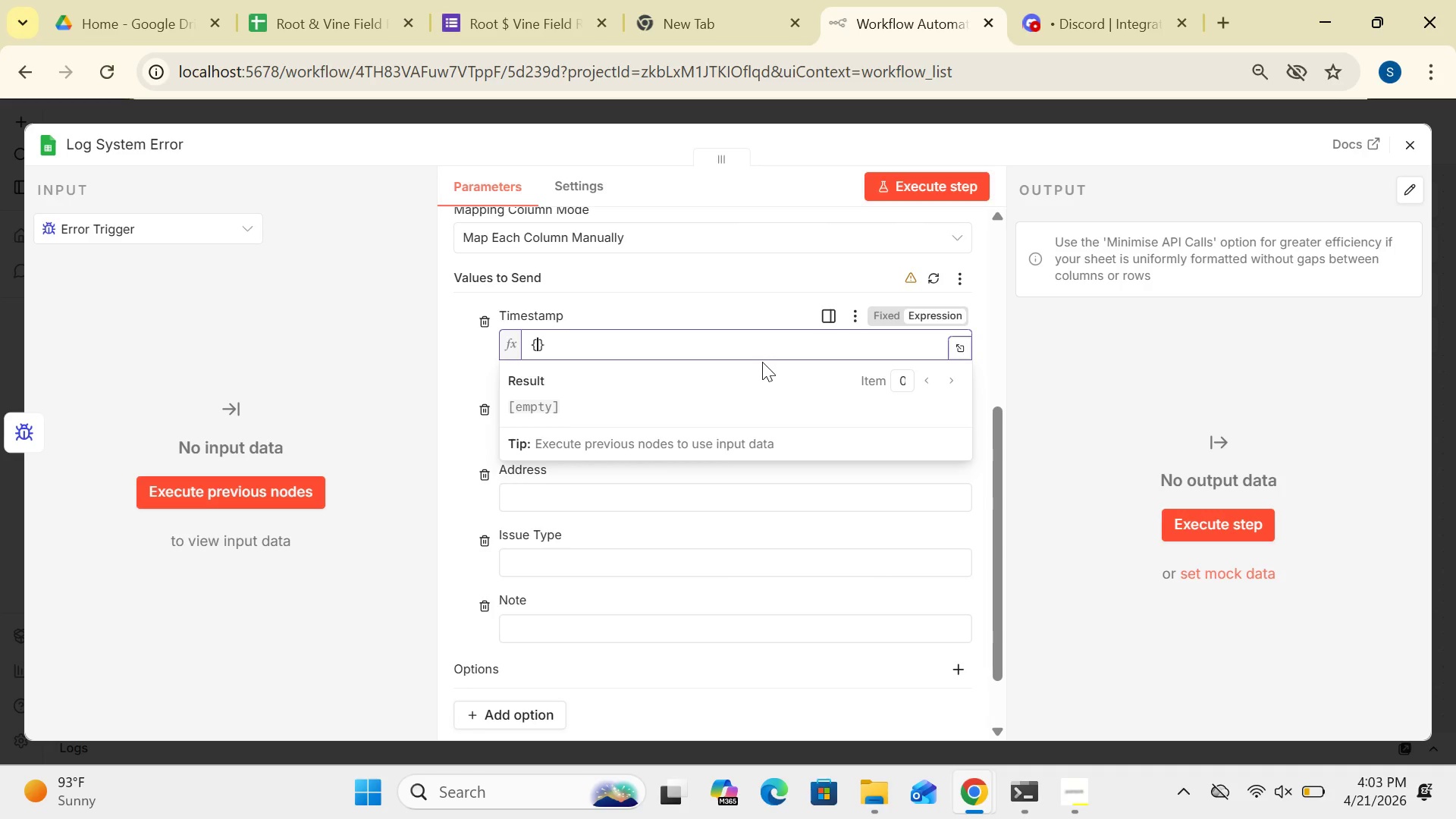 
key(Shift+BracketLeft)
 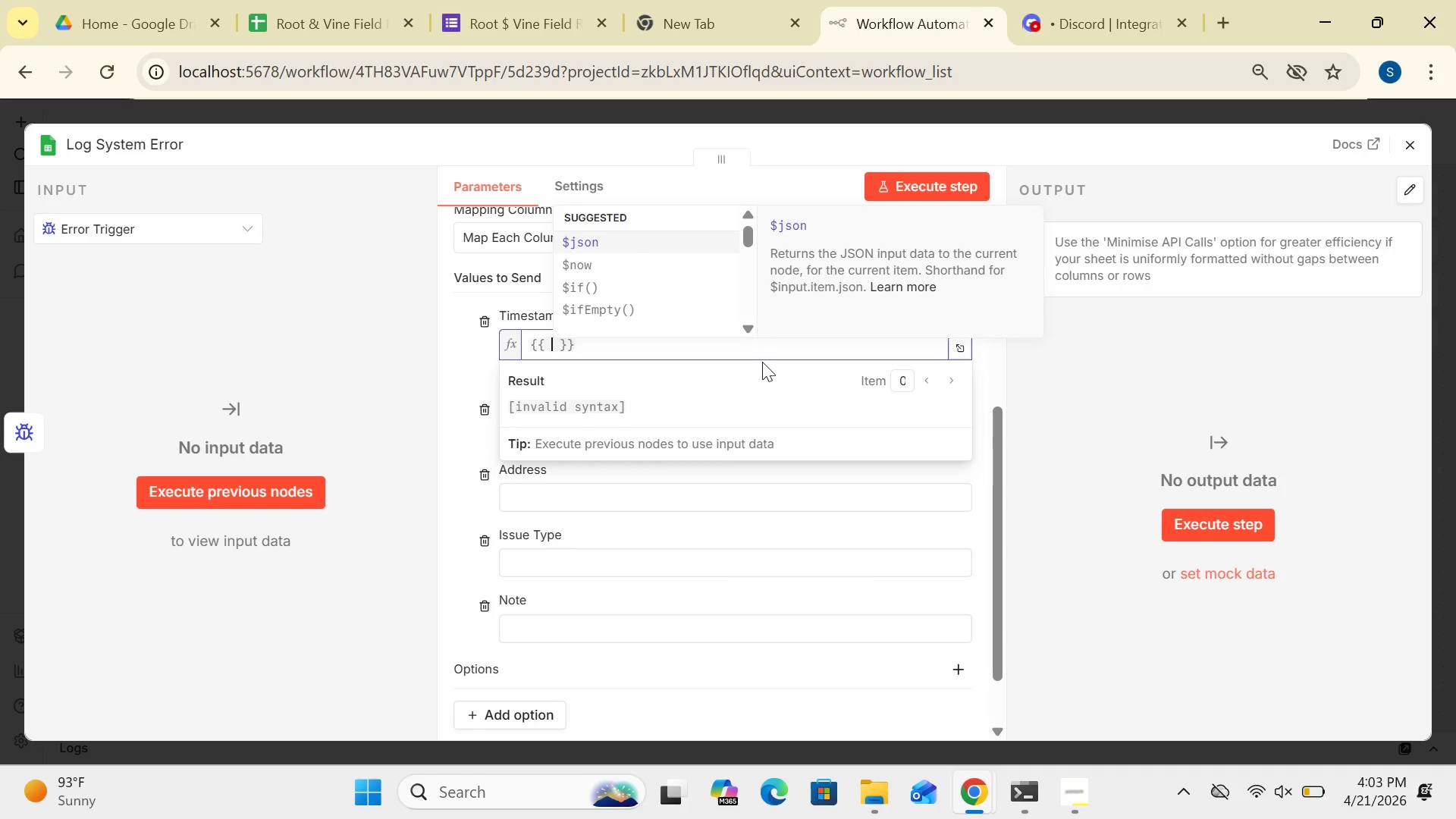 
key(Space)
 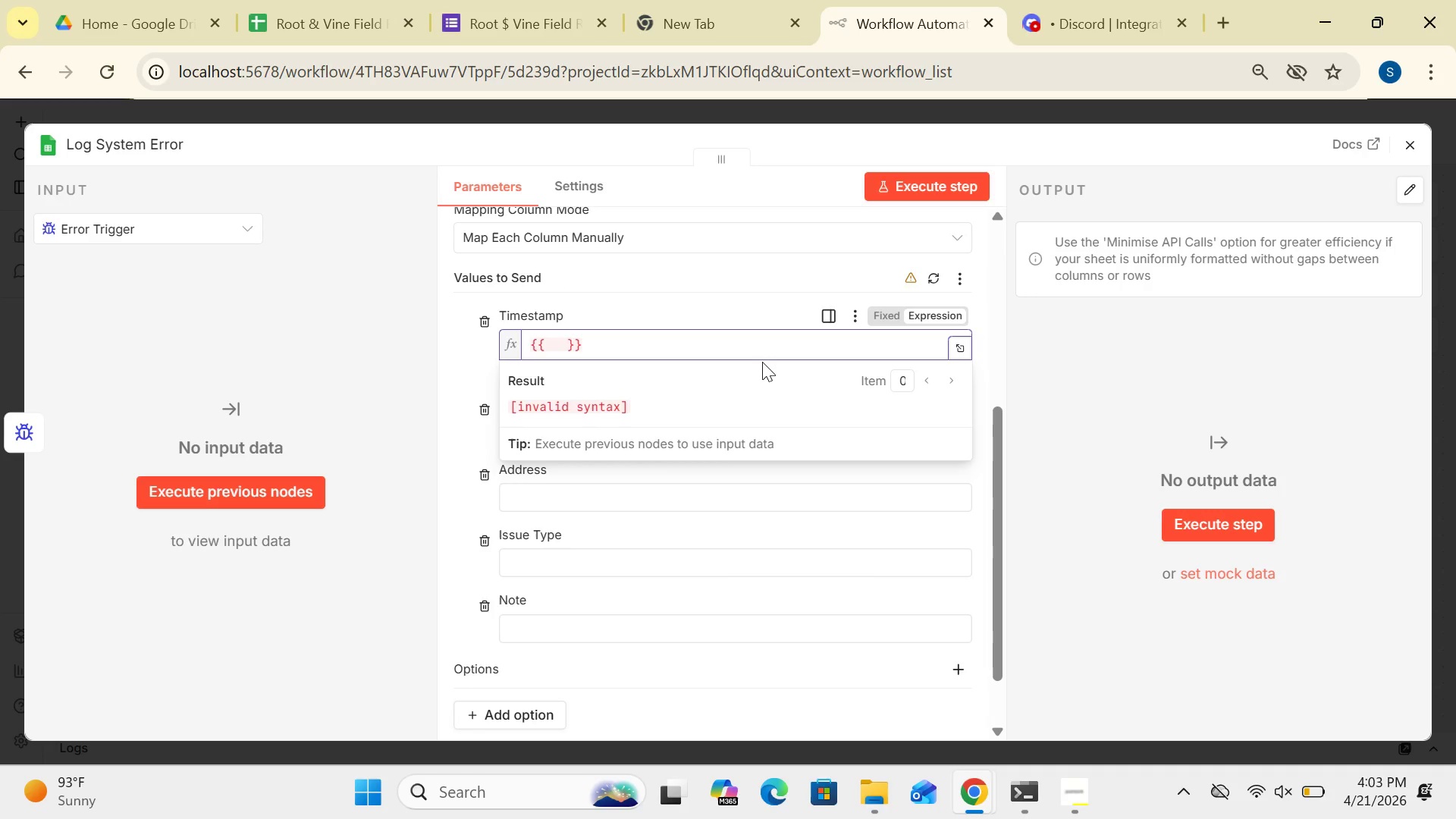 
hold_key(key=ShiftLeft, duration=1.17)
 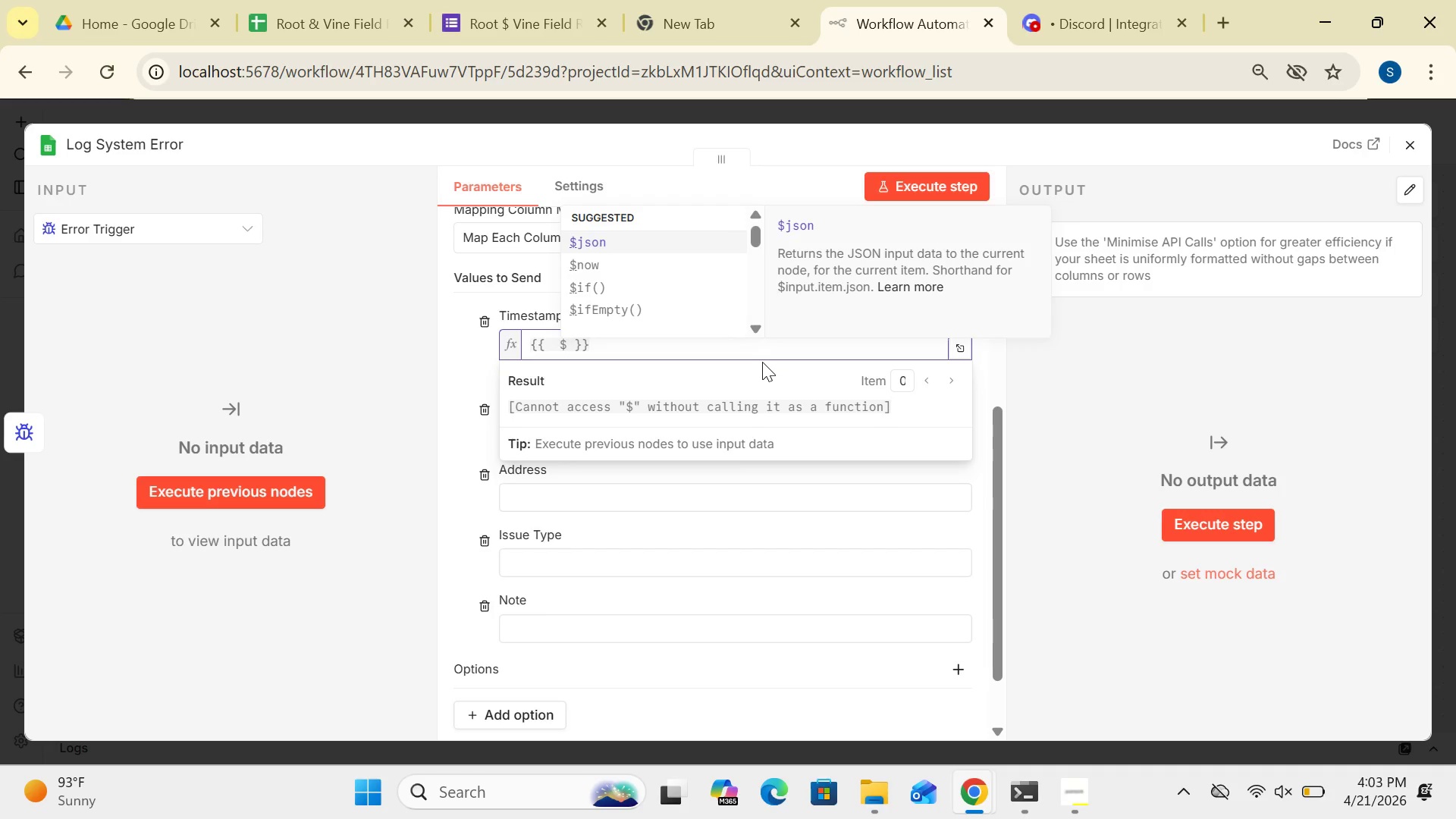 
hold_key(key=4, duration=0.34)
 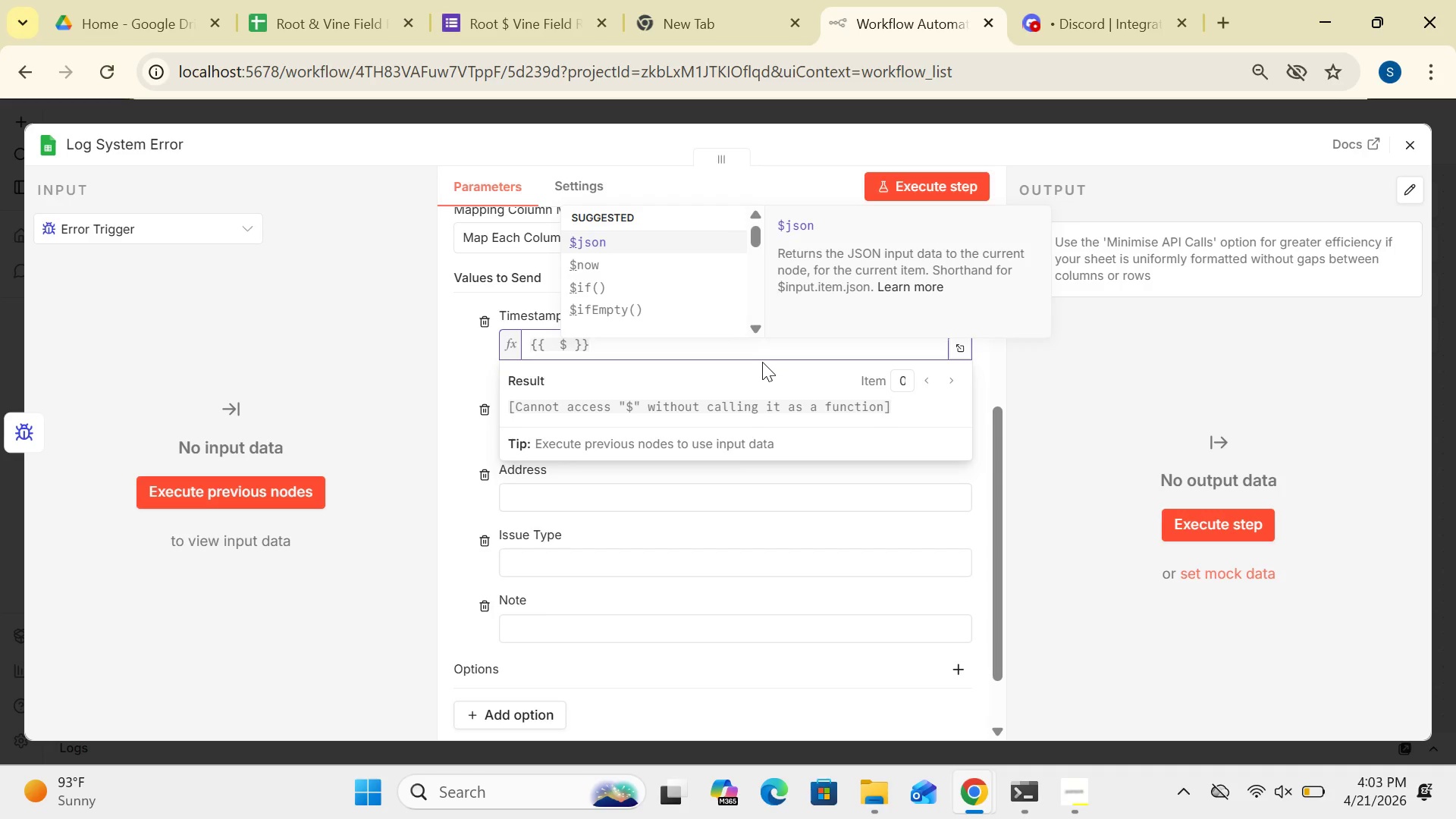 
type(now.toISO()
 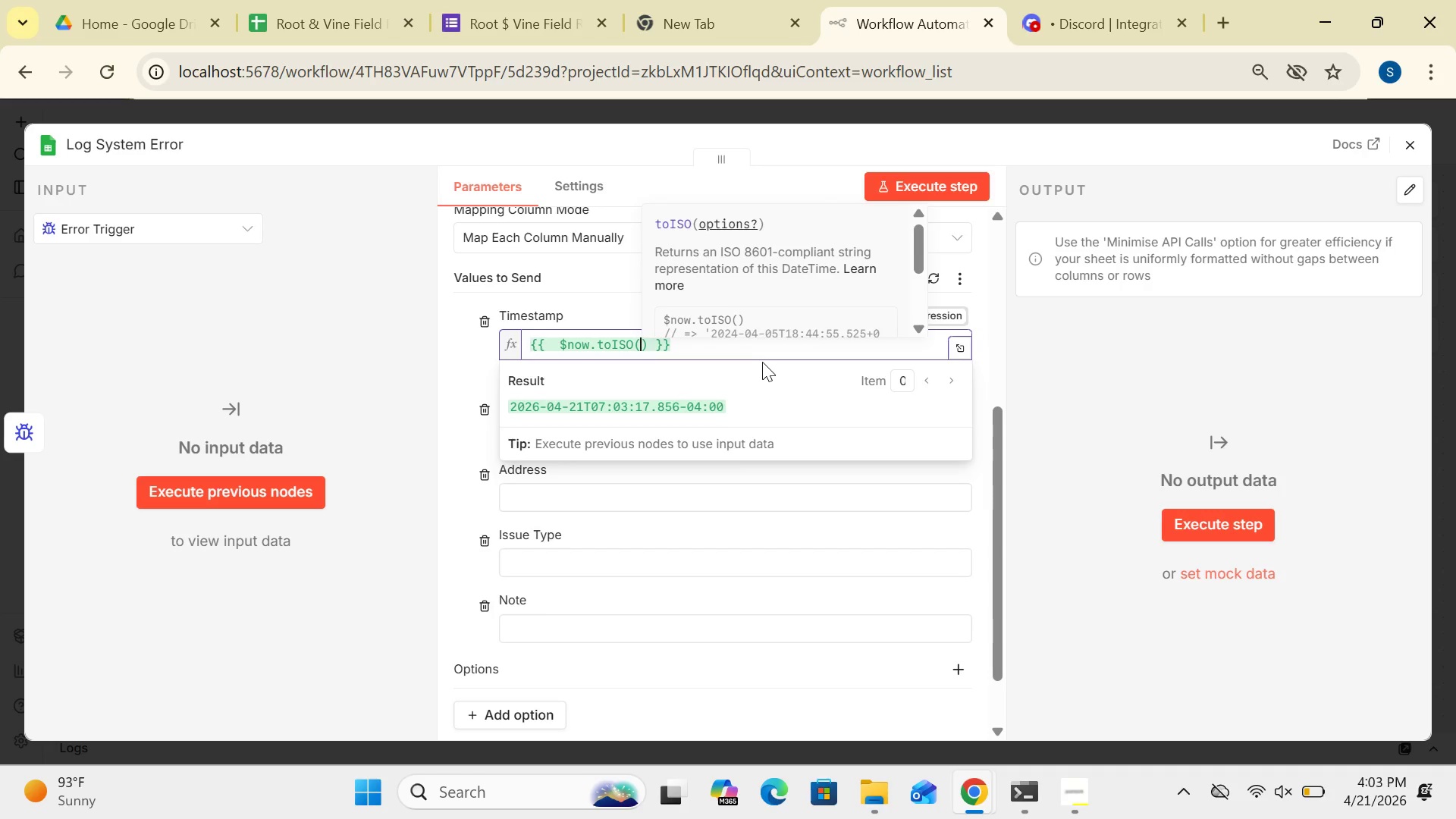 
left_click([1090, 397])
 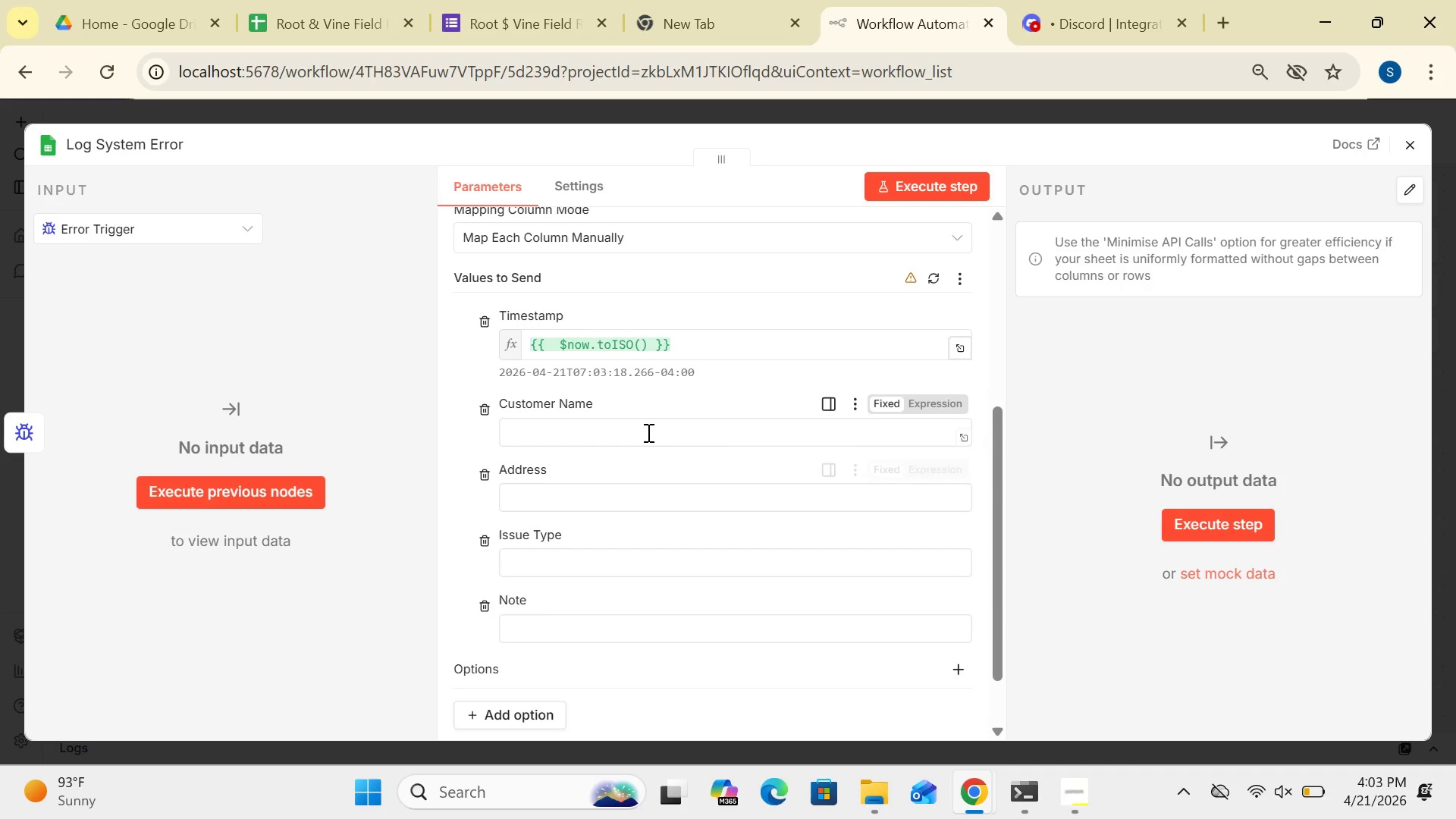 
wait(5.12)
 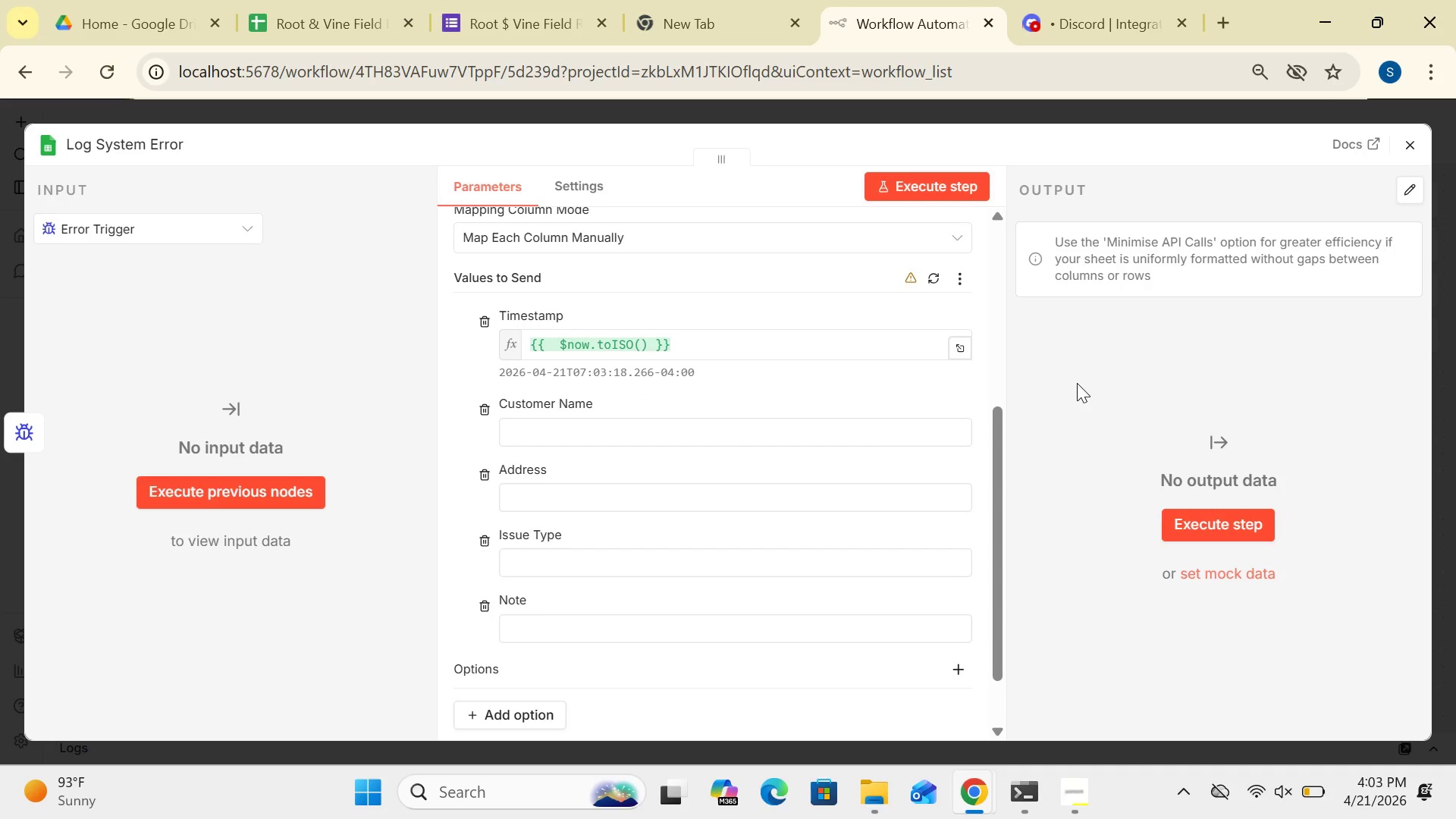 
left_click([645, 428])
 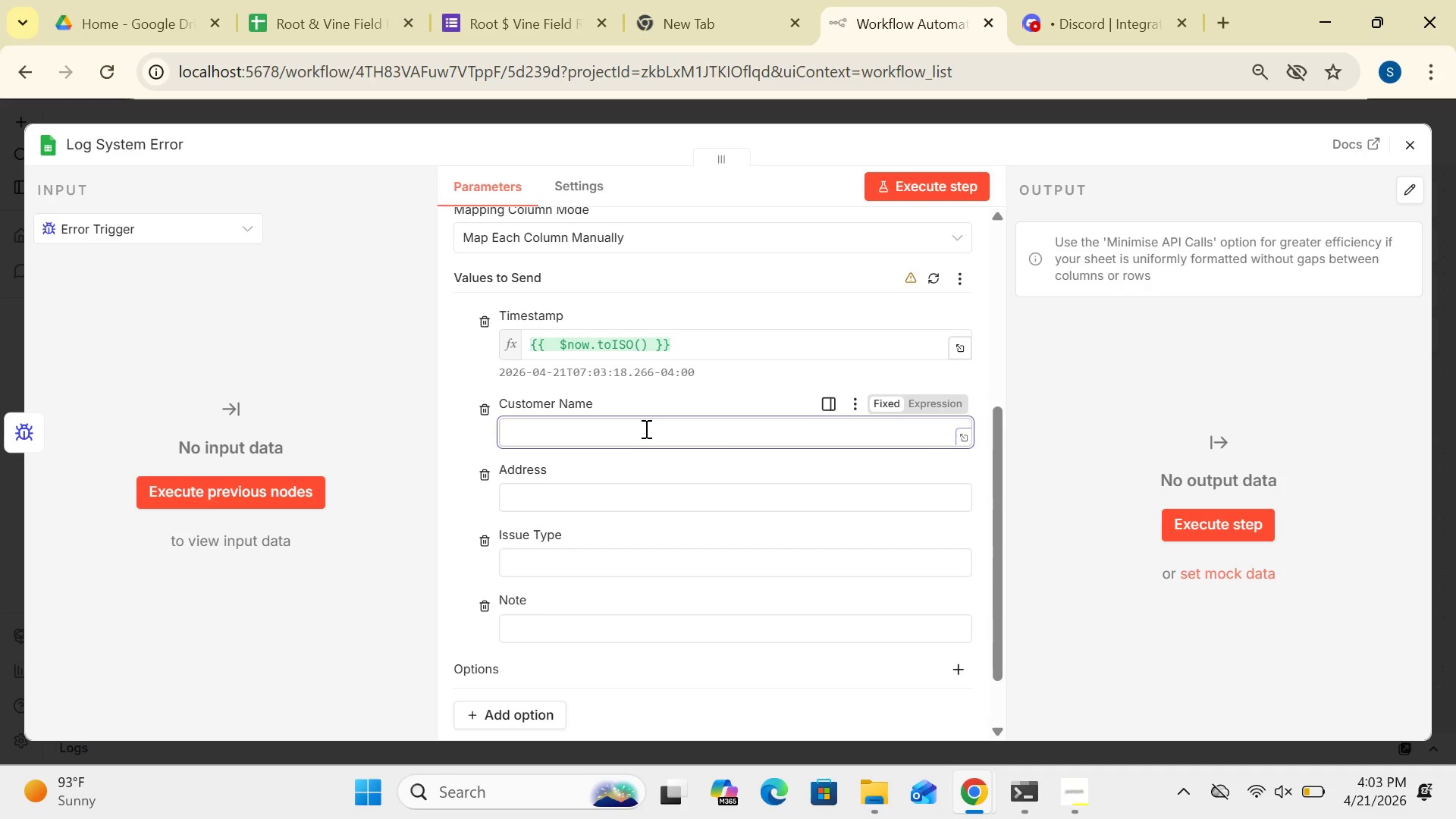 
type({{$json['Customer Name)
 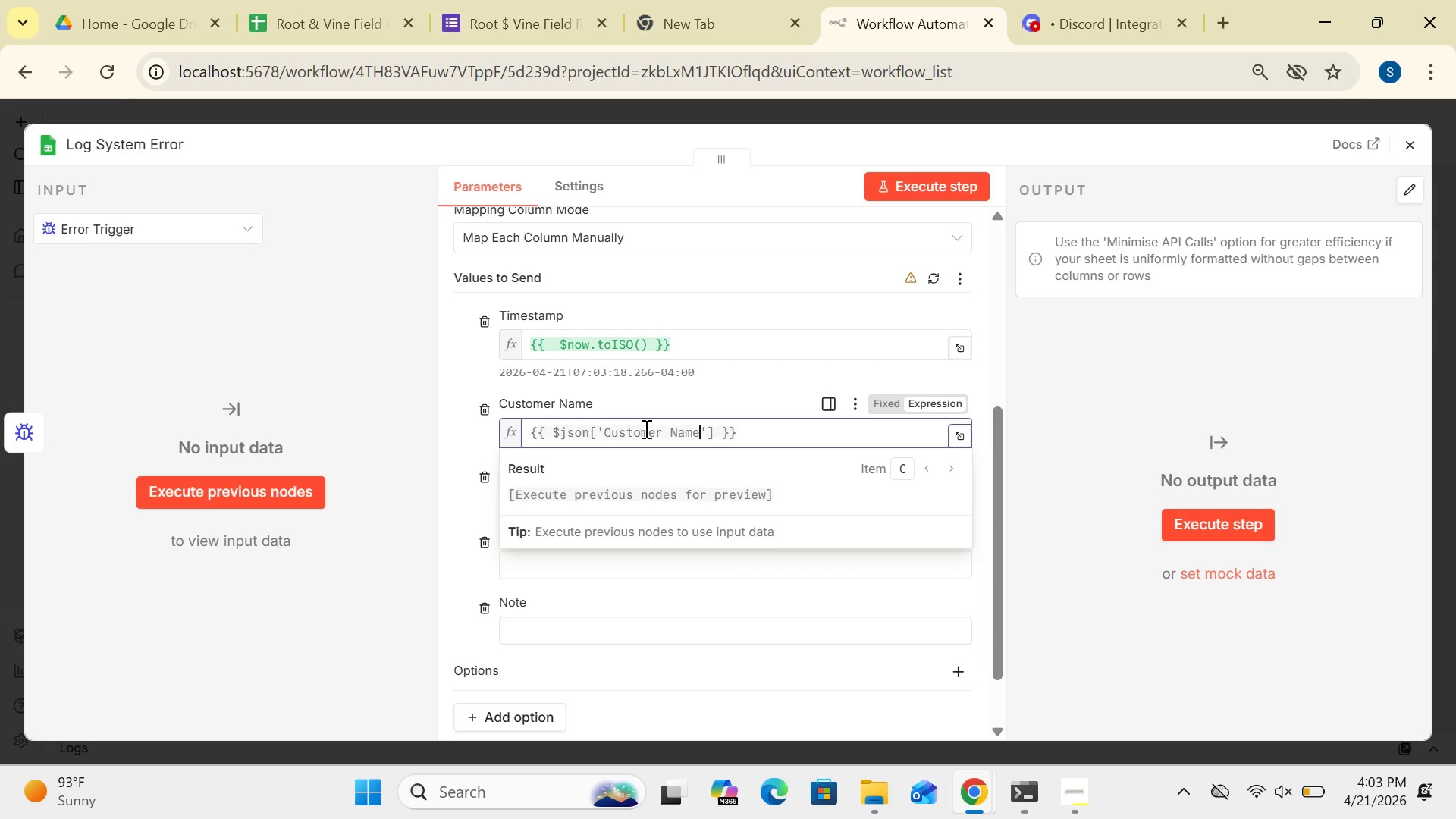 
wait(6.8)
 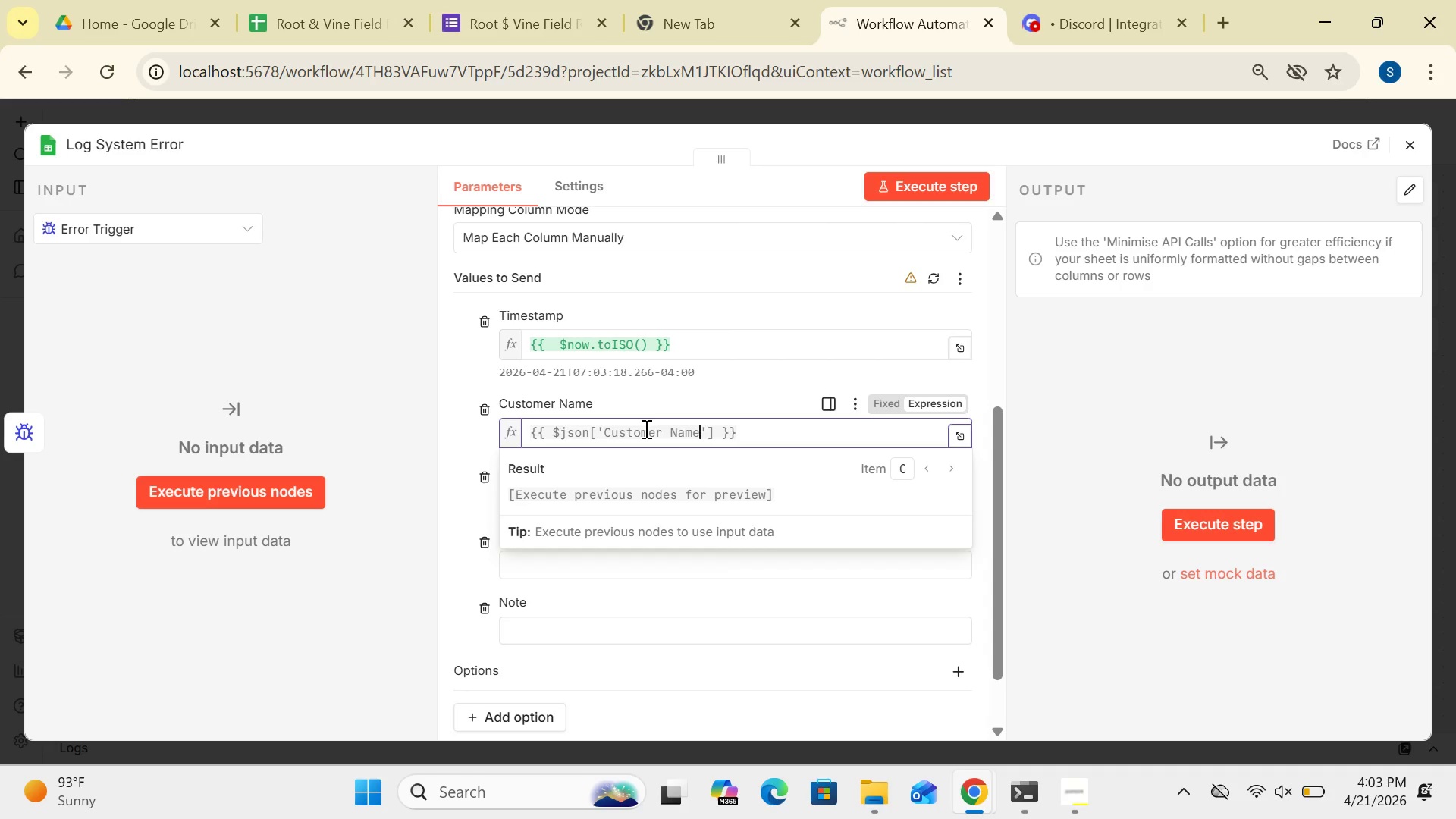 
left_click([1040, 391])
 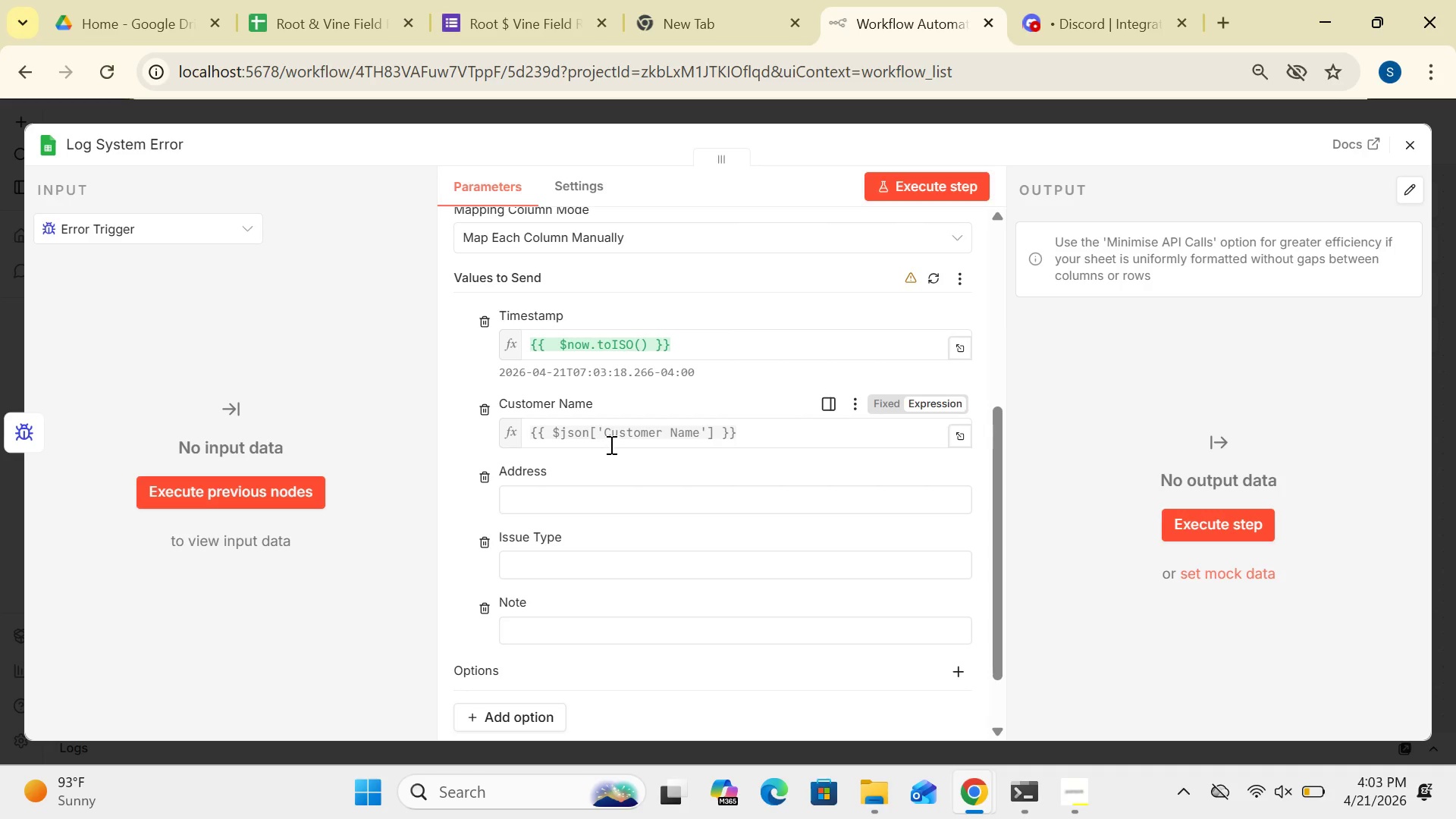 
wait(11.74)
 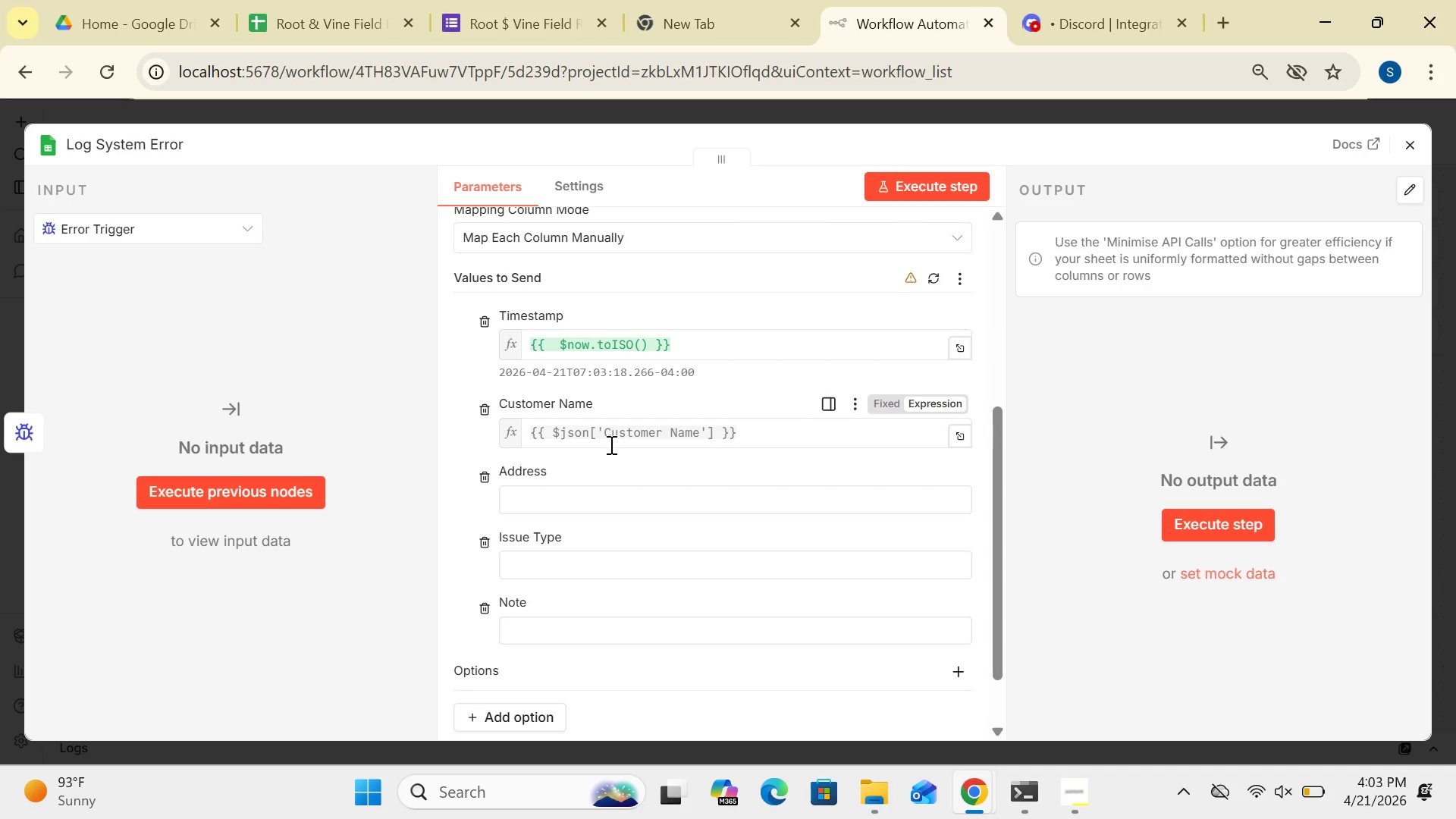 
left_click([636, 513])
 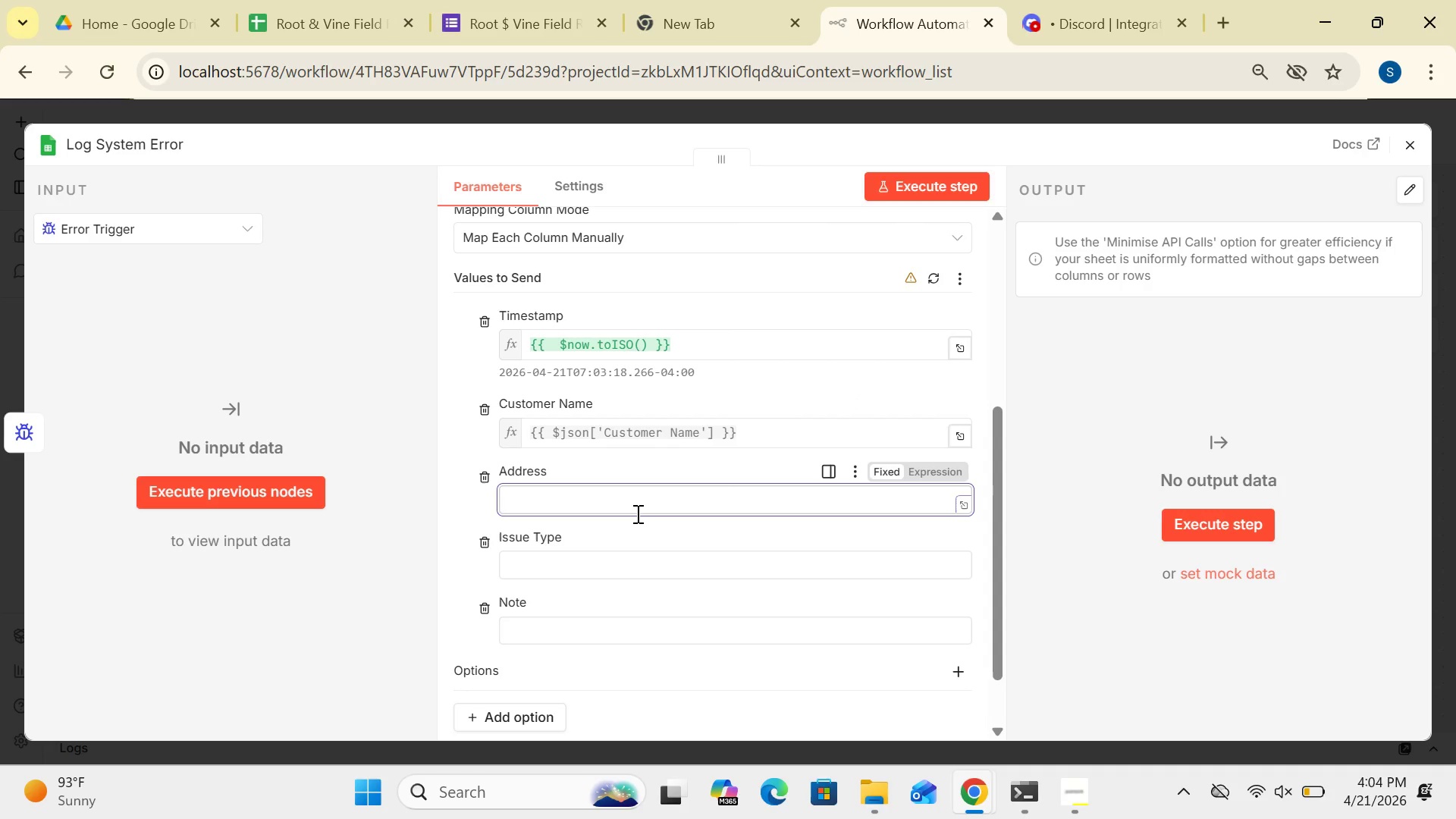 
type({{$json.)
 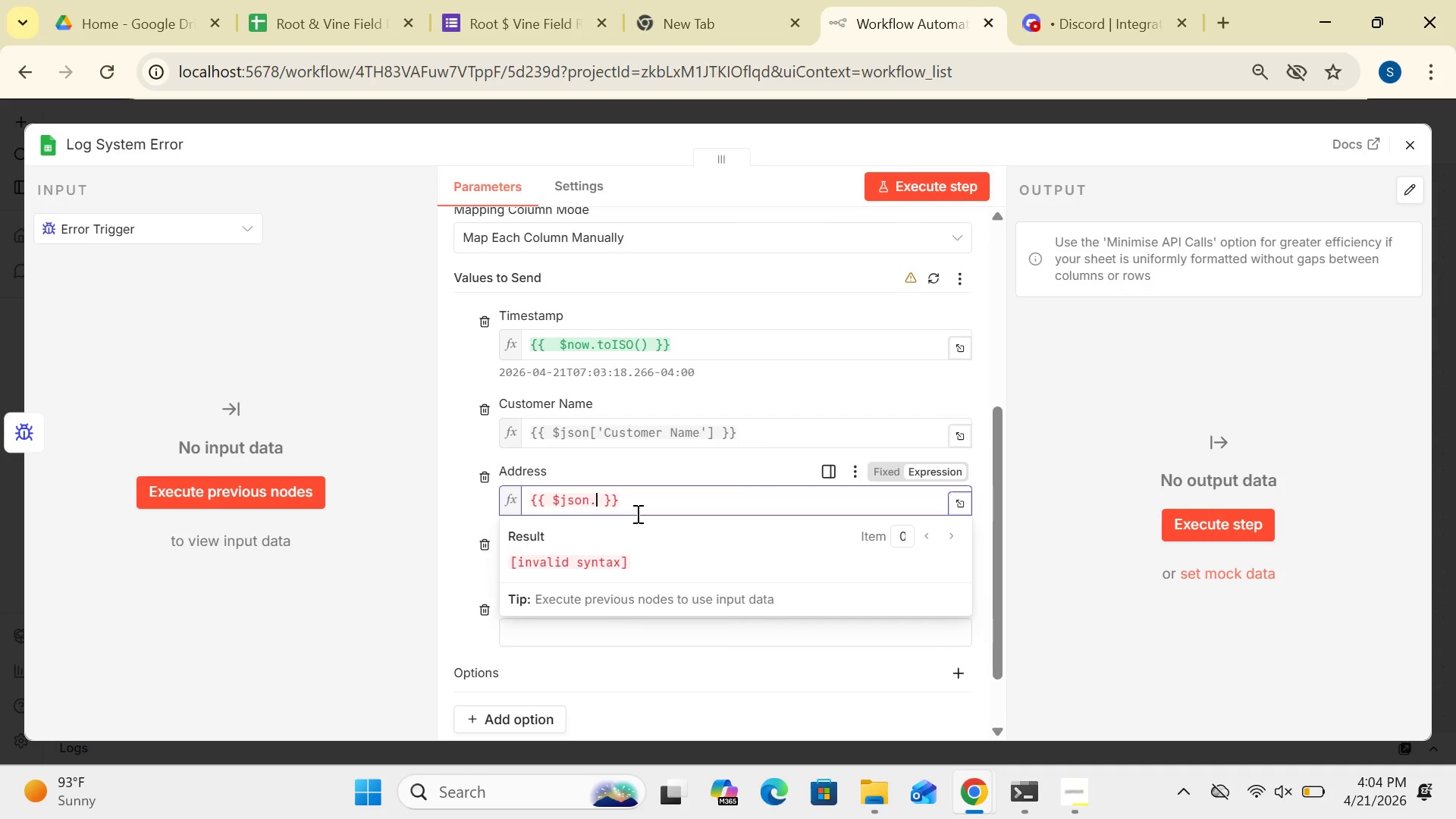 
type(['Address)
 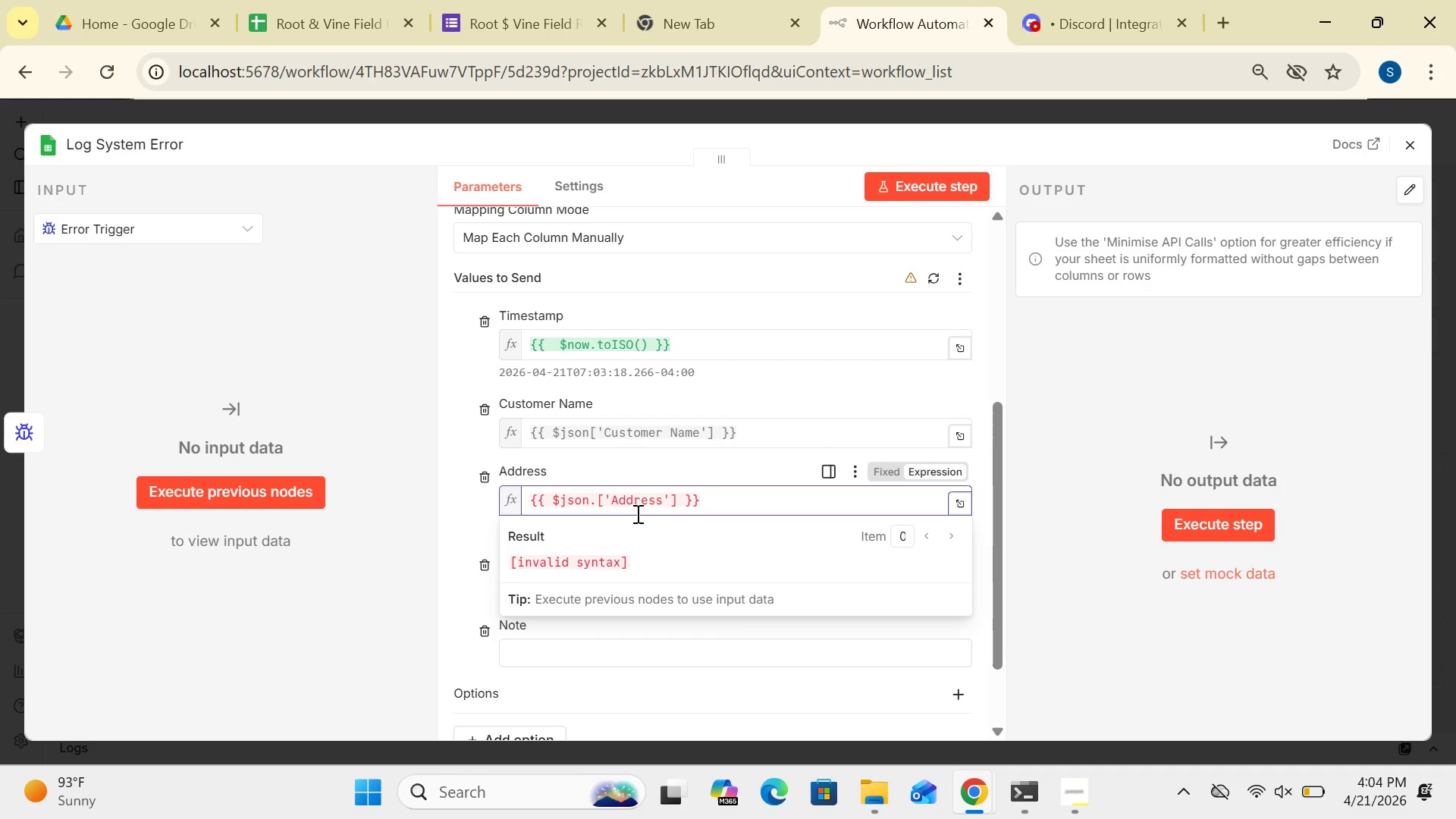 
wait(7.12)
 